 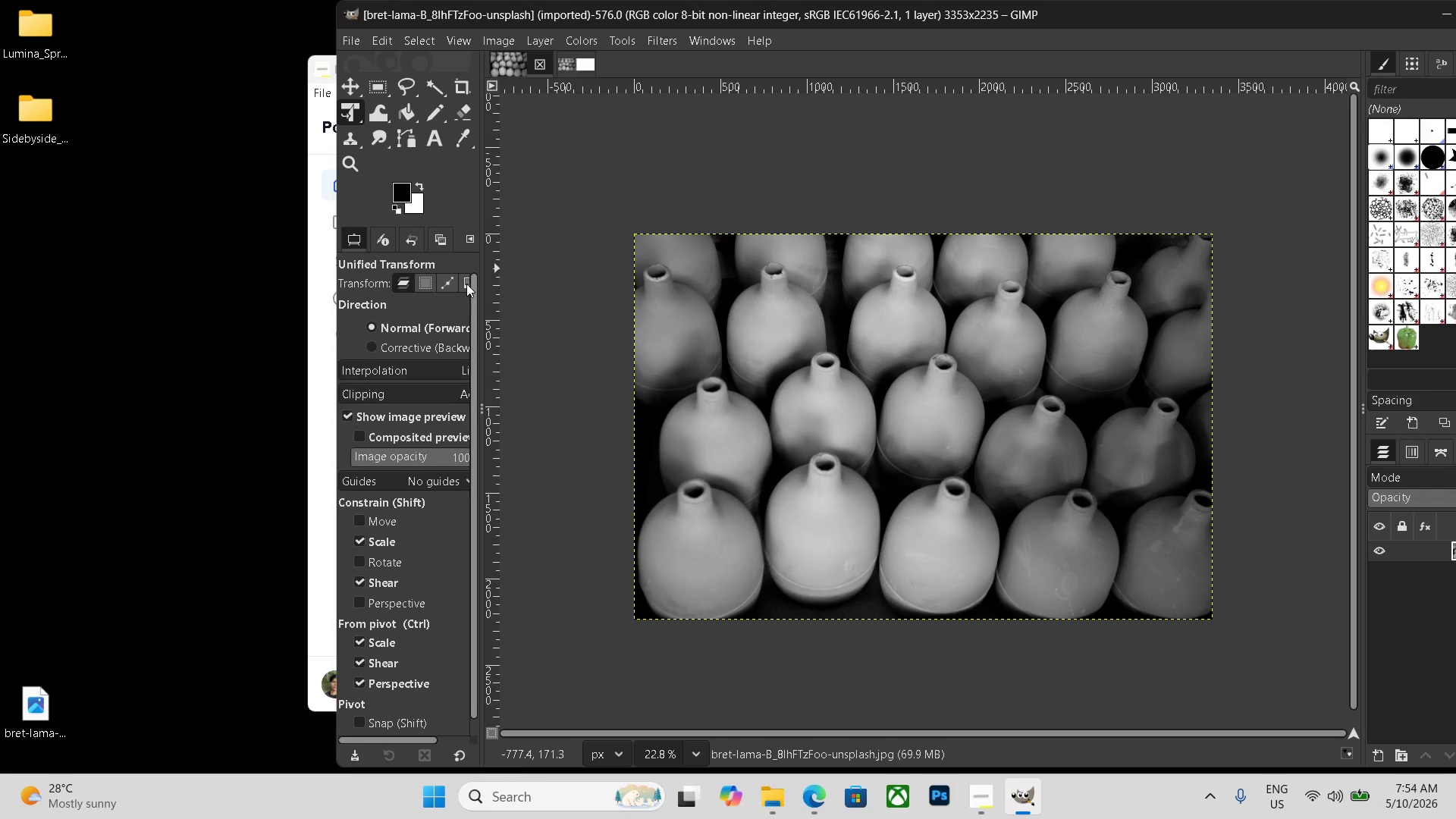 
key(Control+Shift+E)
 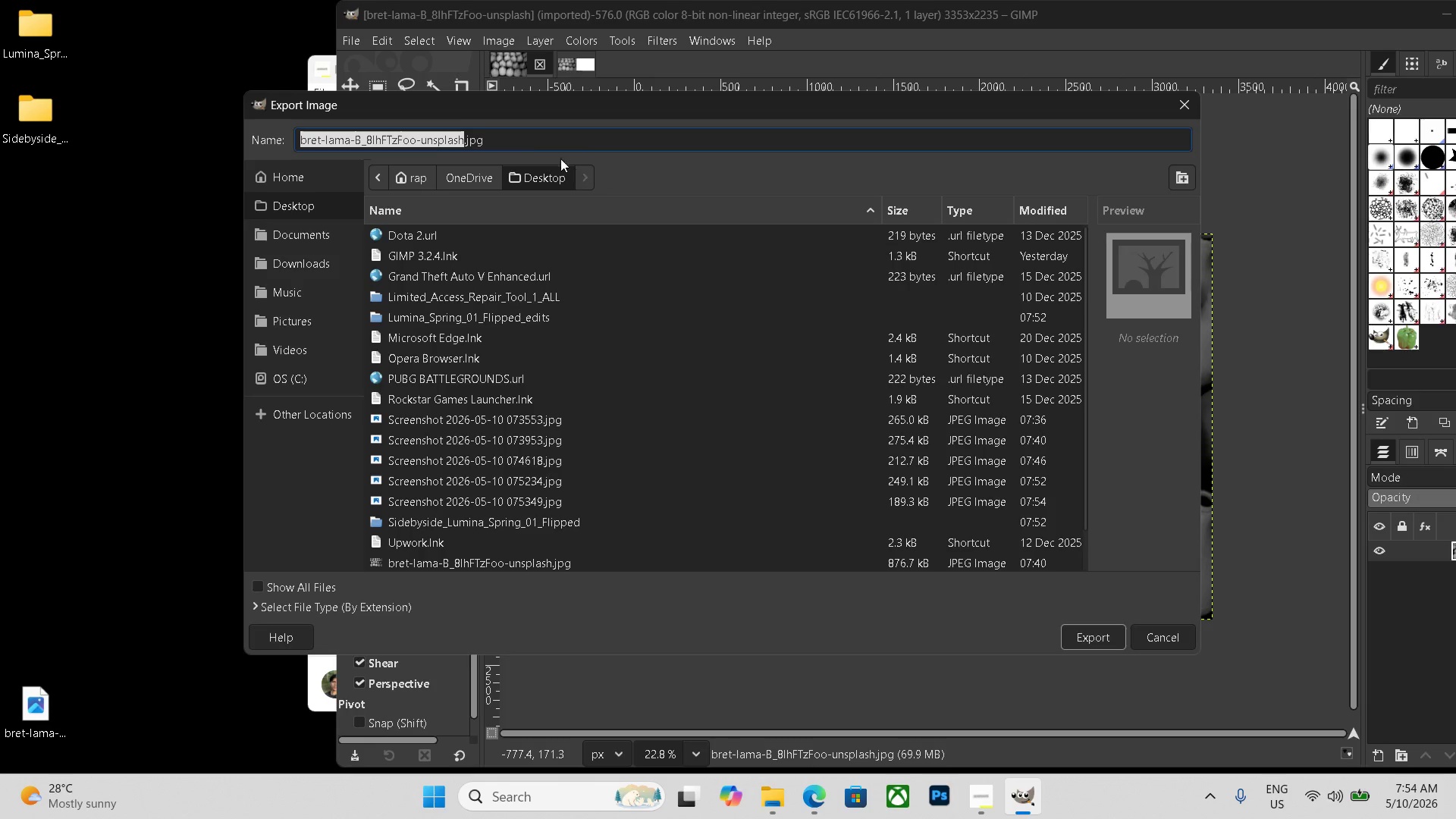 
left_click_drag(start_coordinate=[514, 140], to_coordinate=[162, 124])
 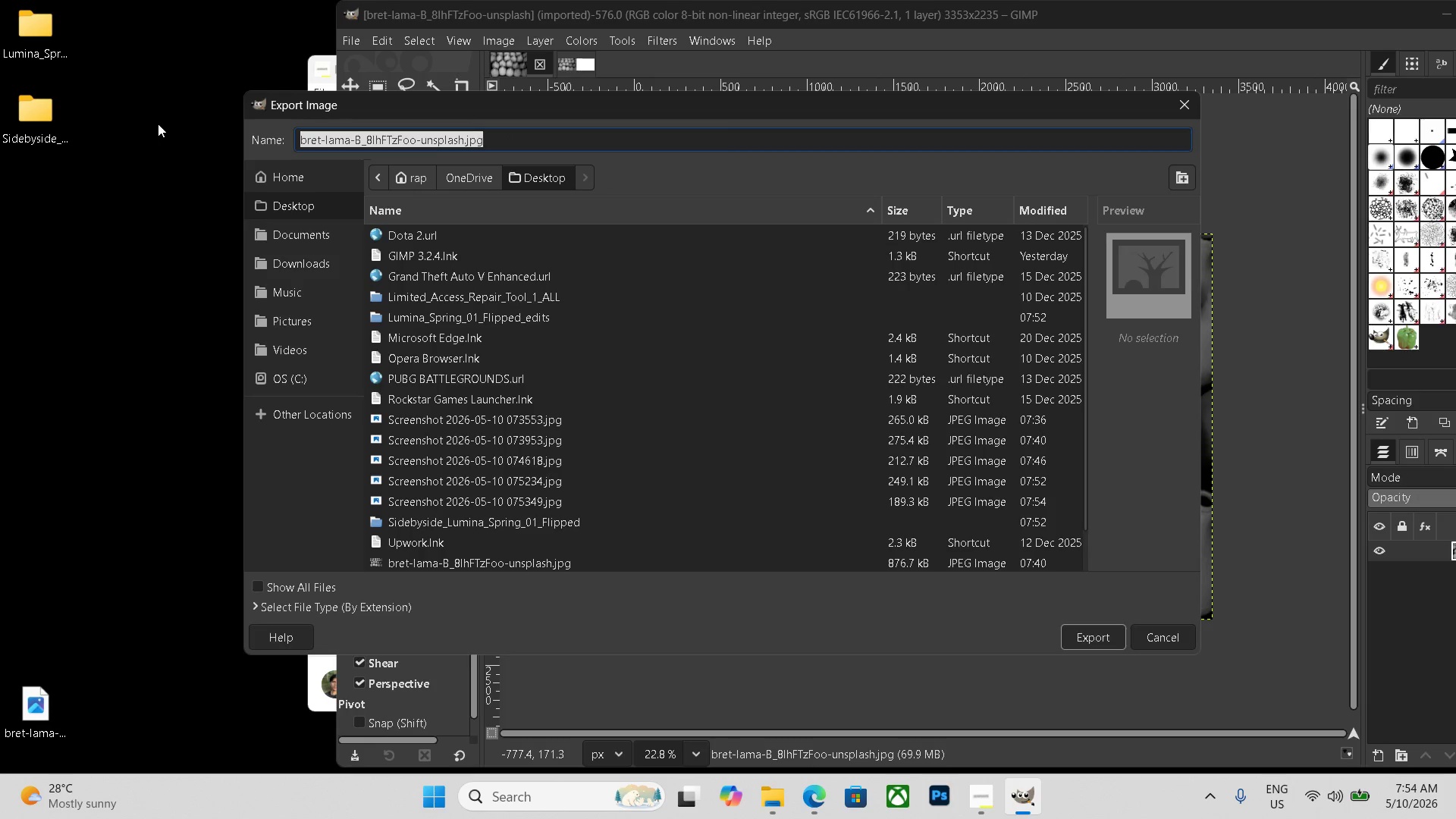 
key(Backspace)
 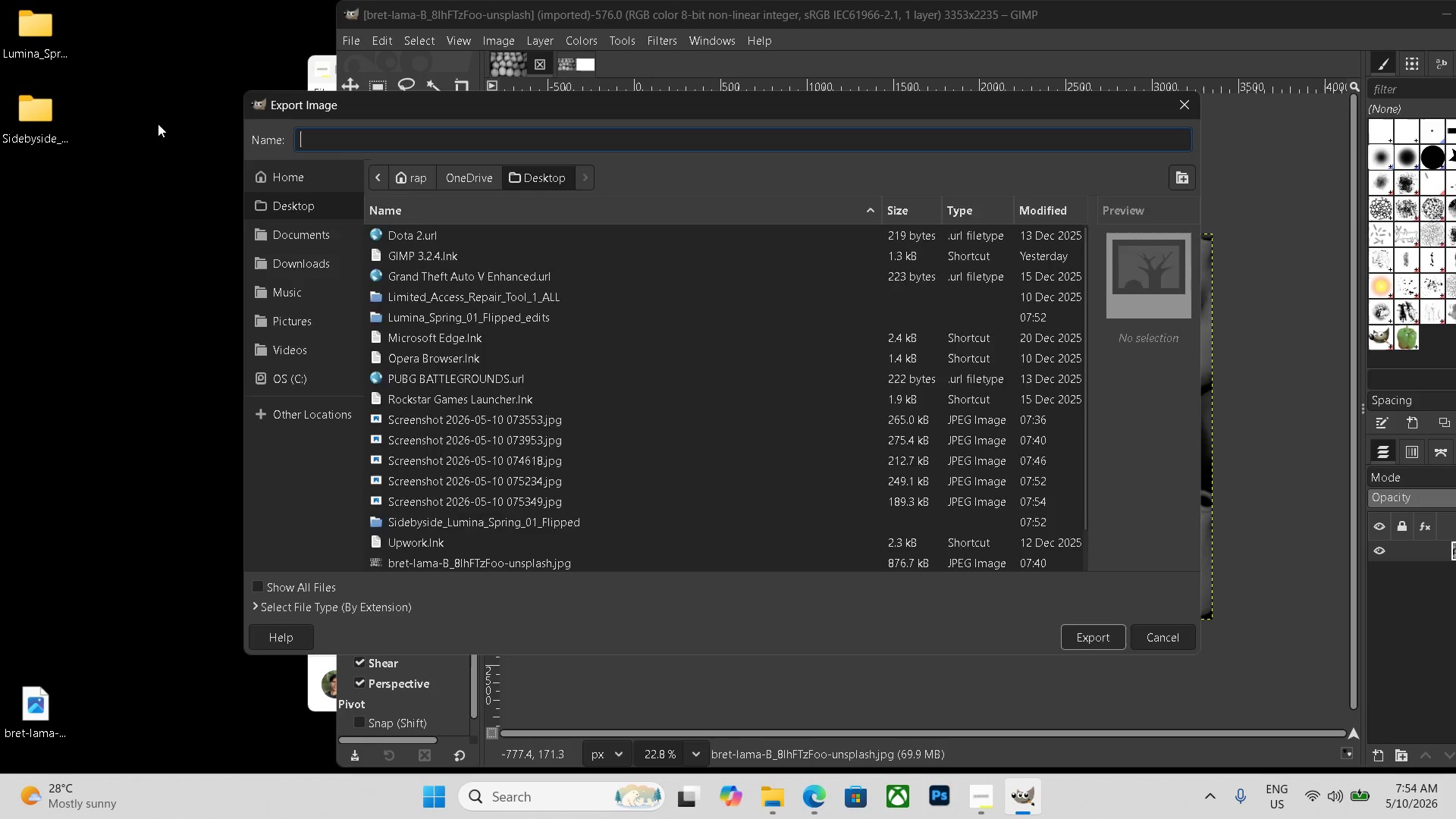 
key(Control+V)
 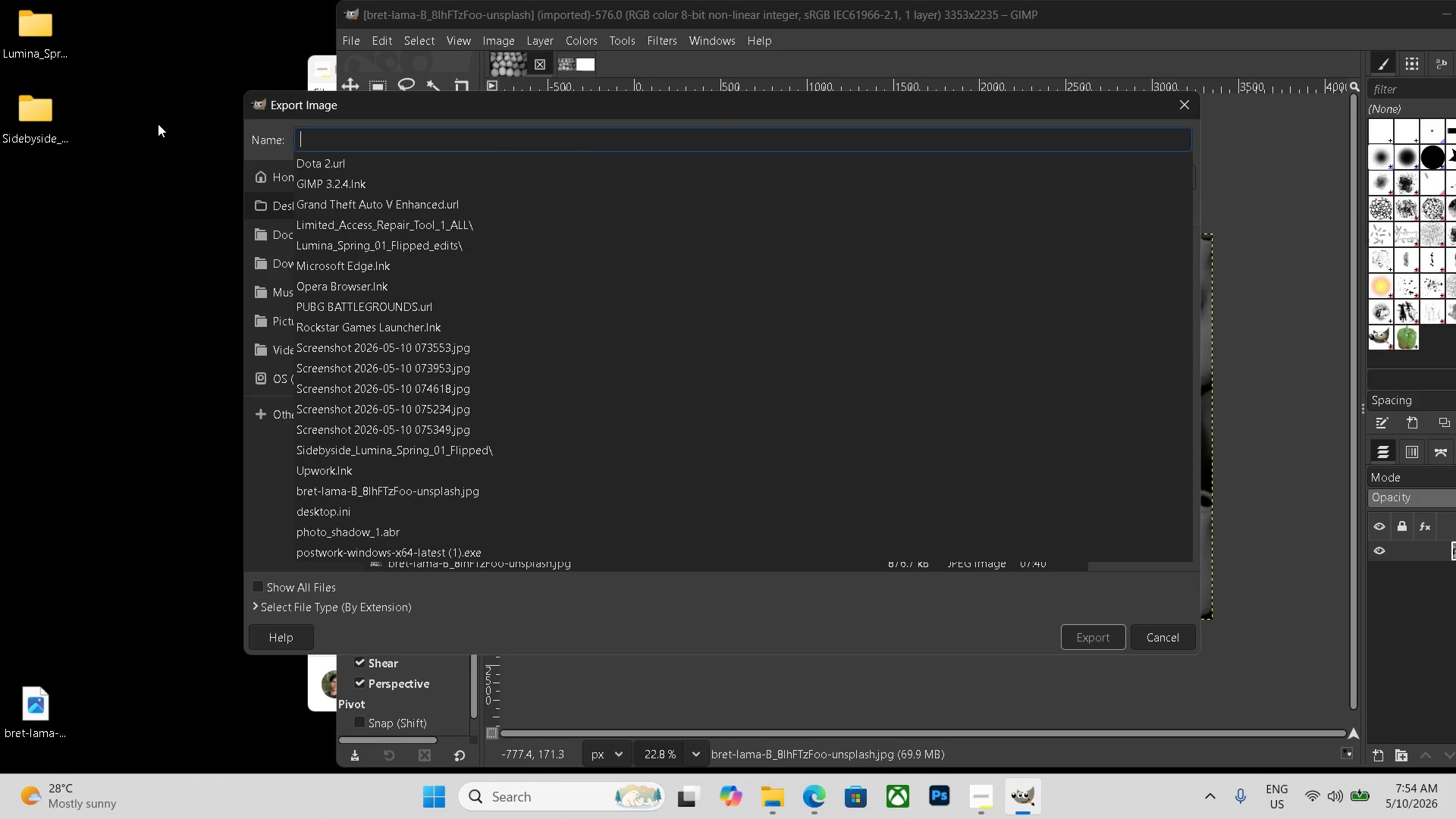 
key(Control+V)
 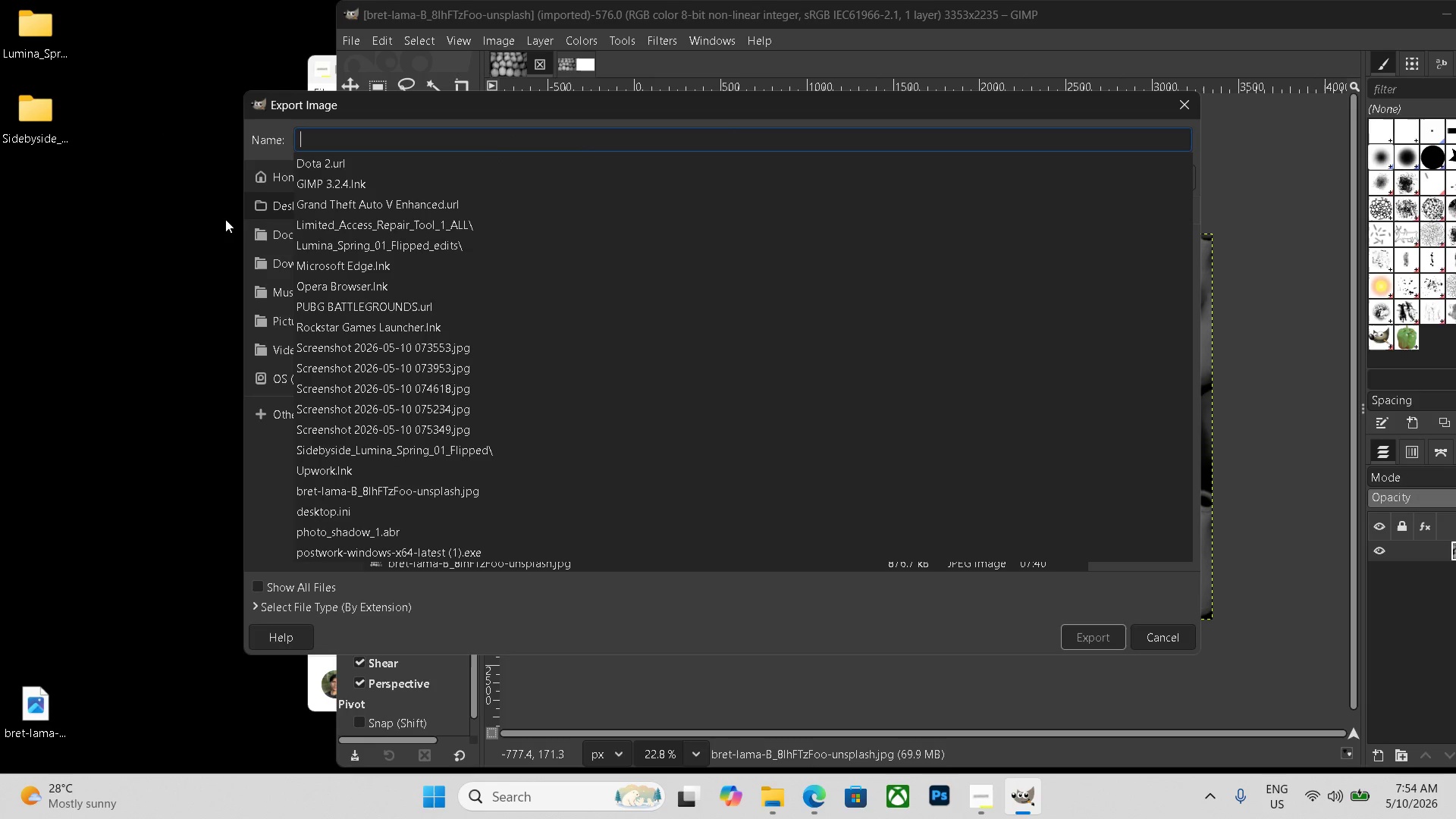 
left_click([97, 395])
 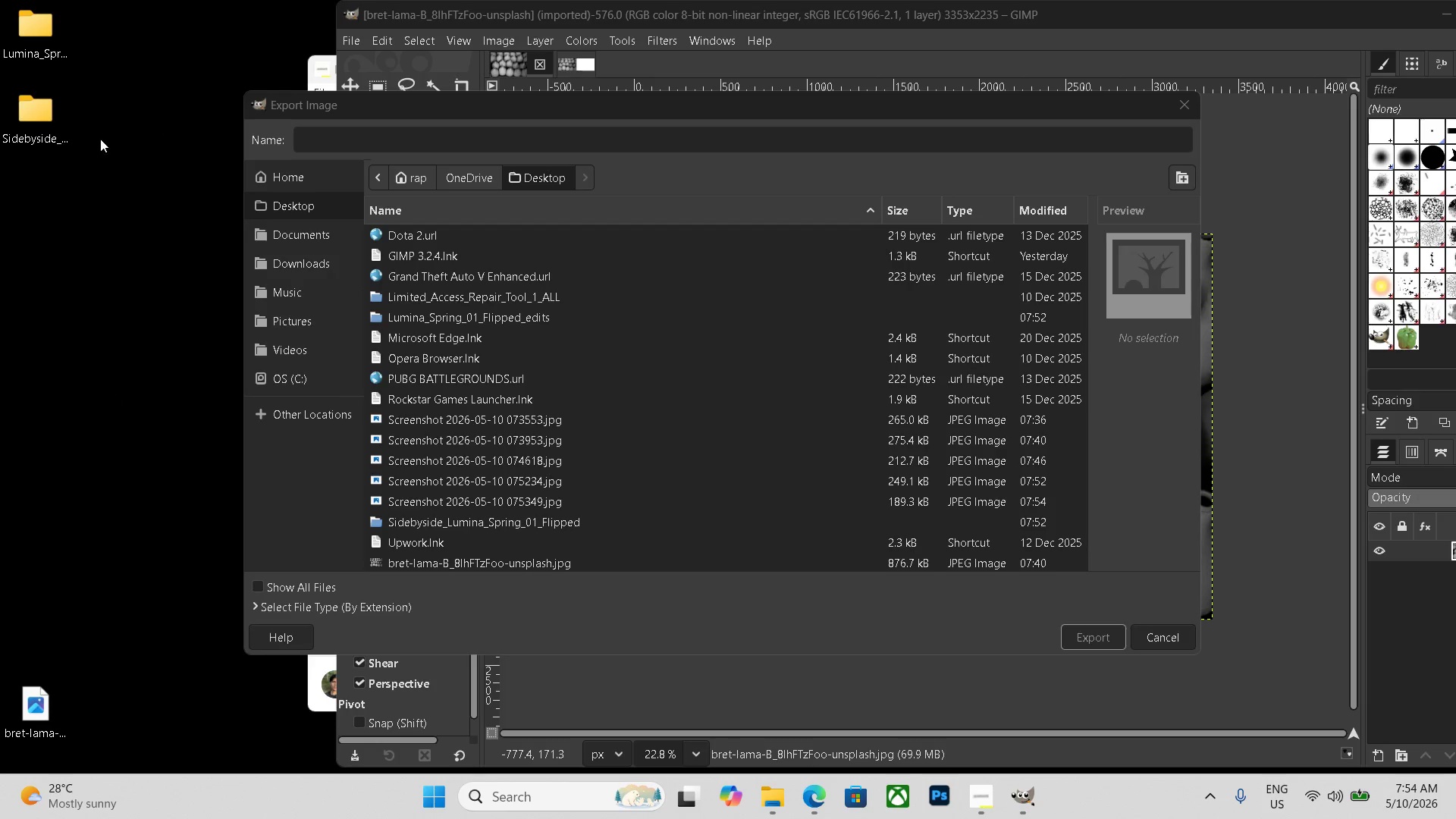 
left_click([43, 40])
 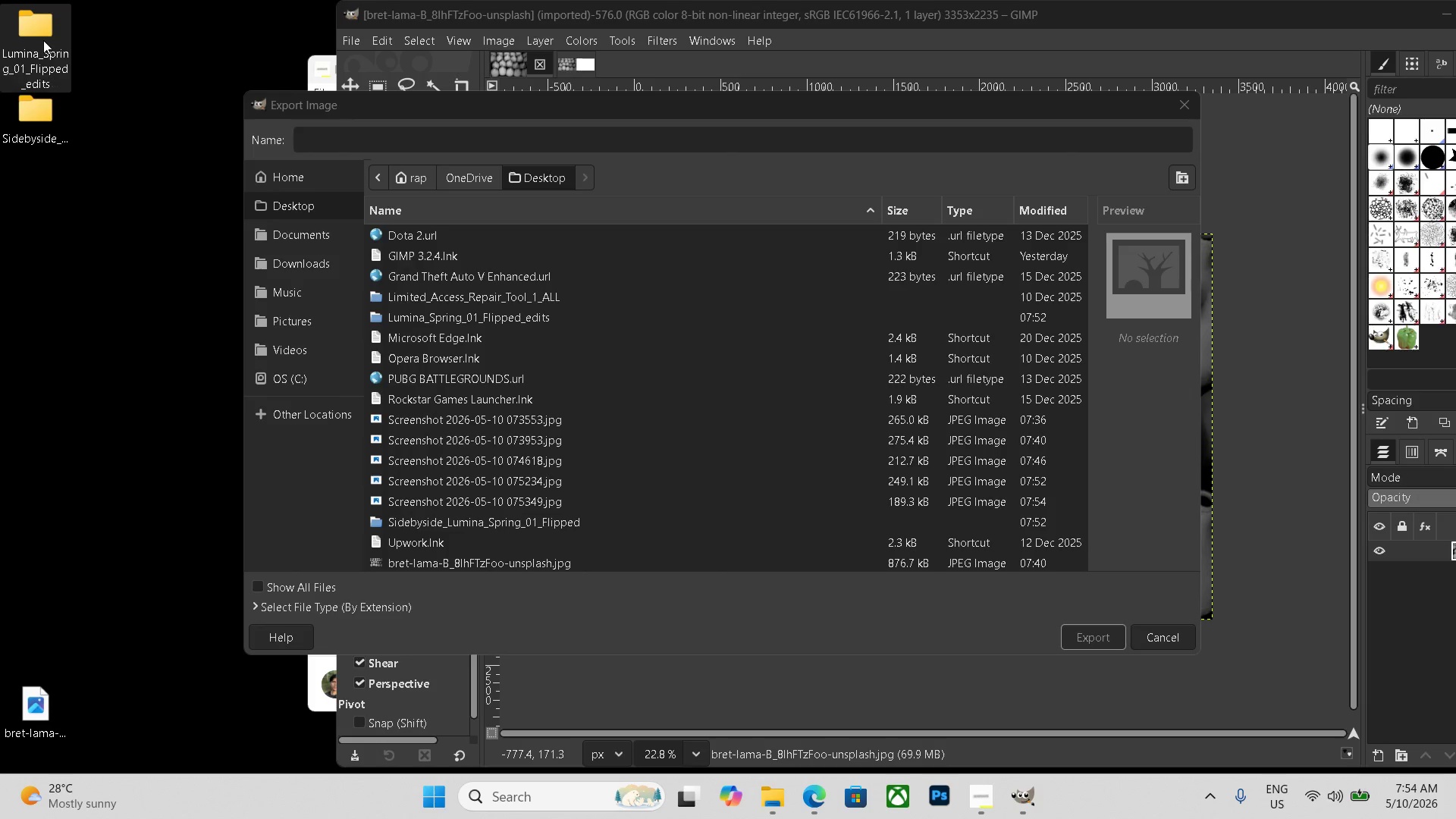 
scroll: coordinate [603, 430], scroll_direction: down, amount: 16.0
 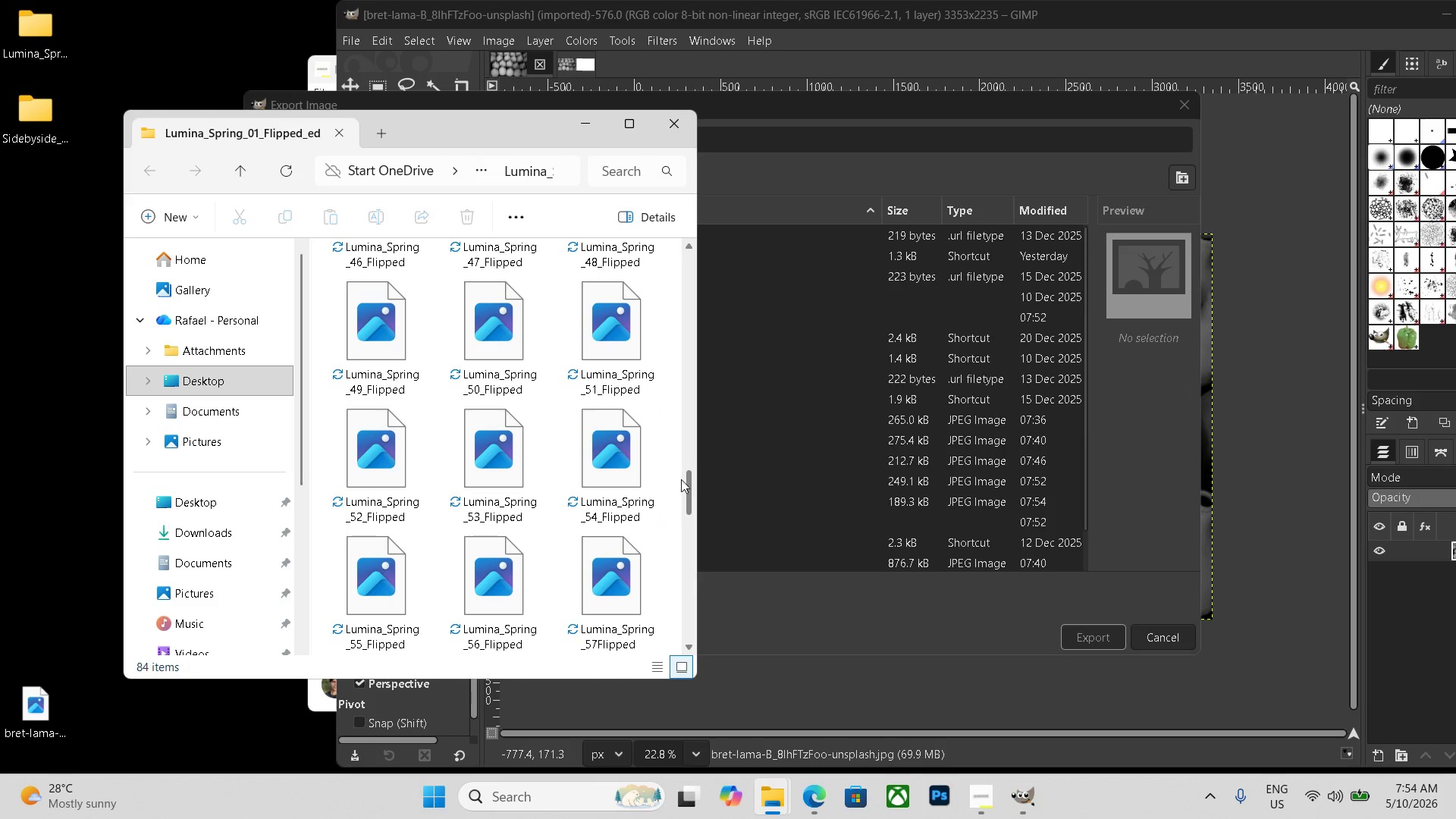 
double_click([43, 40])
 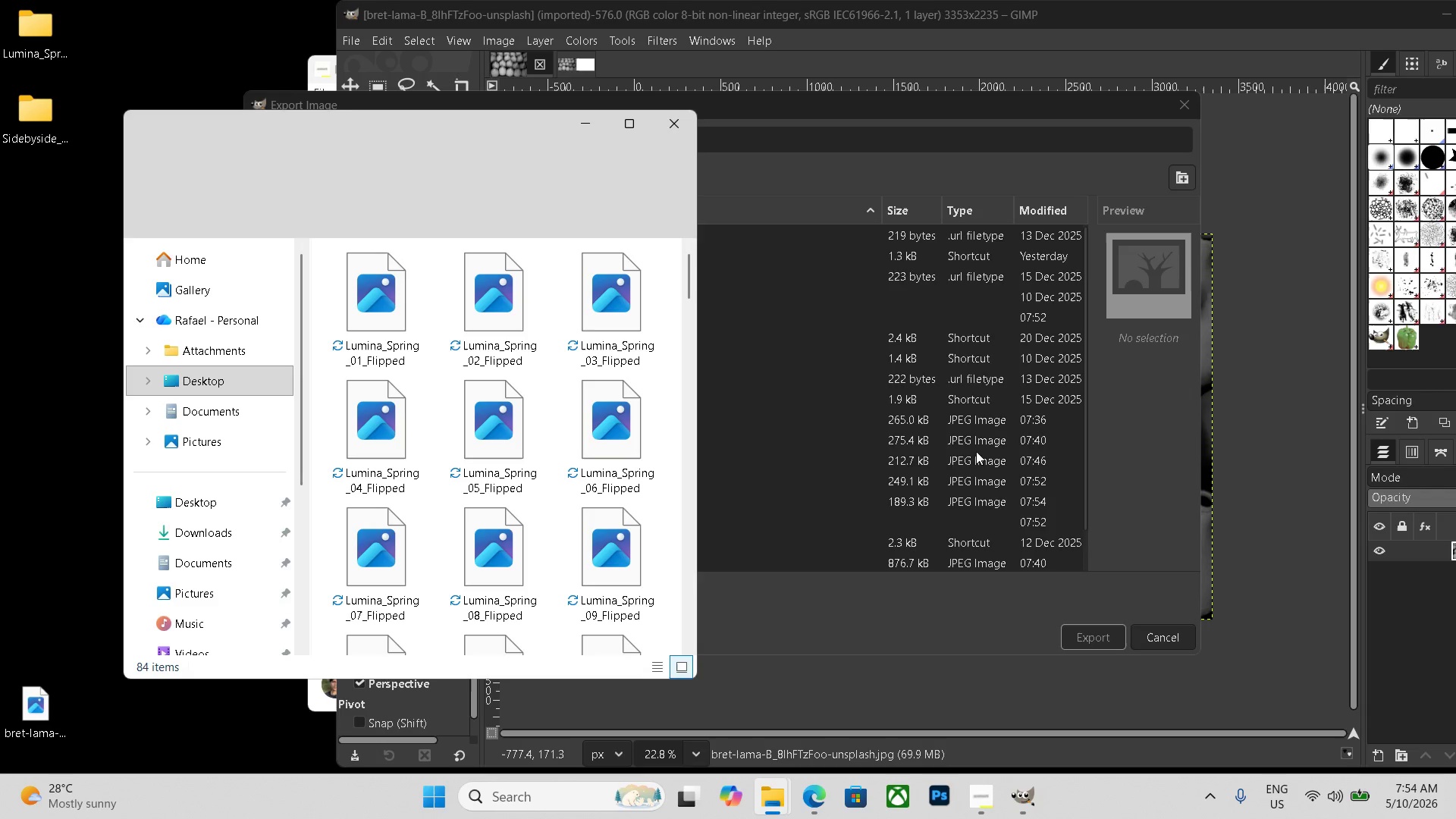 
left_click_drag(start_coordinate=[689, 480], to_coordinate=[648, 668])
 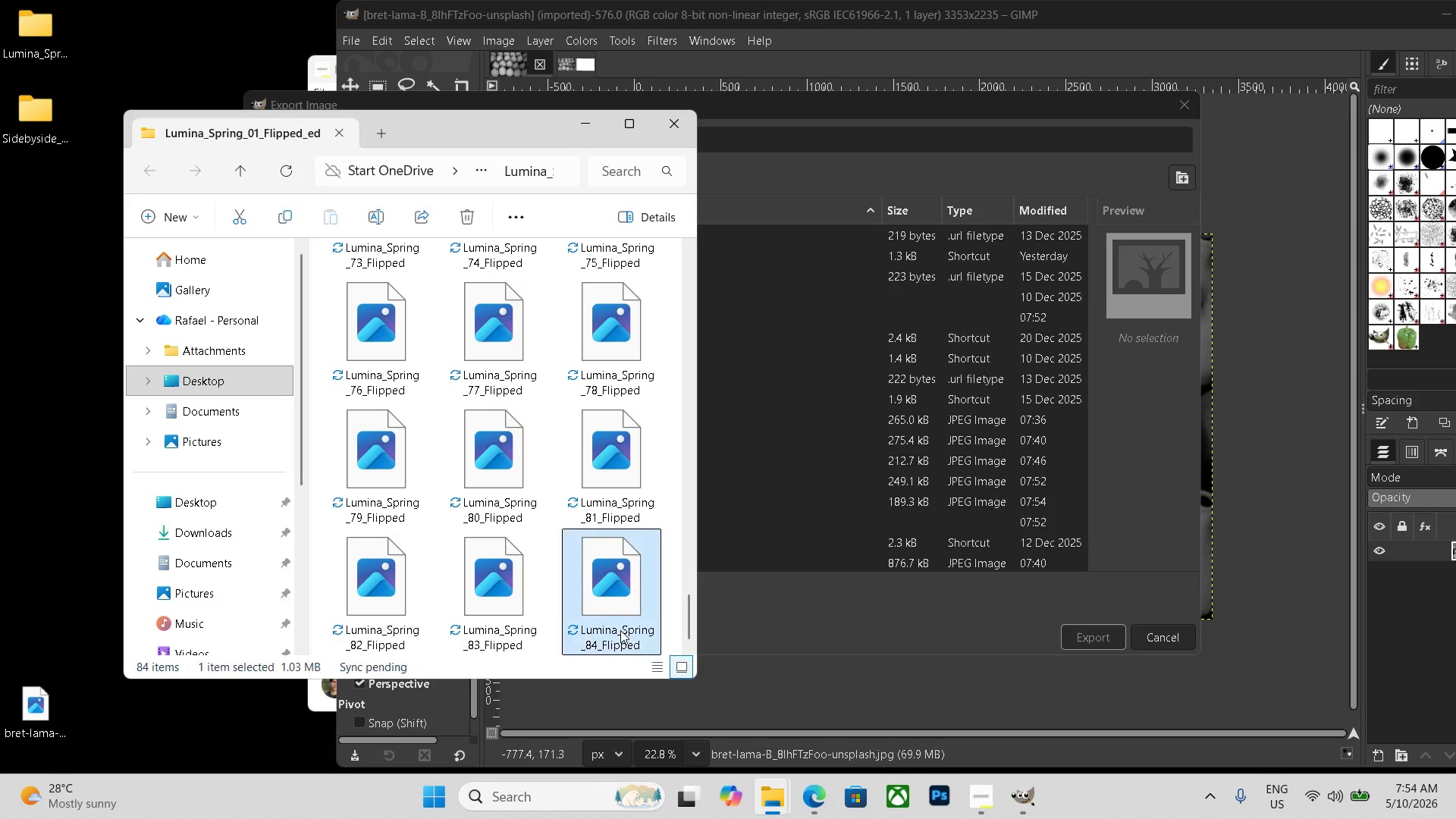 
double_click([620, 630])
 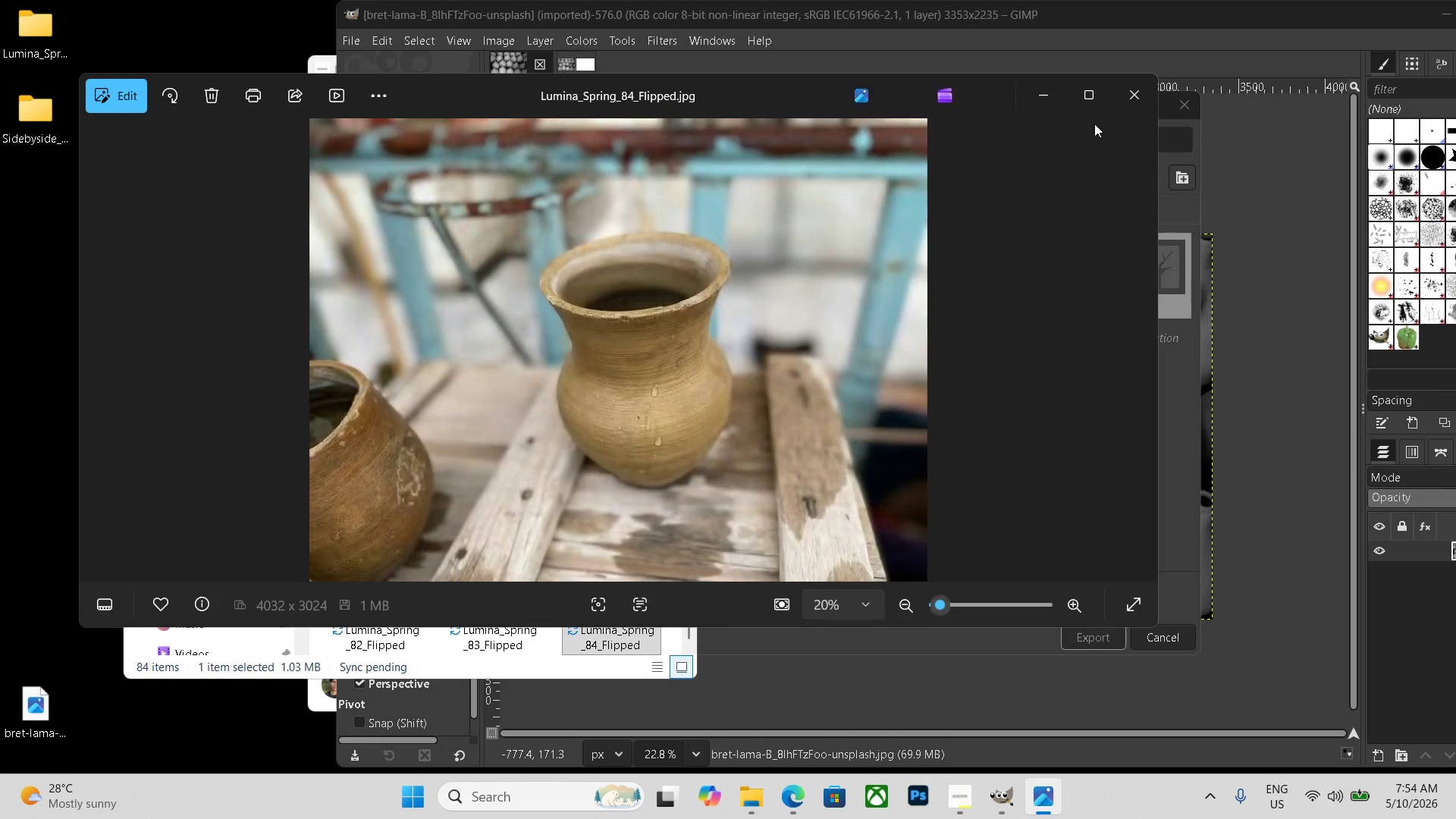 
left_click([1122, 98])
 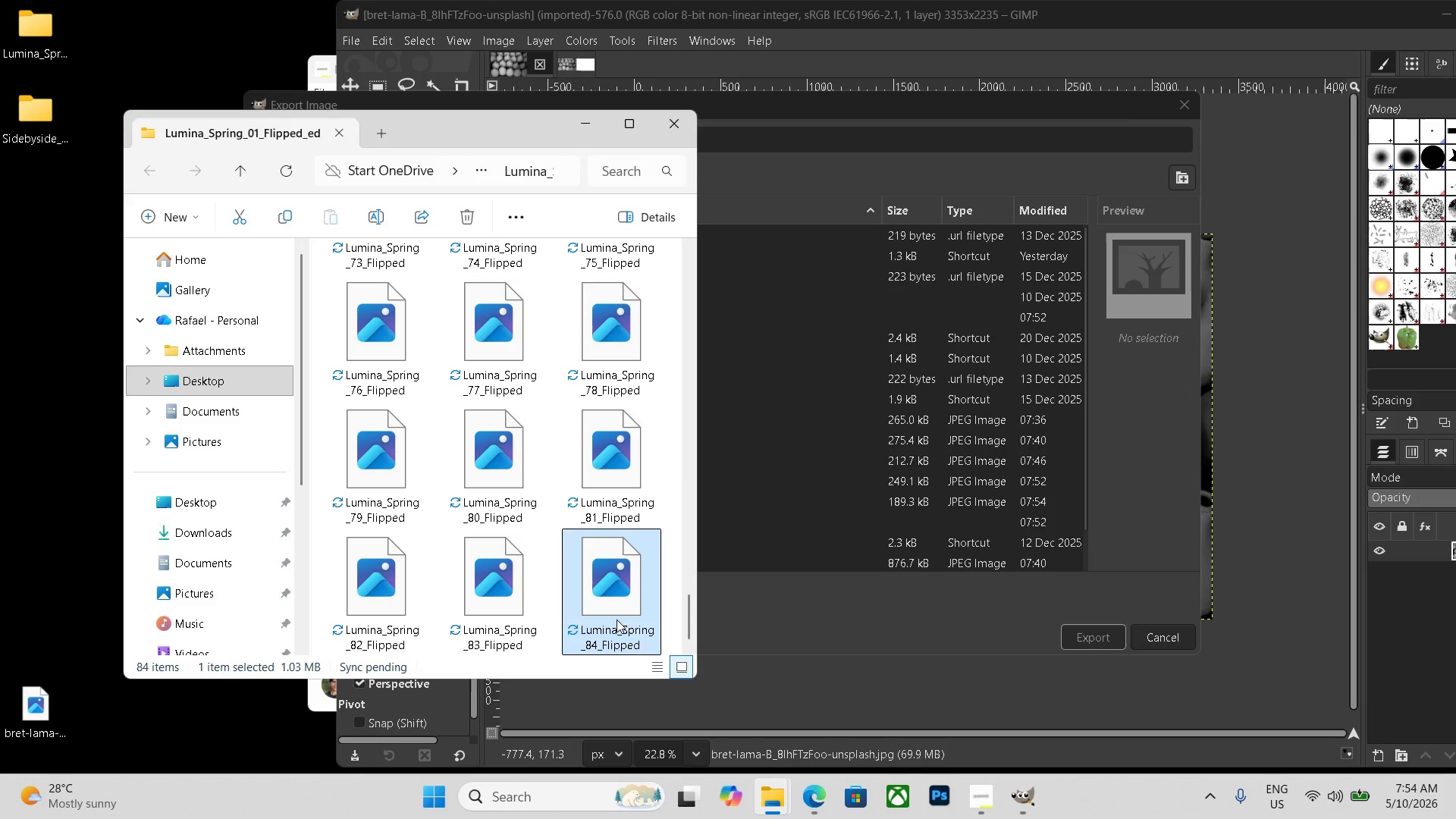 
left_click([619, 640])
 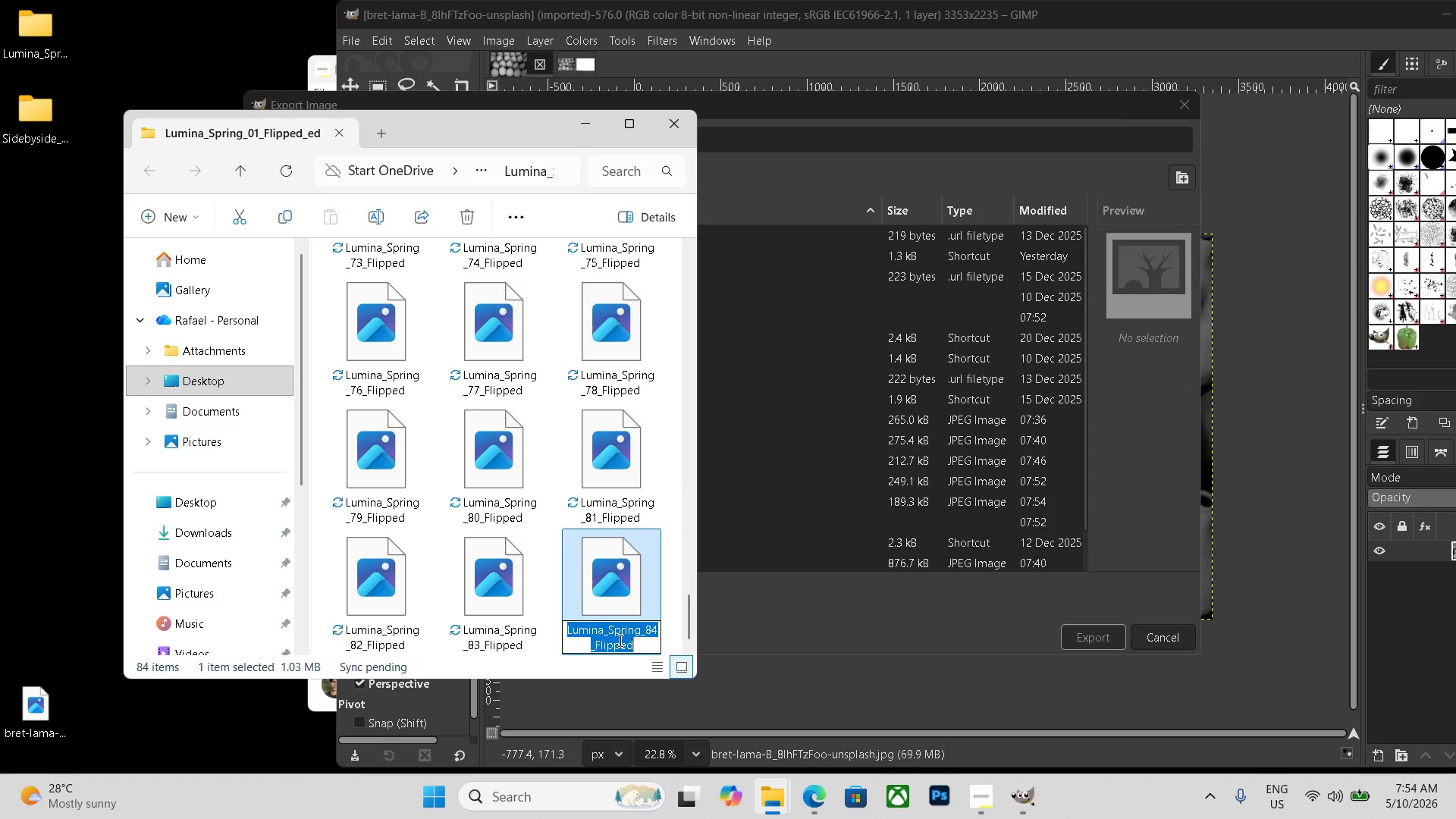 
key(Control+A)
 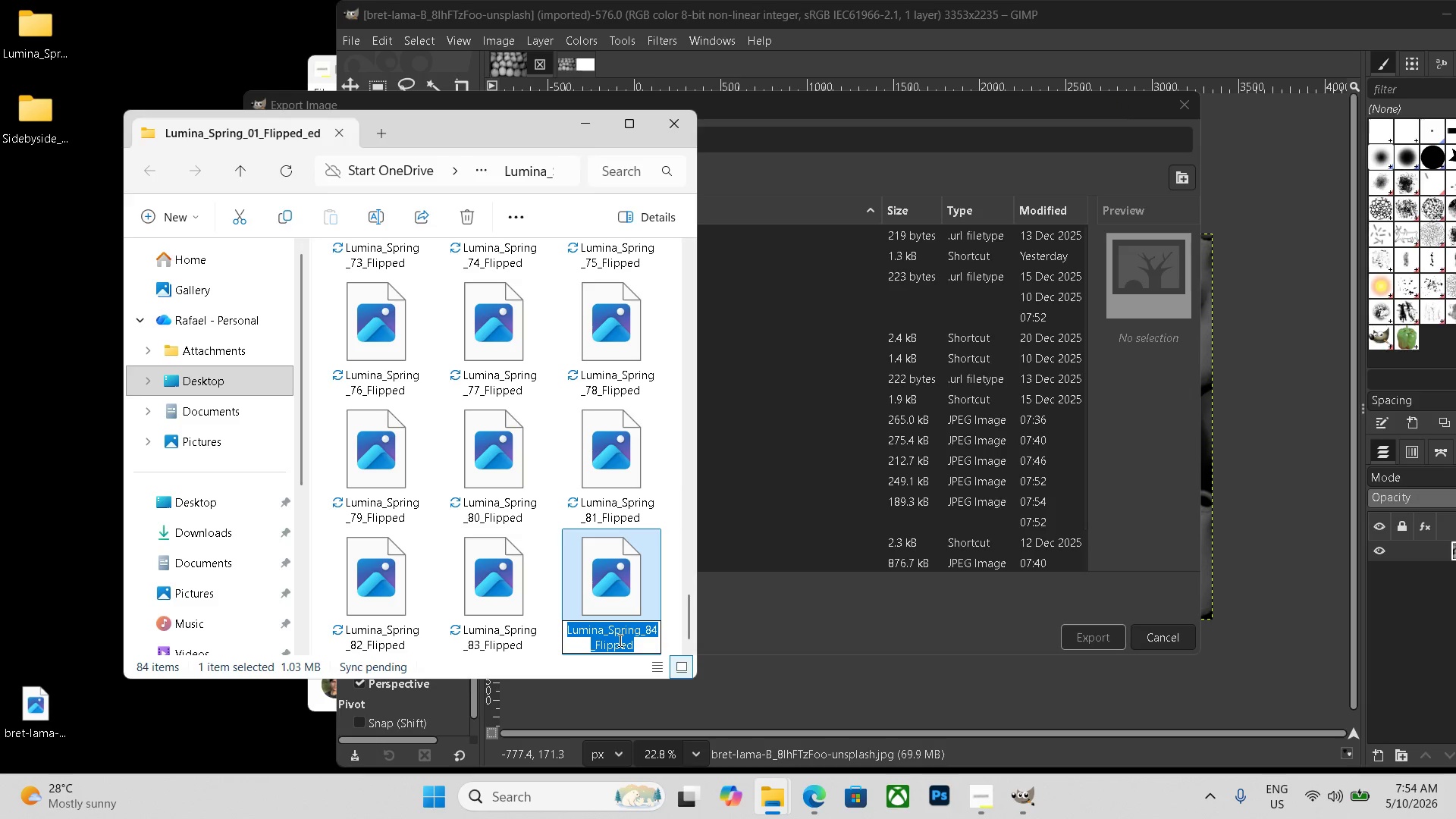 
key(Control+C)
 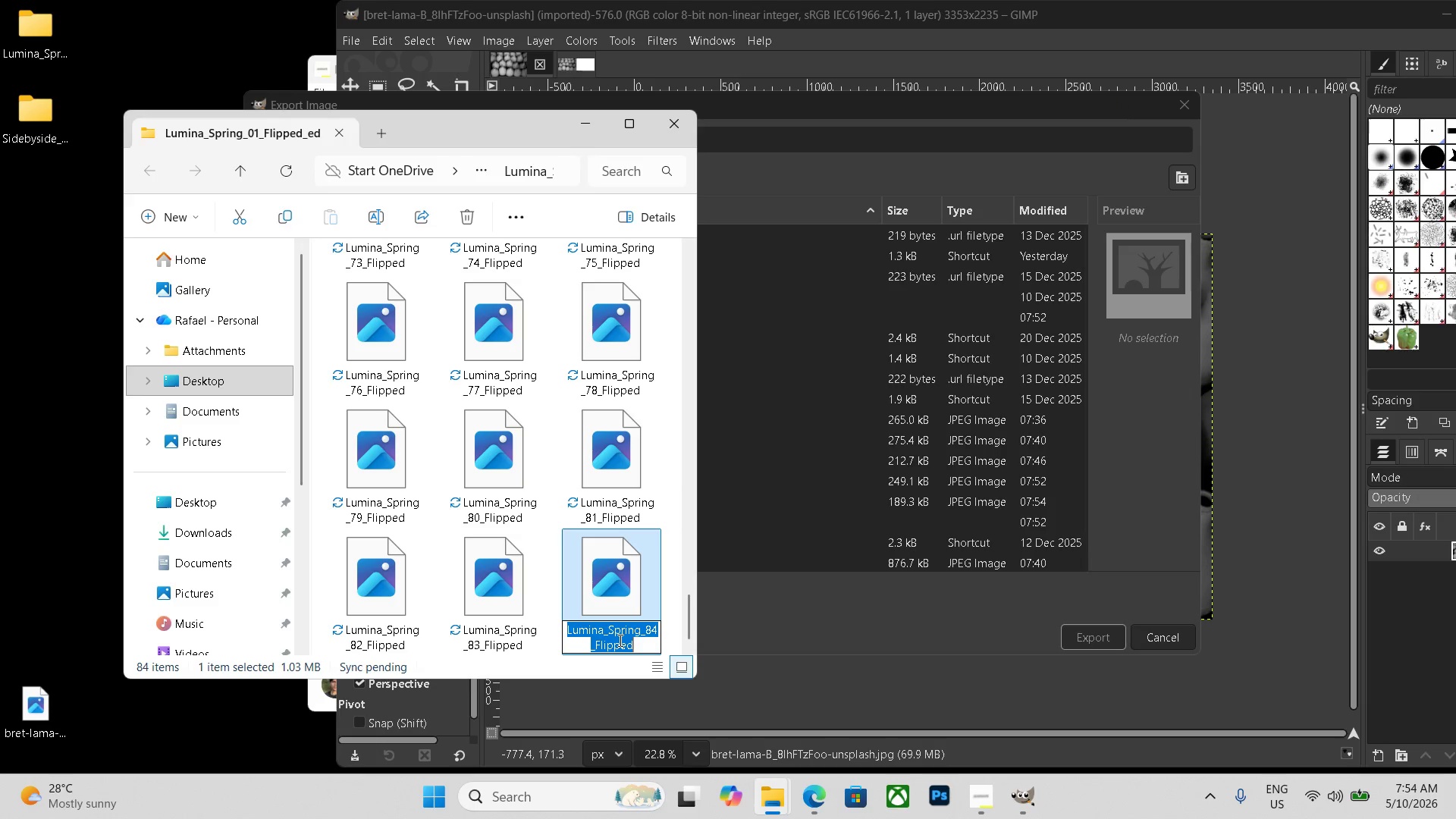 
key(Control+C)
 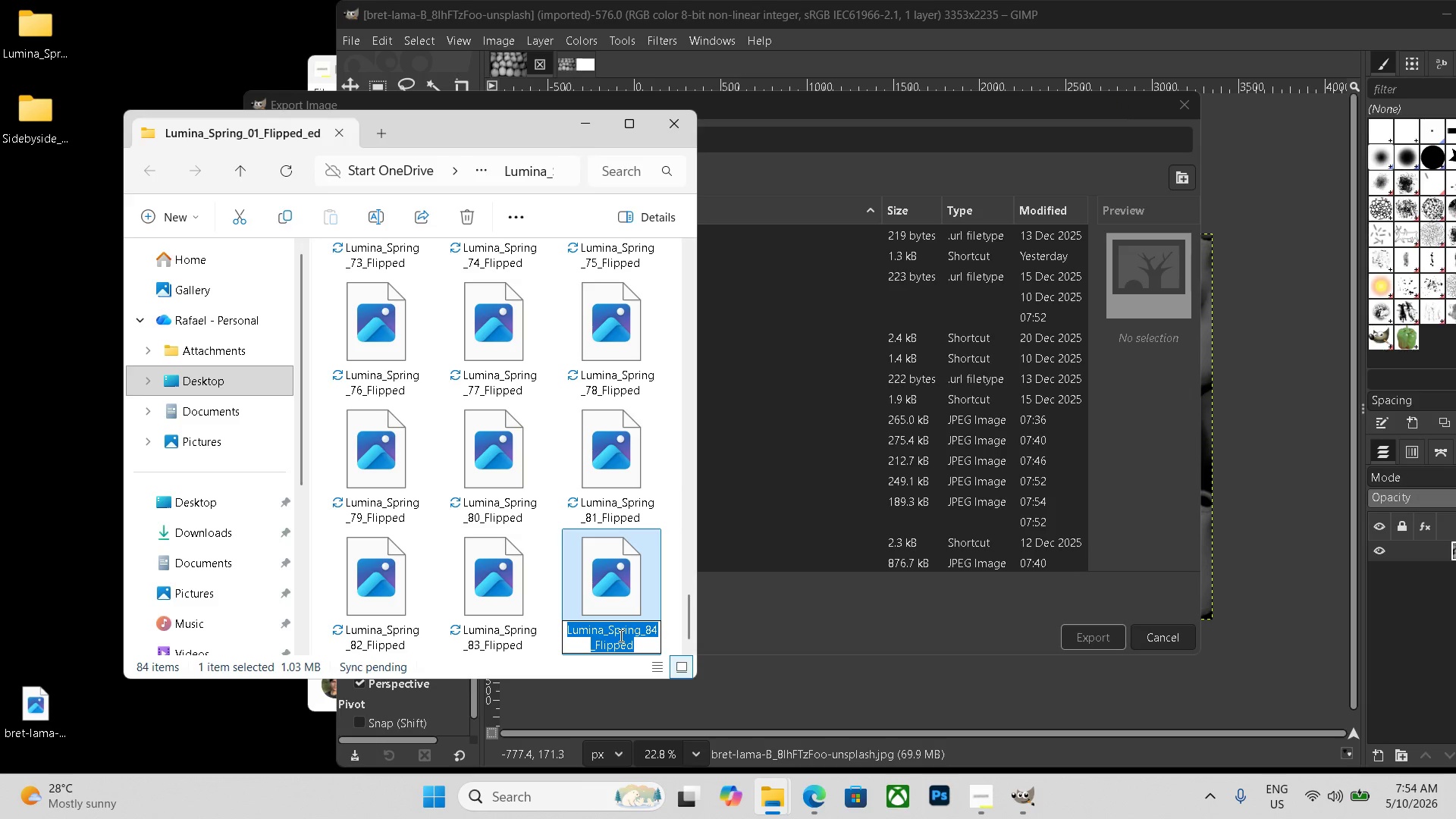 
key(Enter)
 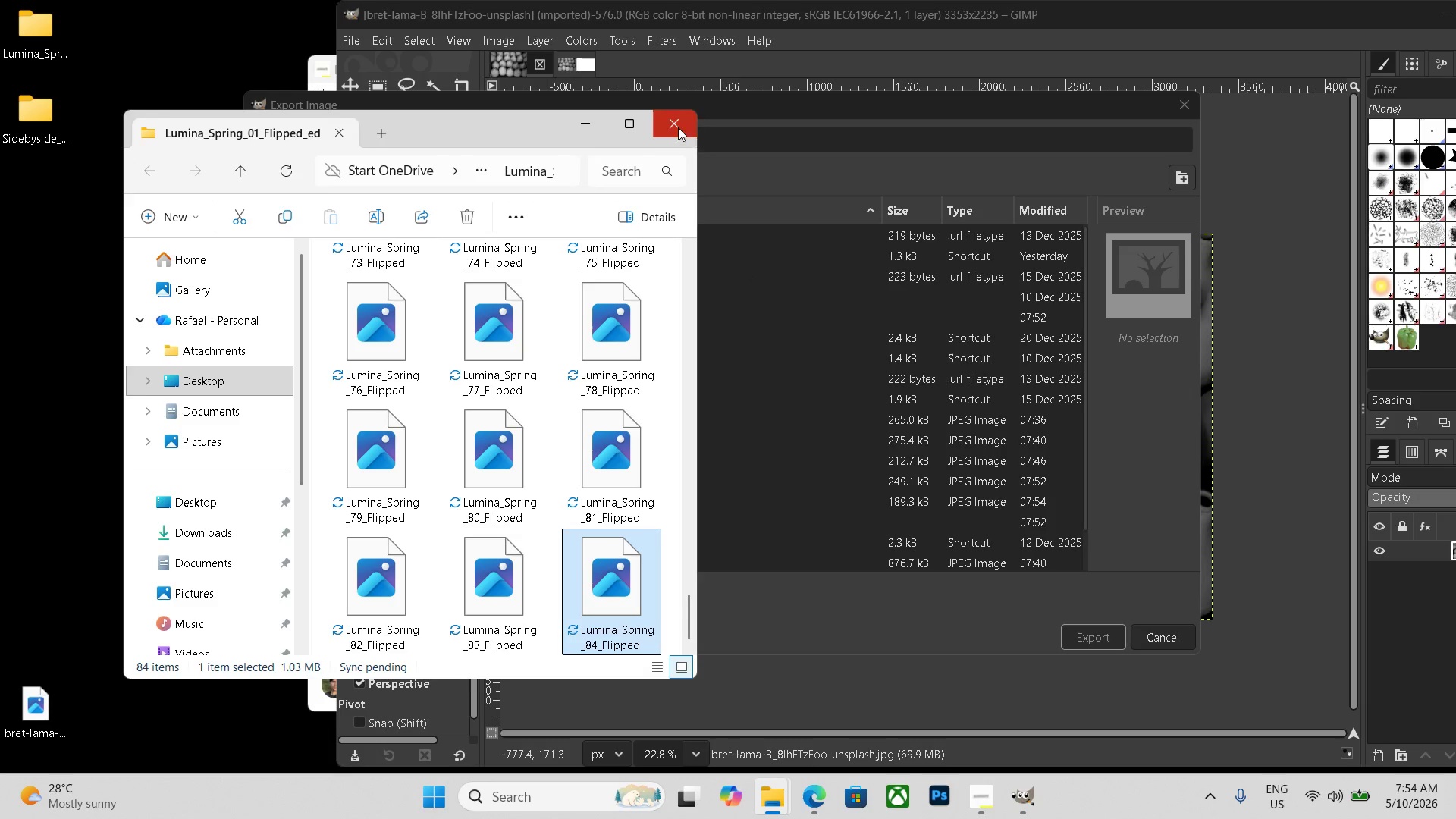 
left_click([678, 127])
 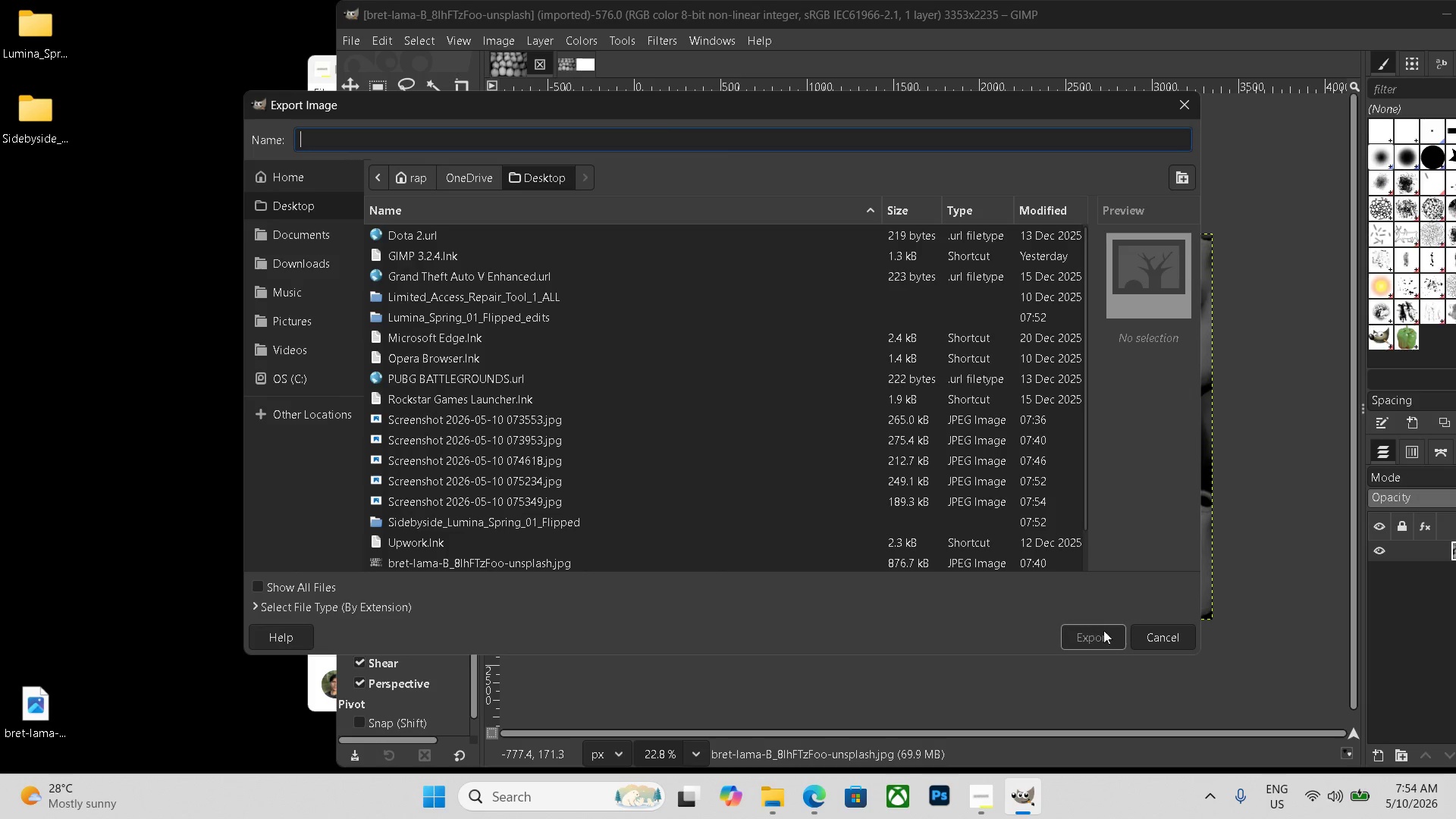 
left_click([1144, 634])
 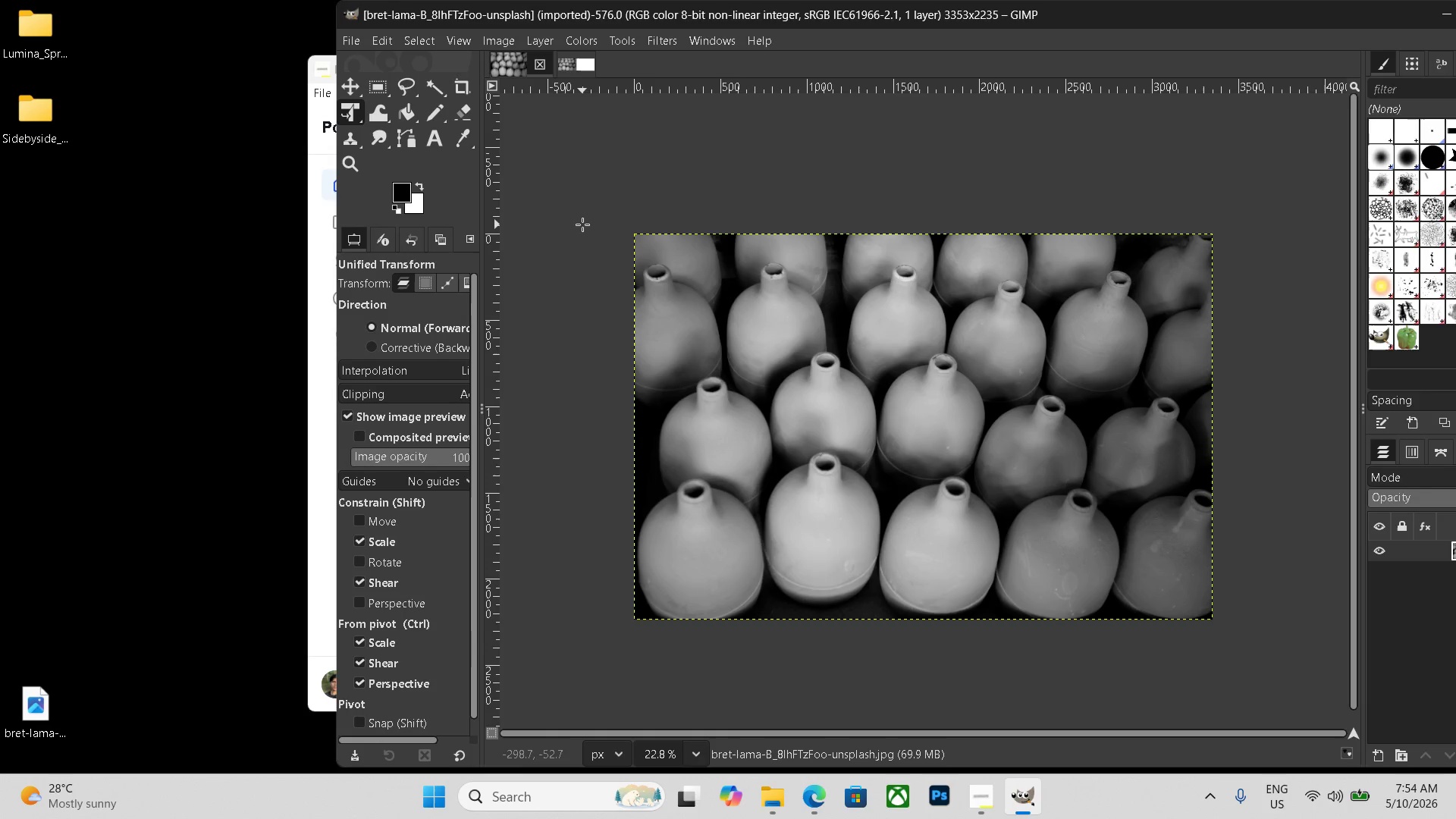 
wait(9.0)
 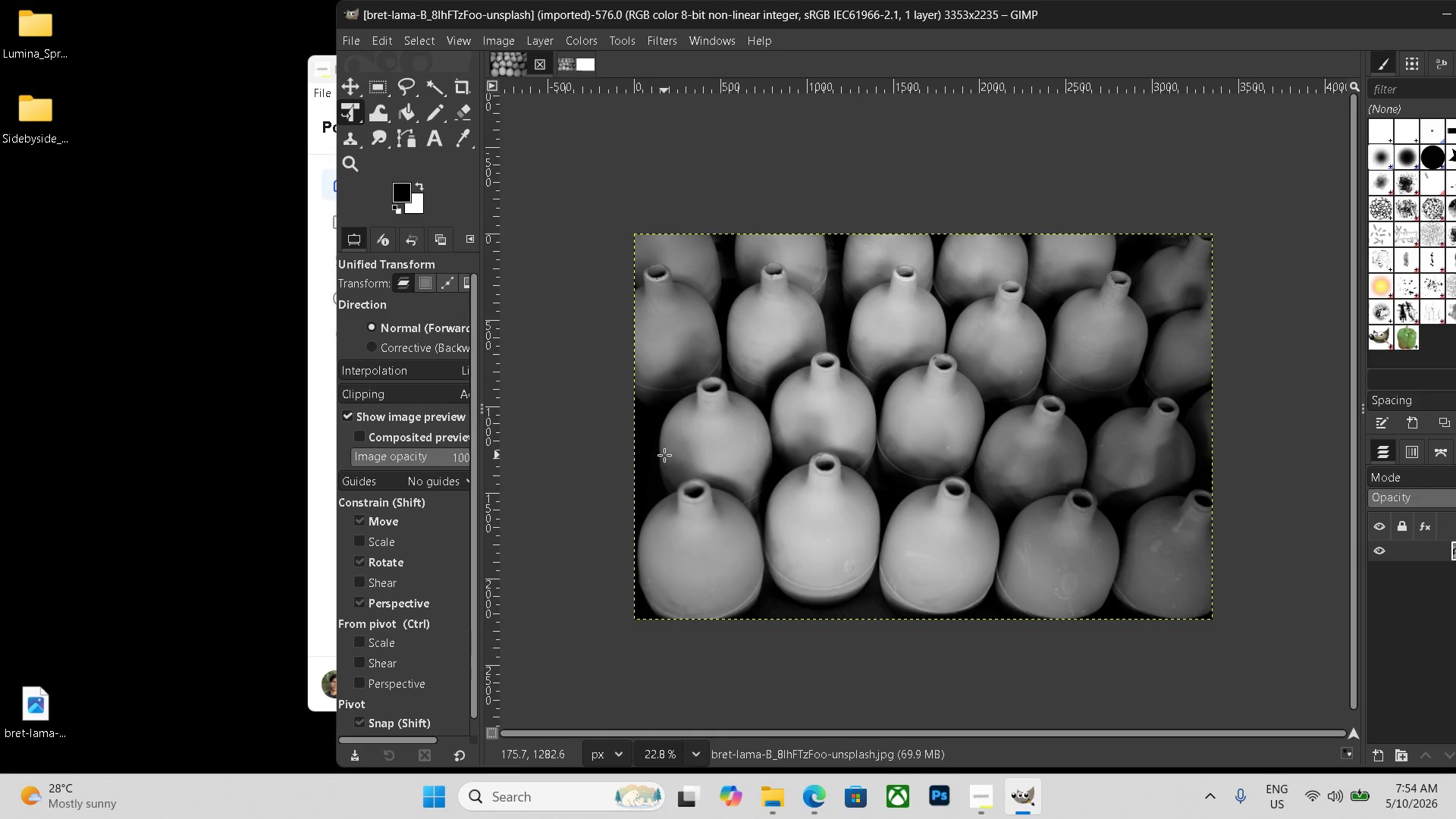 
key(Control+Shift+E)
 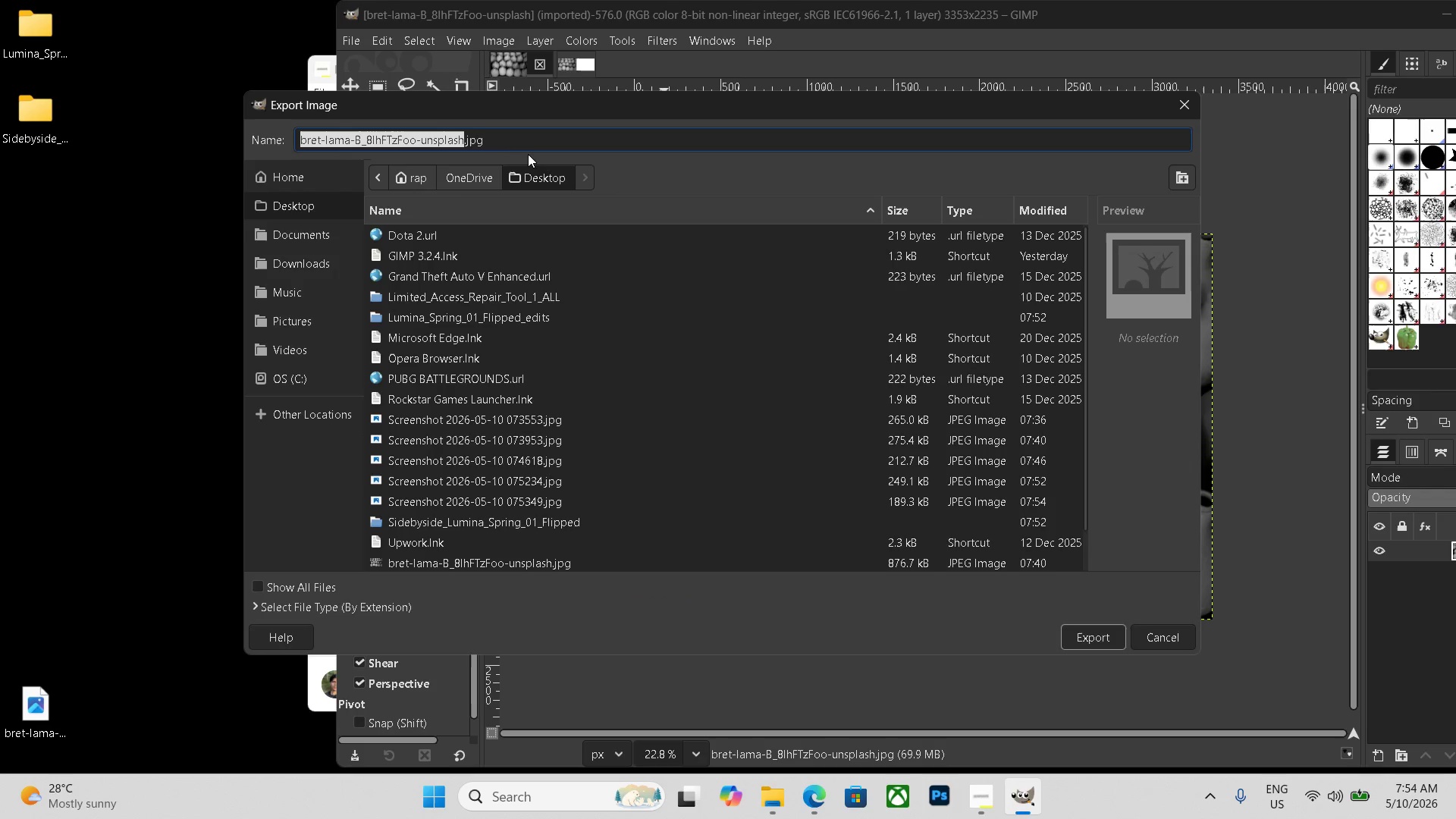 
left_click_drag(start_coordinate=[519, 143], to_coordinate=[144, 85])
 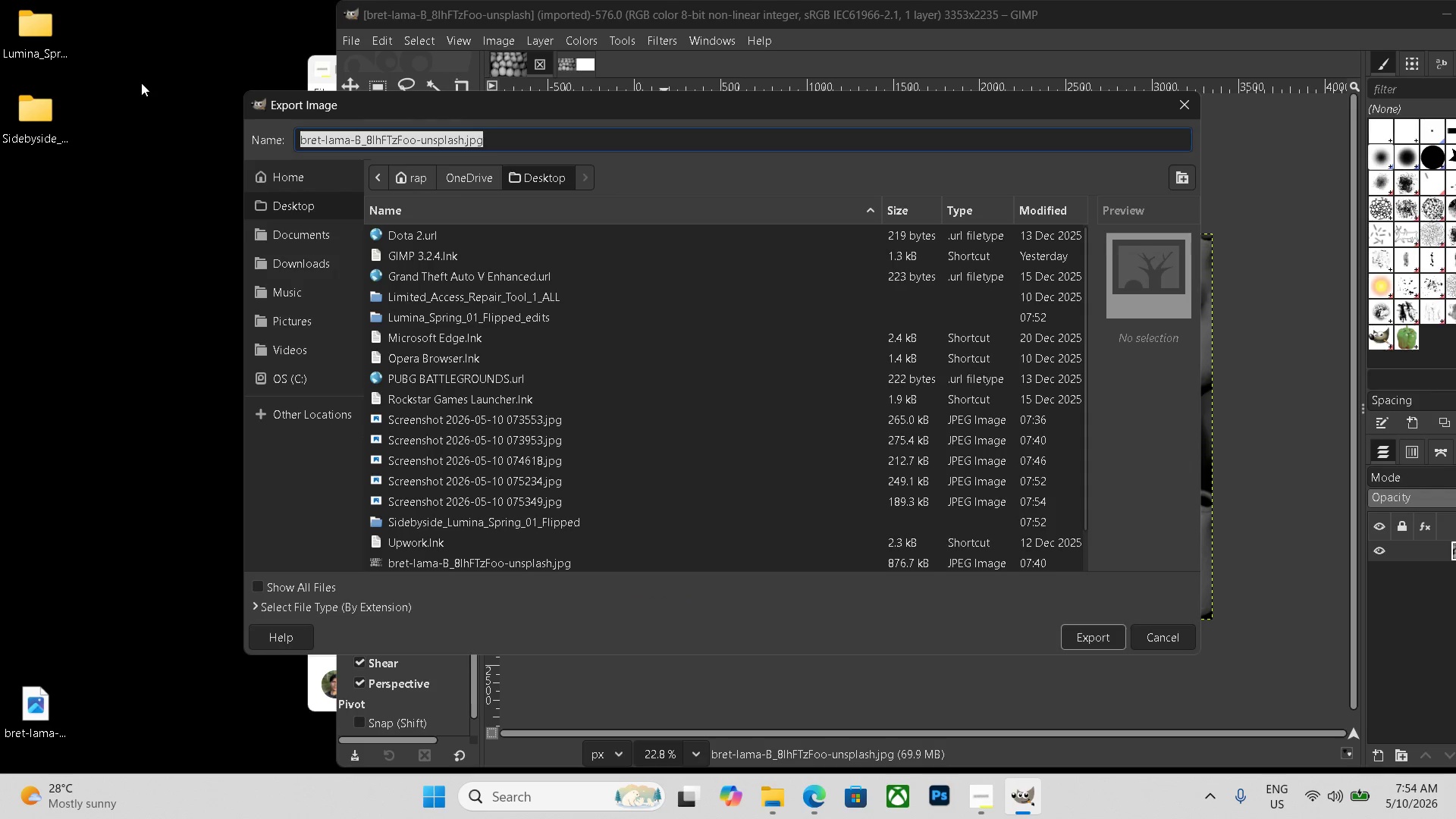 
key(Backspace)
 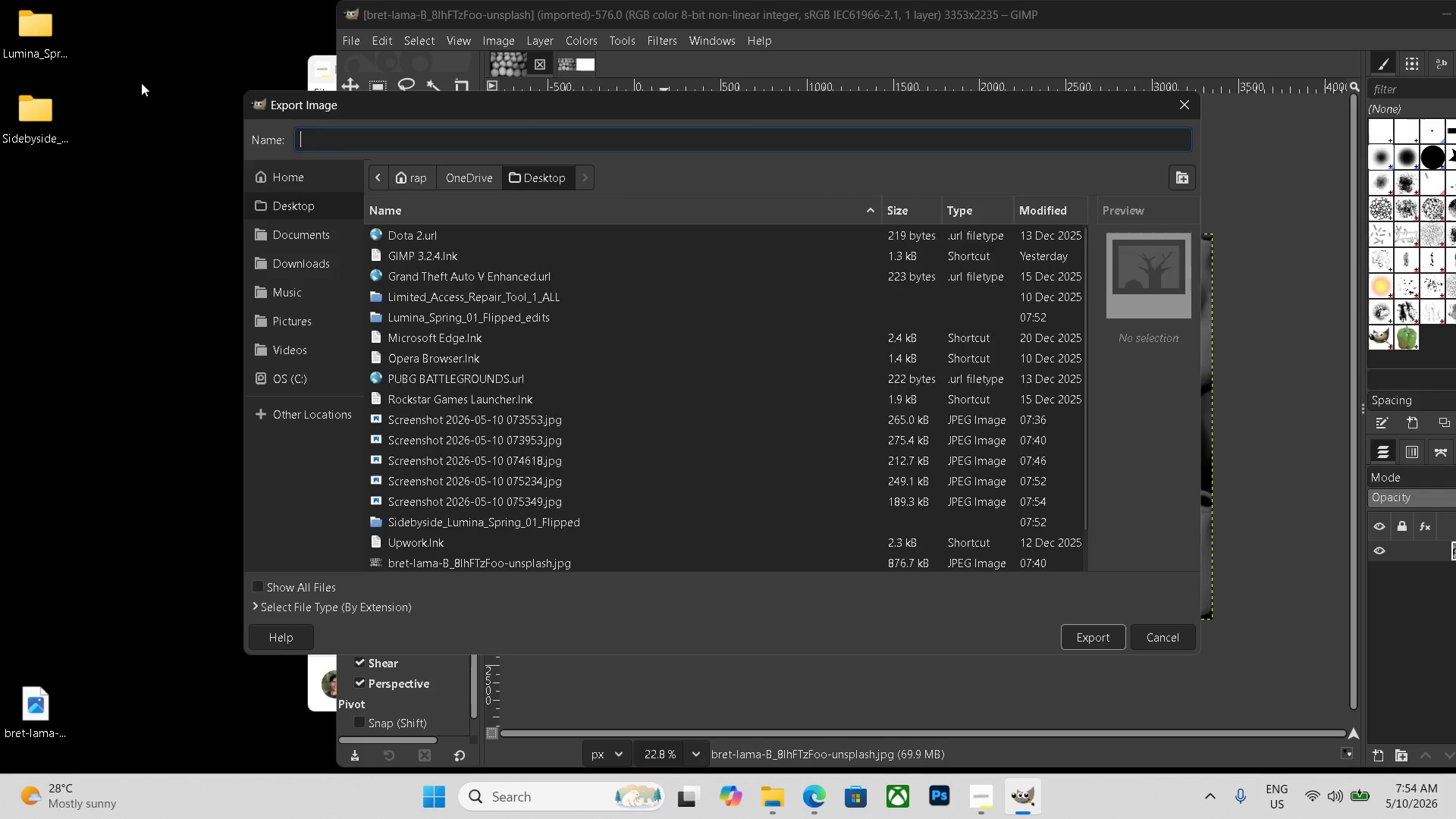 
key(Control+V)
 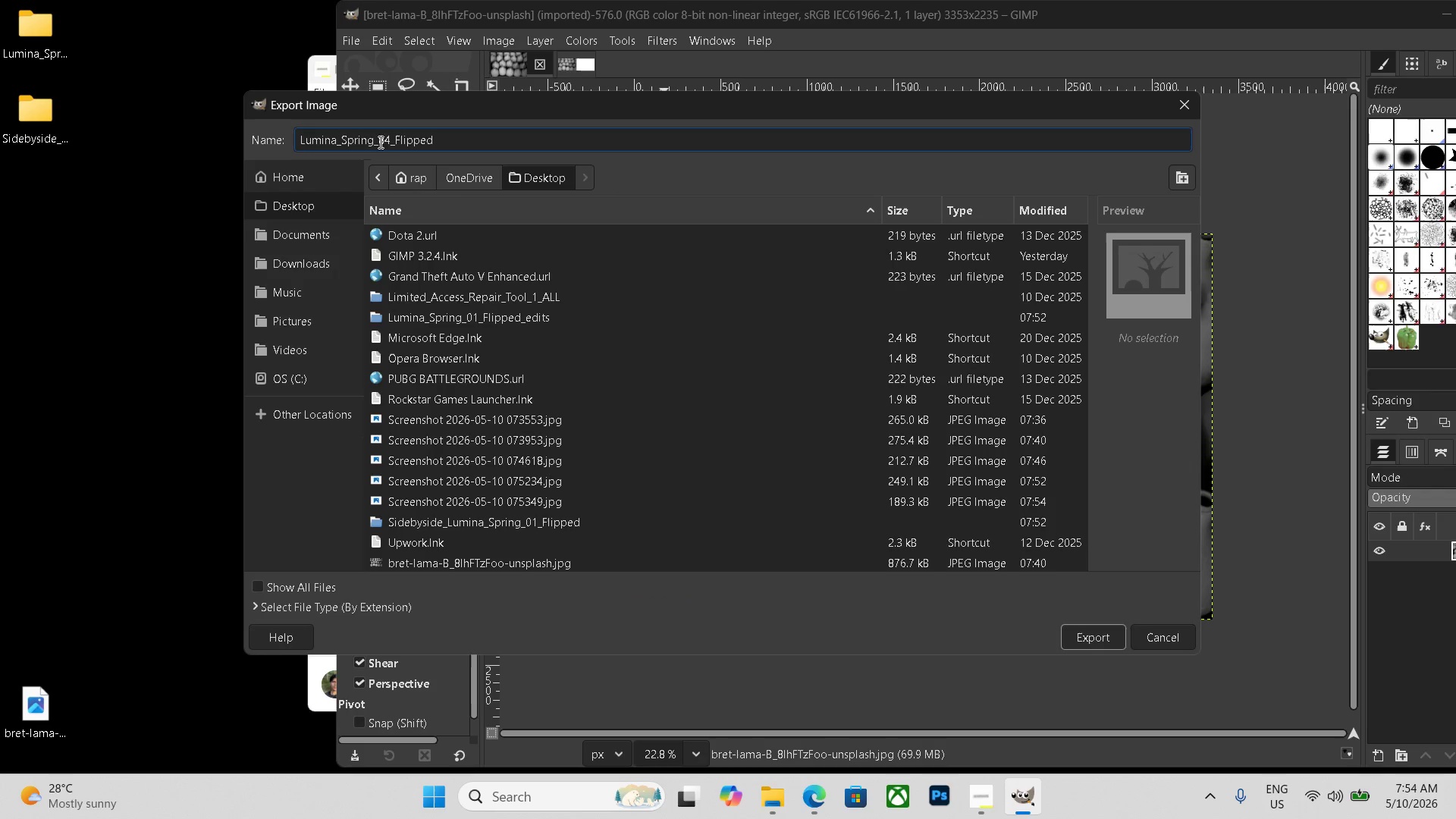 
left_click([390, 140])
 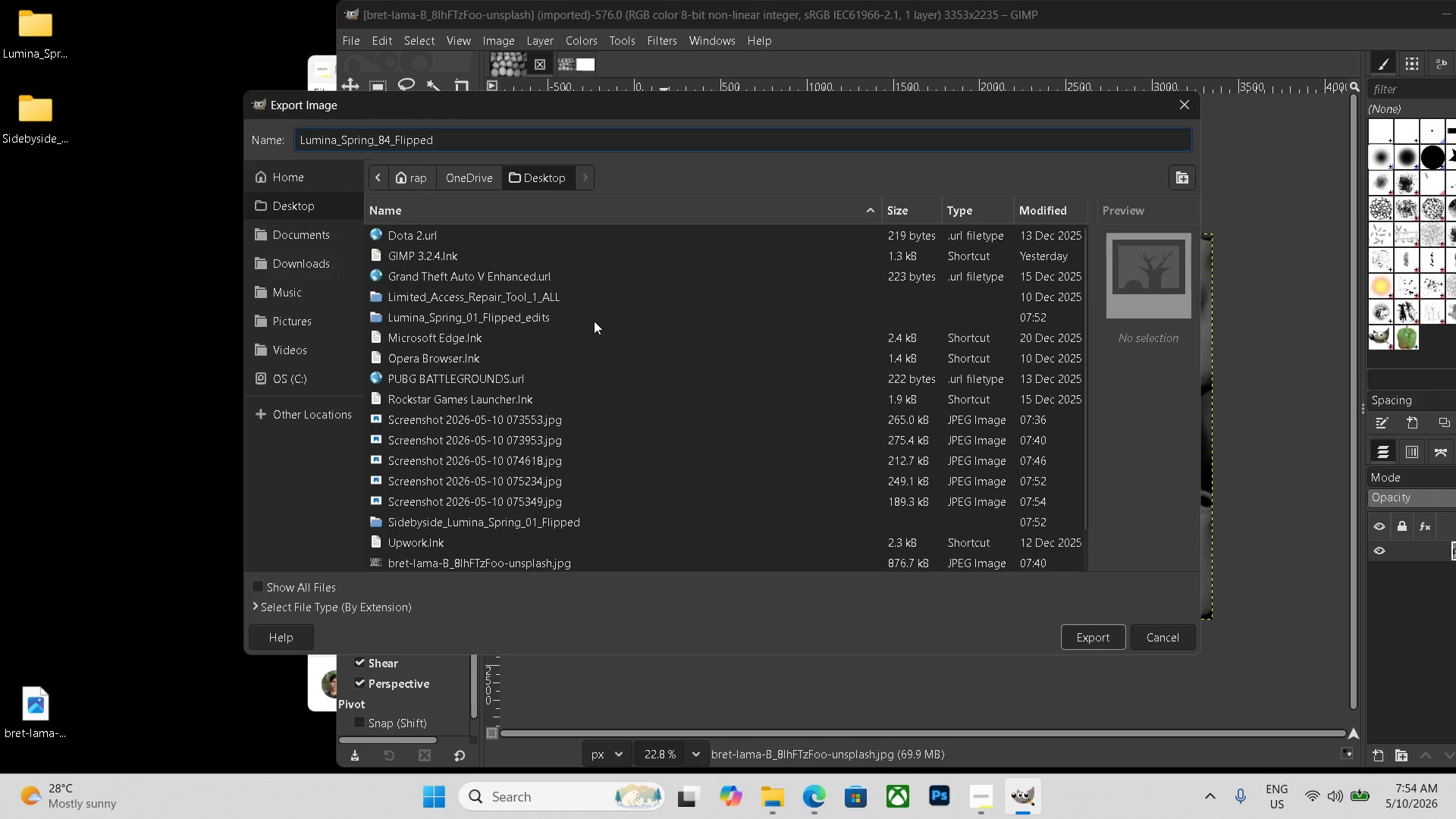 
key(Backspace)
 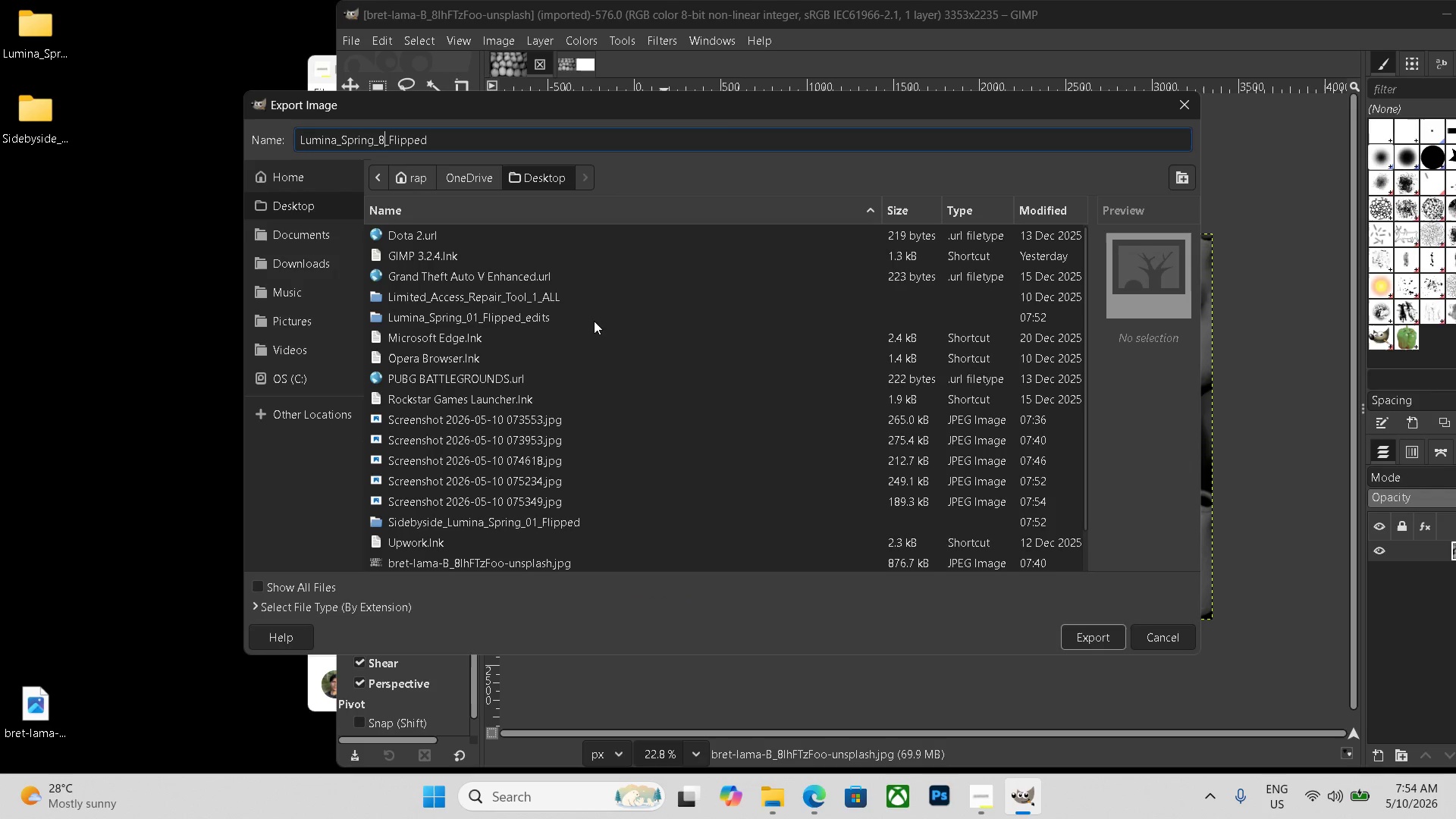 
key(Numpad5)
 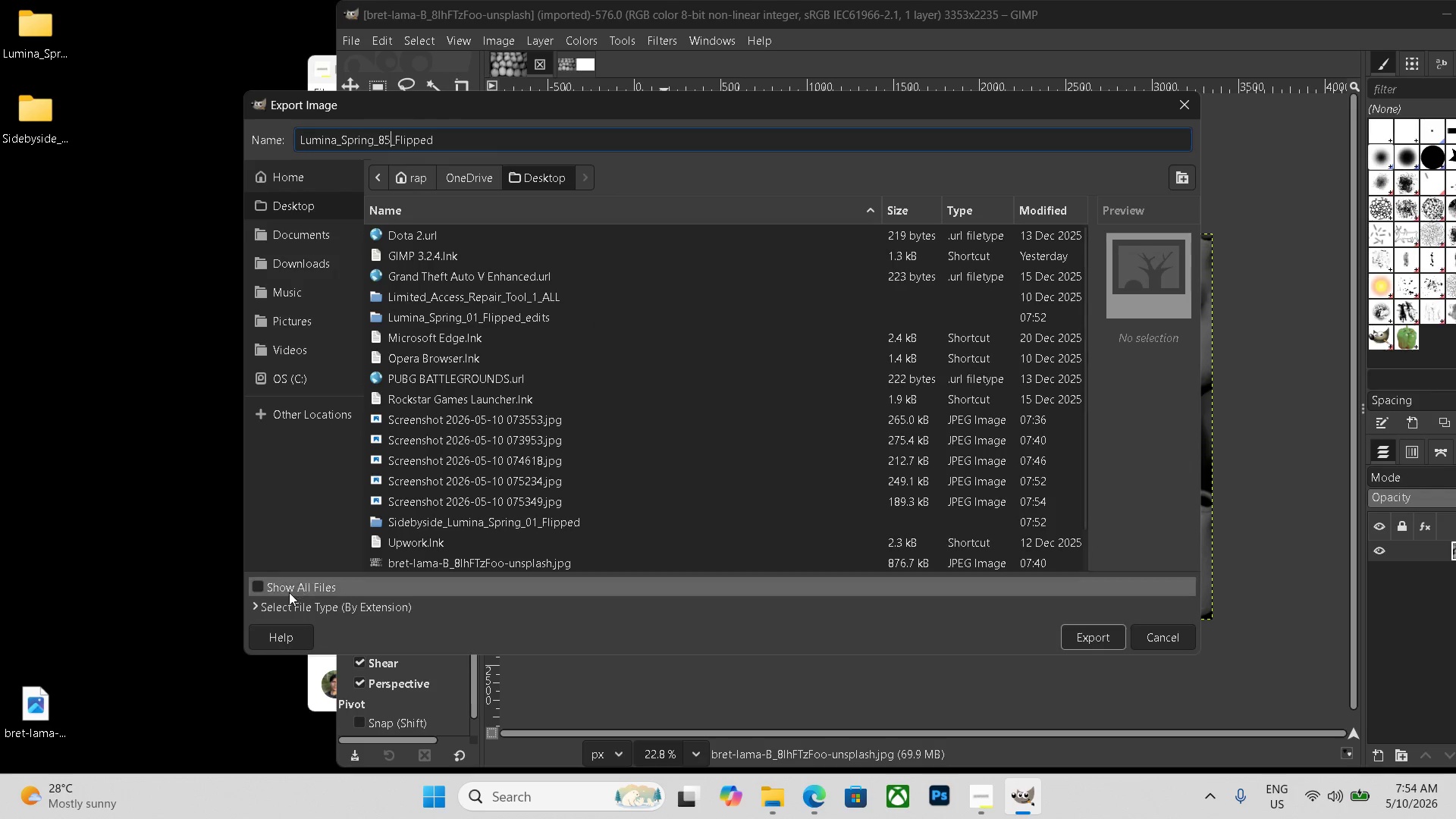 
wait(5.69)
 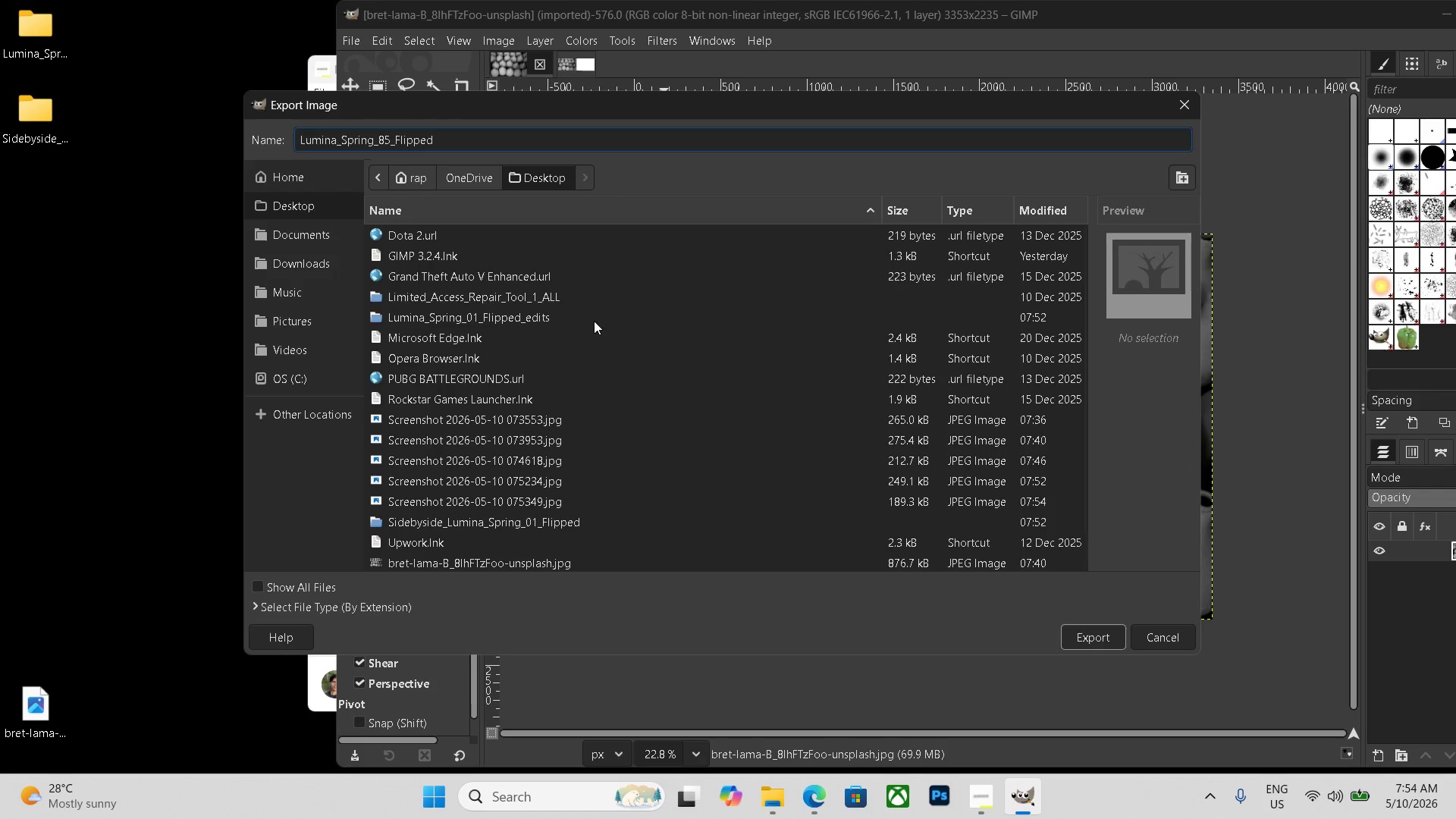 
left_click([381, 610])
 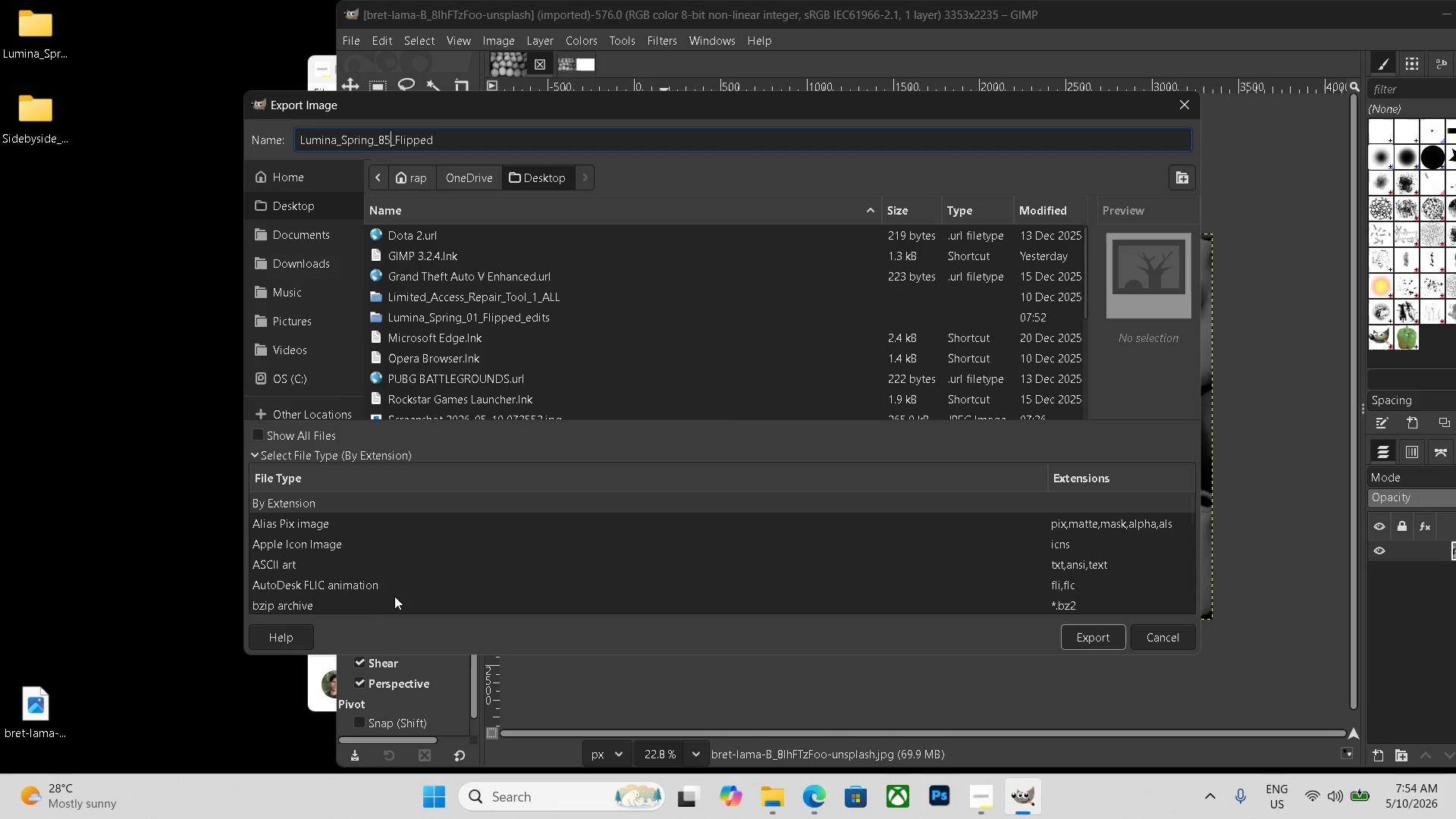 
scroll: coordinate [352, 596], scroll_direction: down, amount: 20.0
 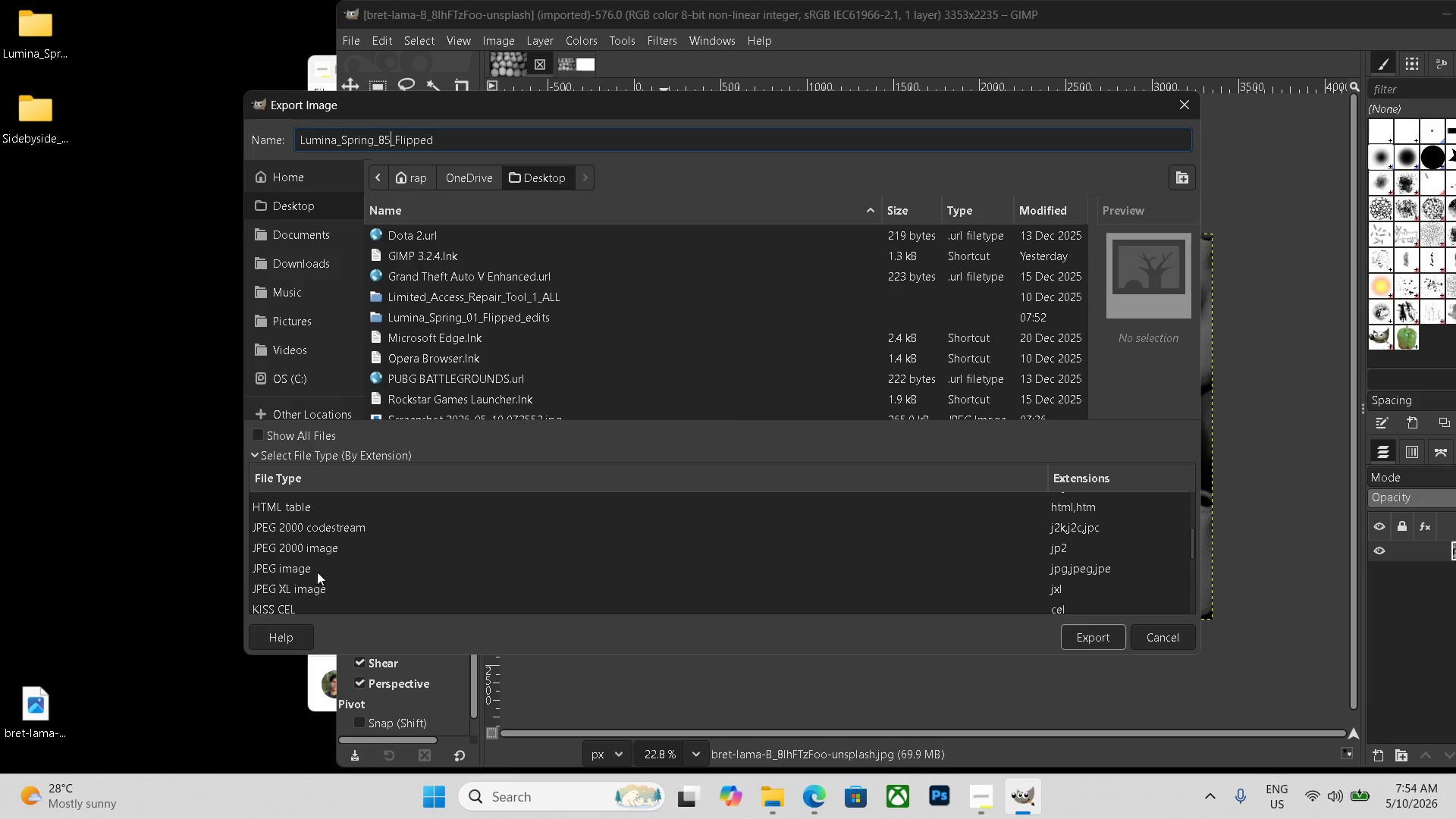 
left_click([318, 566])
 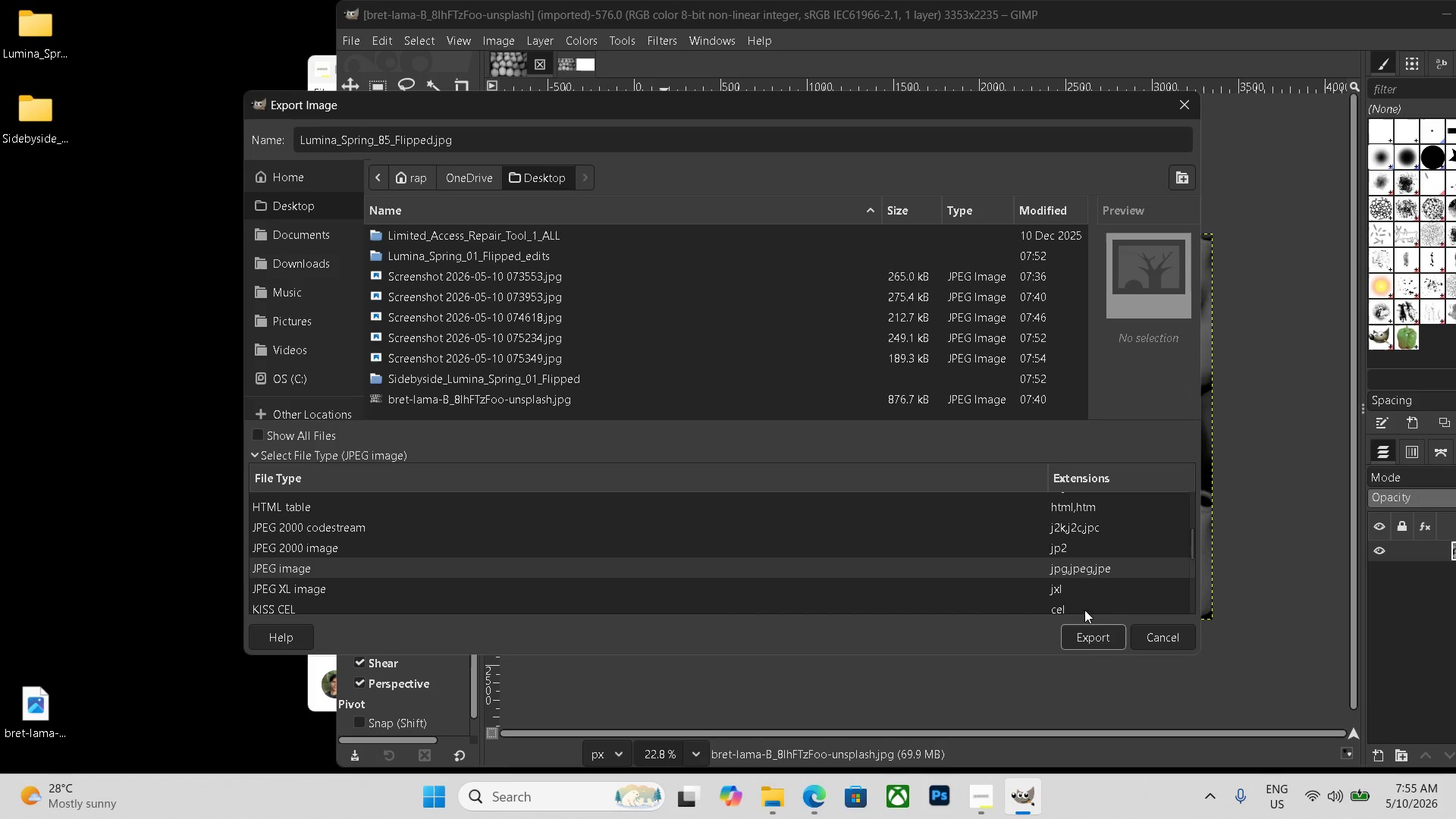 
left_click([1082, 630])
 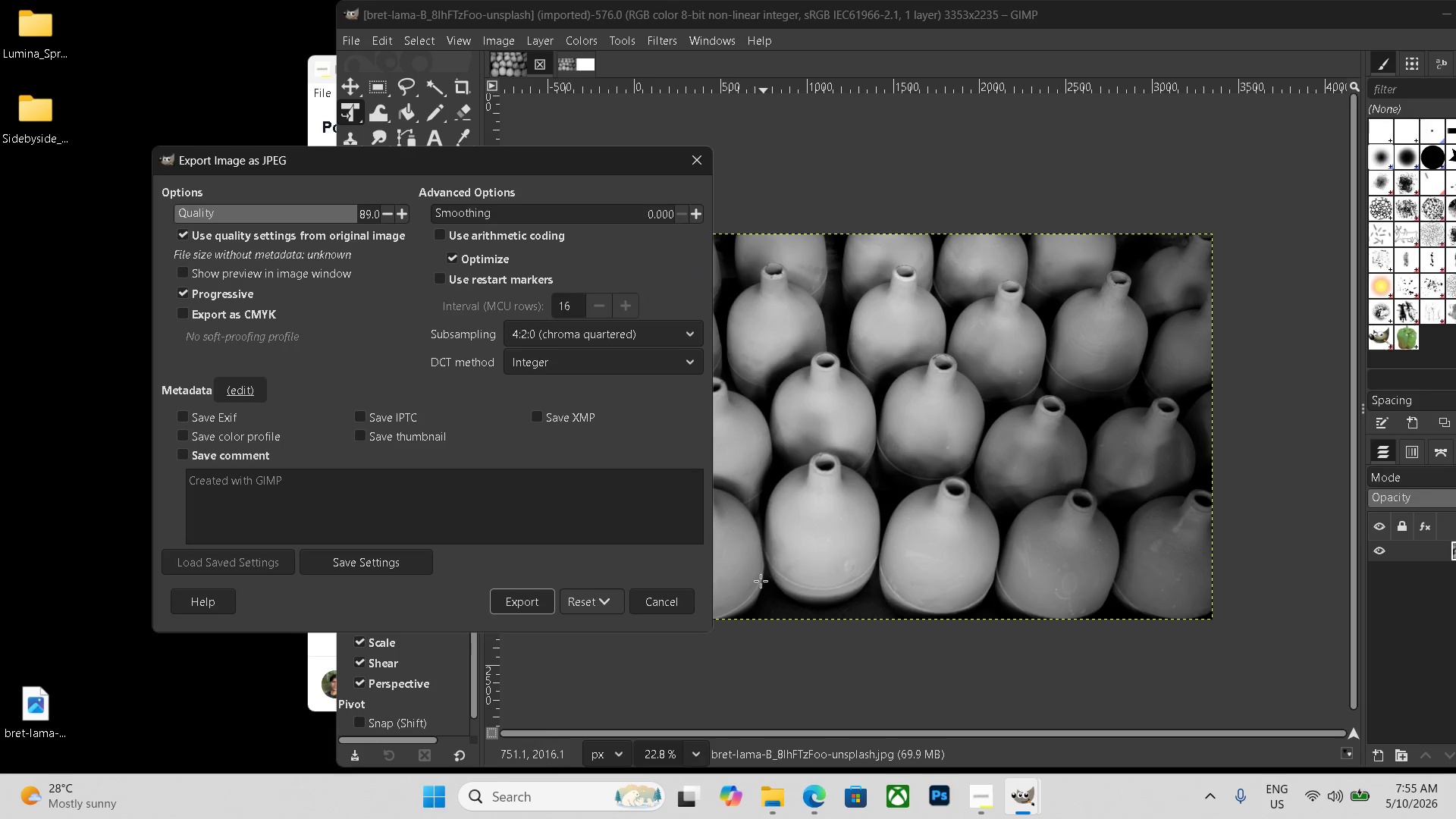 
left_click([536, 604])
 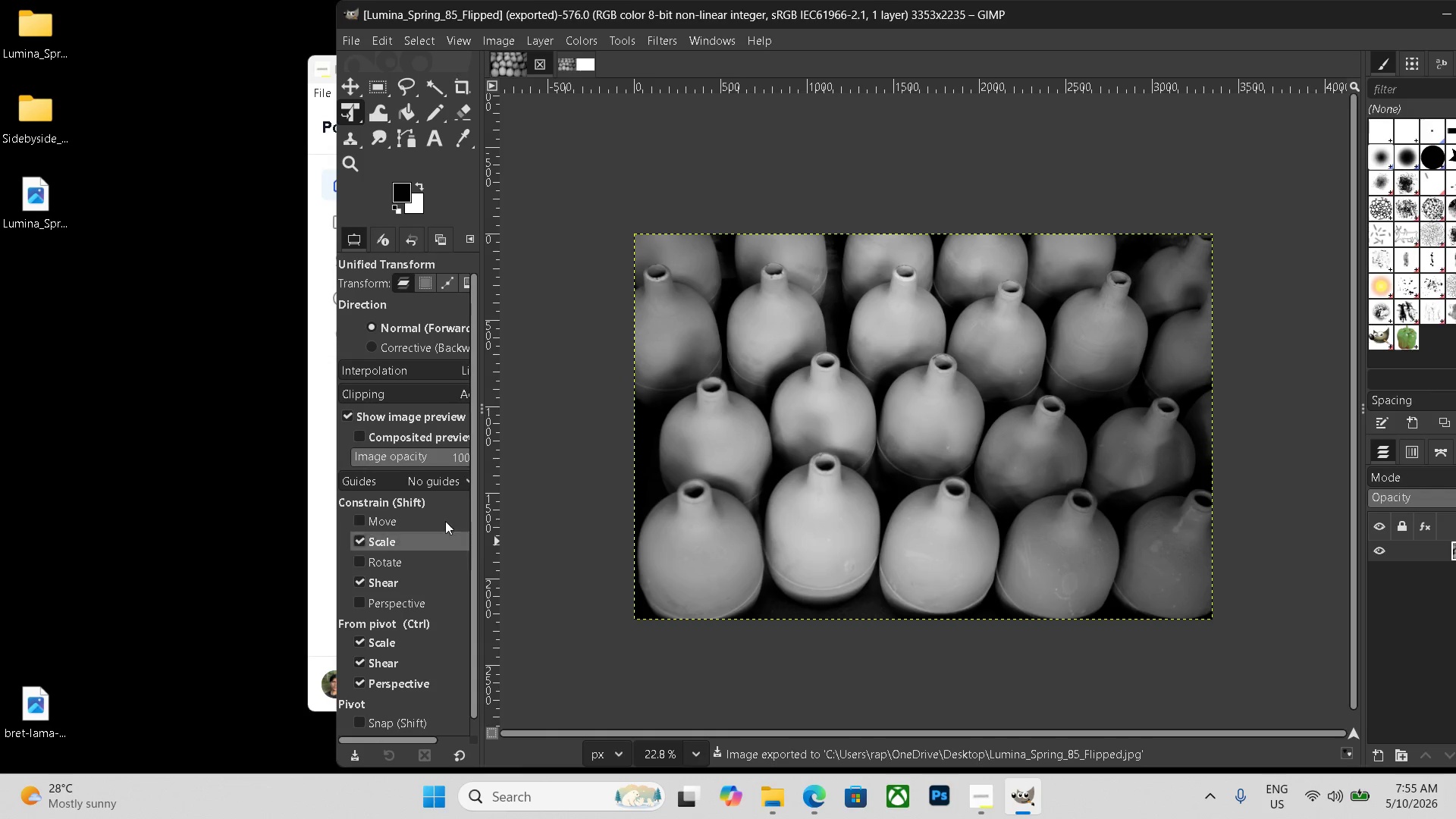 
left_click_drag(start_coordinate=[31, 209], to_coordinate=[38, 215])
 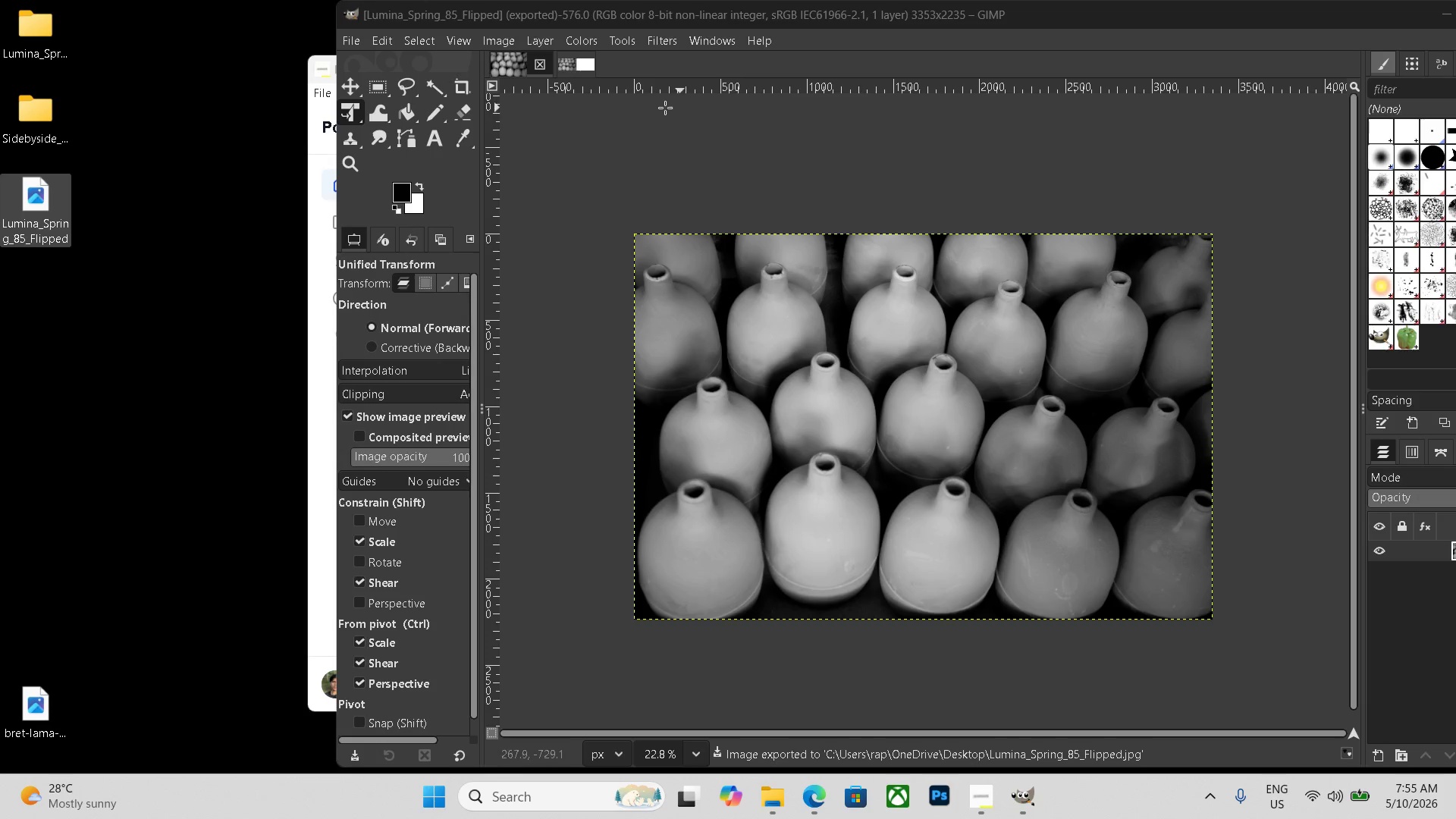 
left_click([563, 61])
 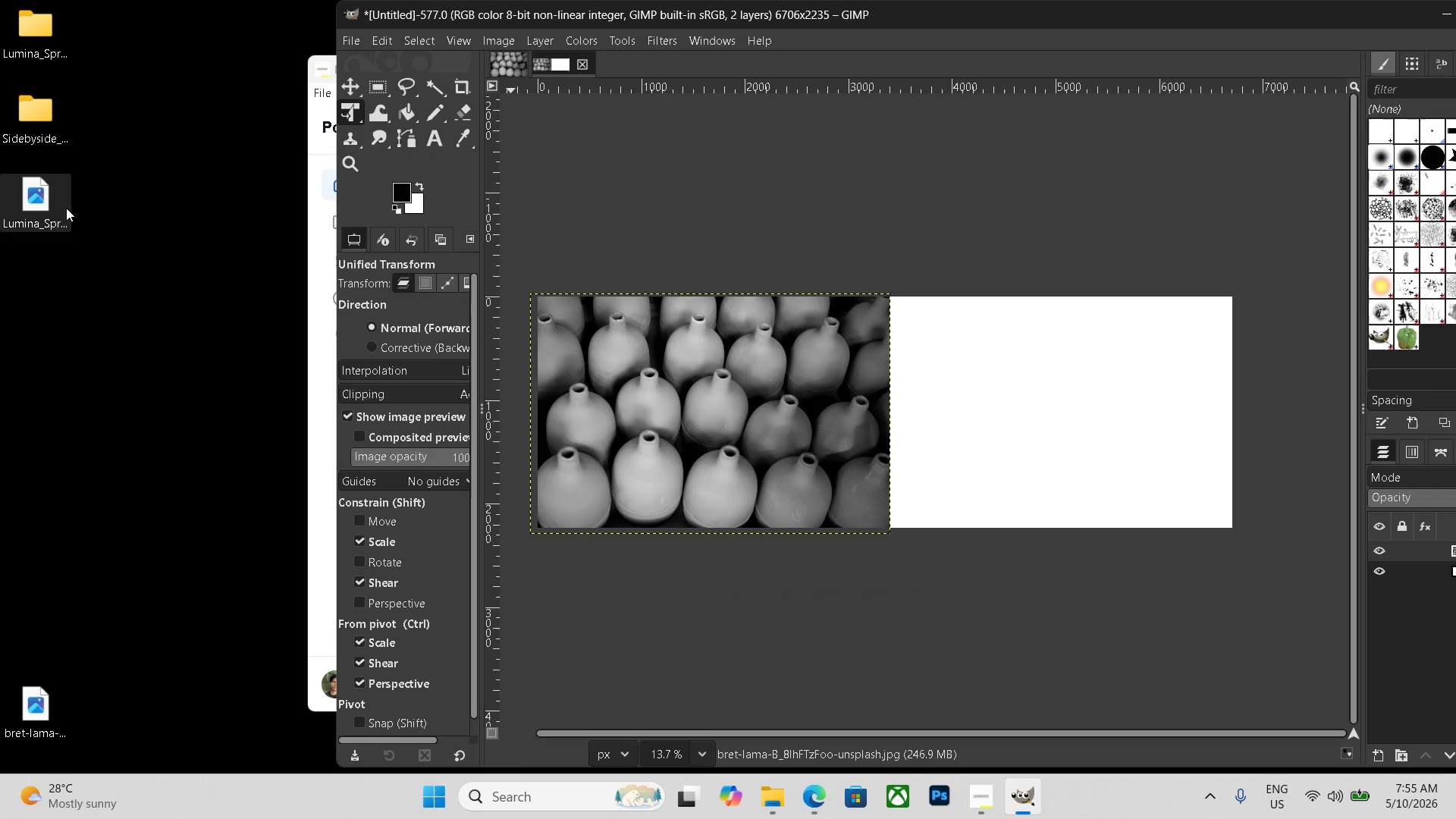 
left_click_drag(start_coordinate=[55, 206], to_coordinate=[1084, 376])
 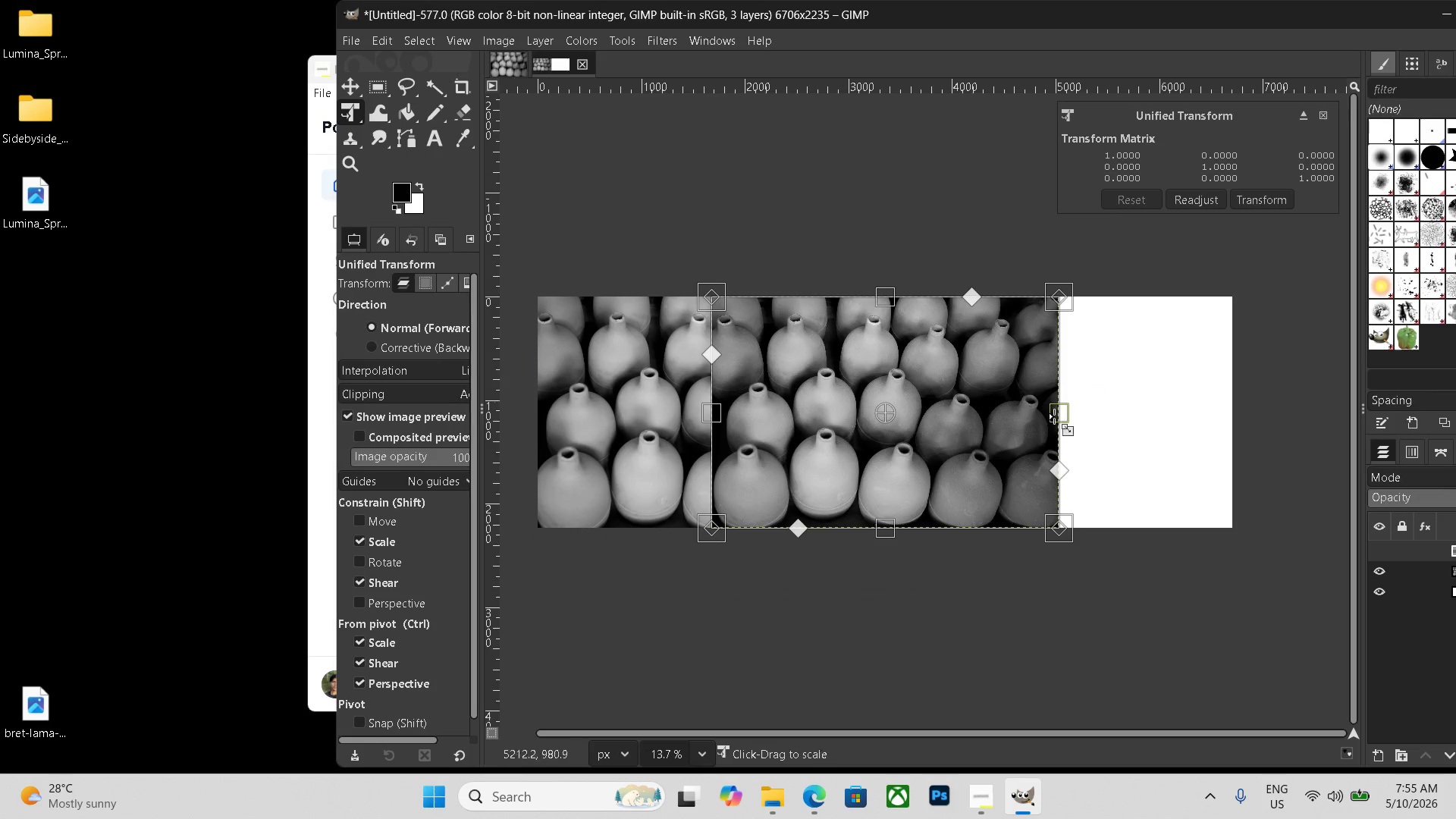 
left_click_drag(start_coordinate=[1053, 412], to_coordinate=[1324, 453])
 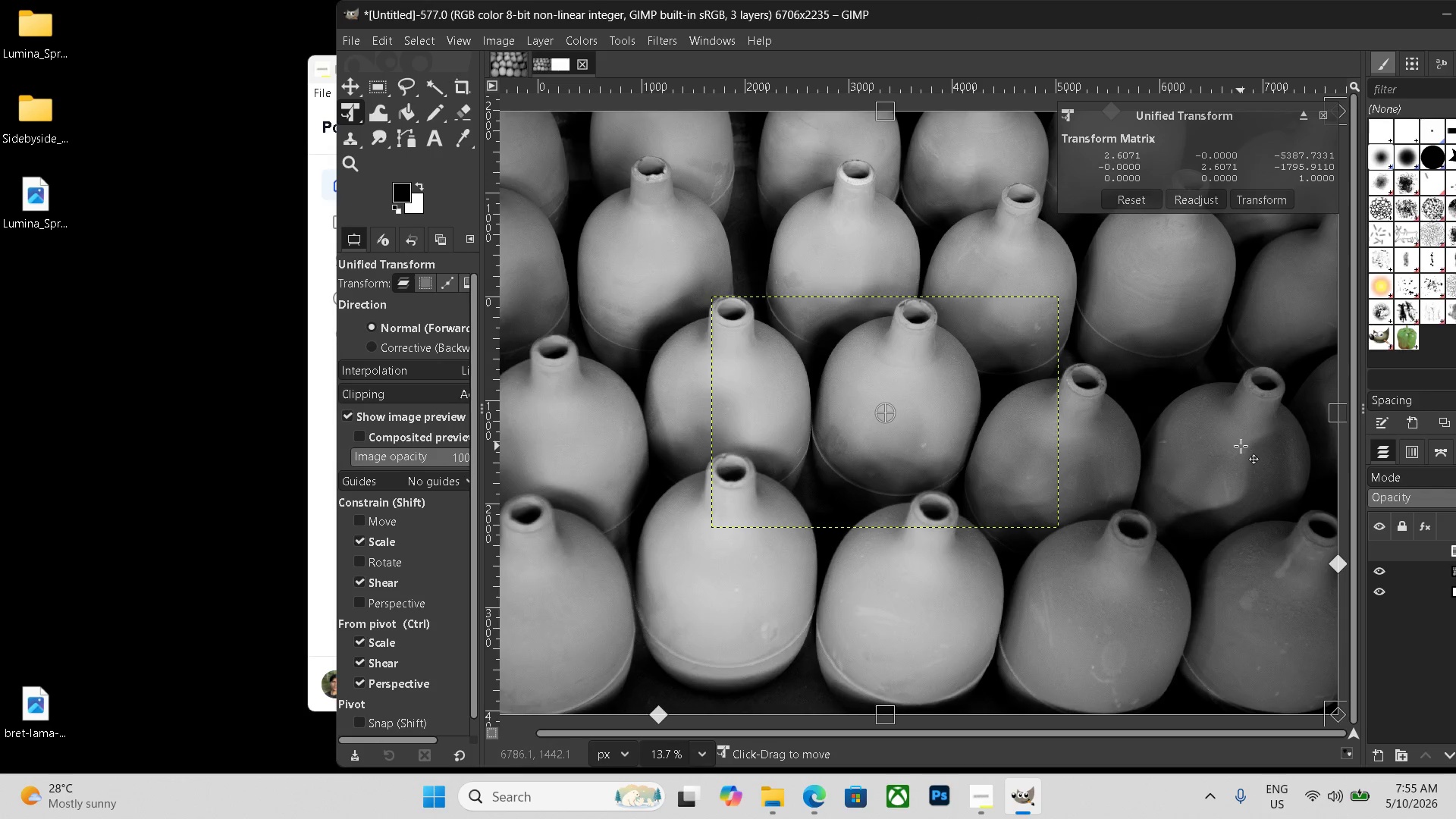 
key(Control+ControlLeft)
 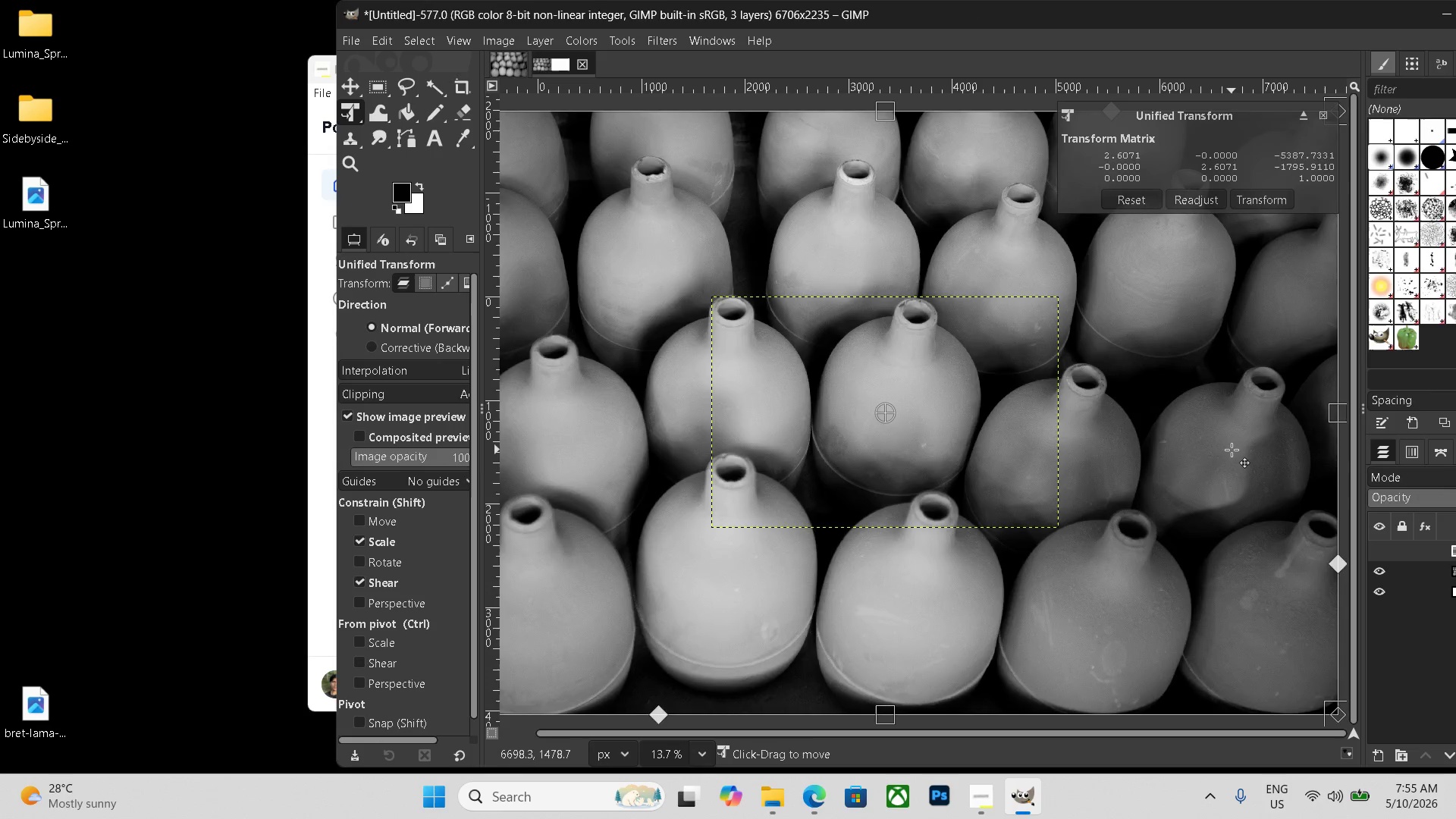 
key(Control+Z)
 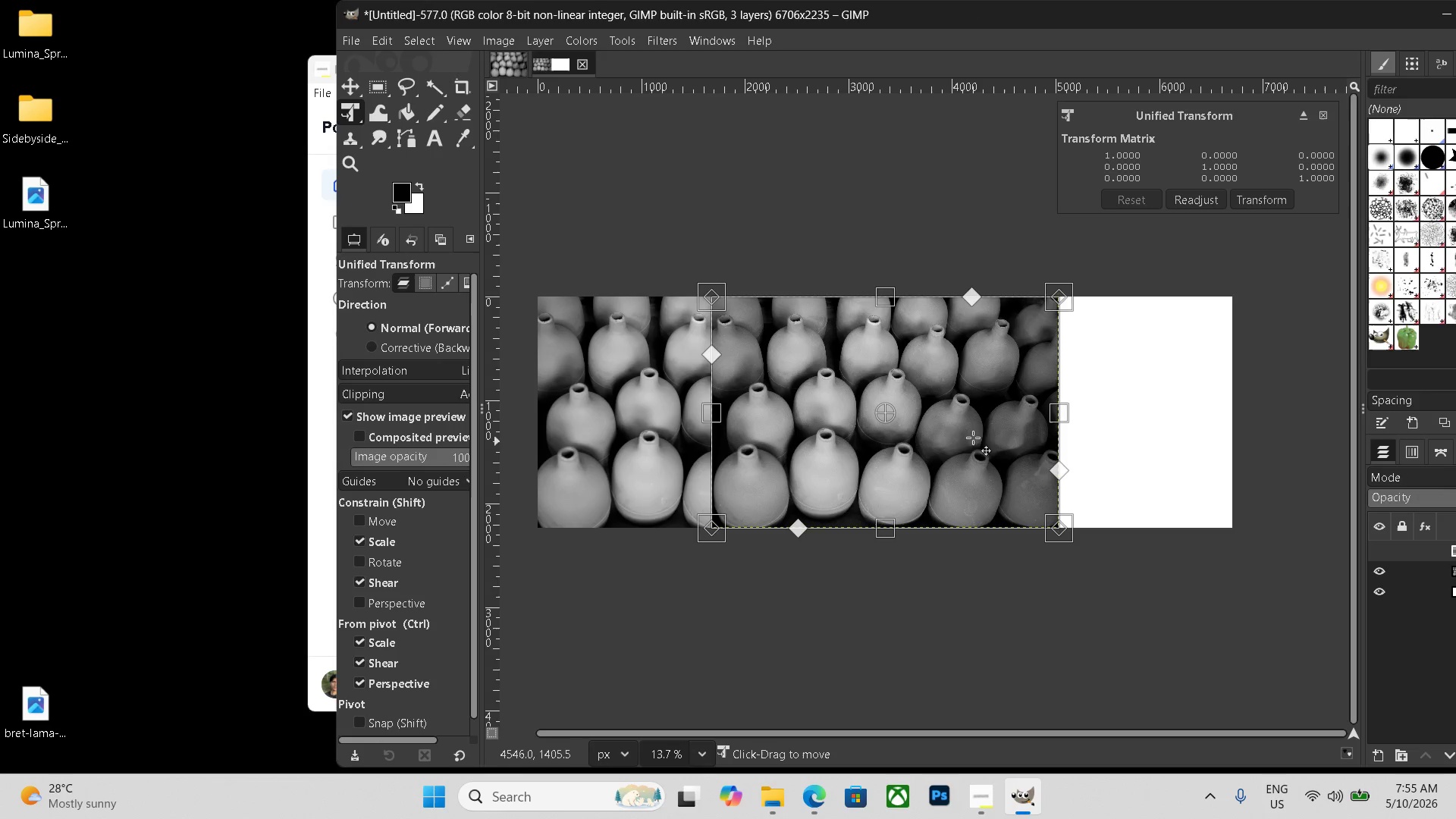 
left_click_drag(start_coordinate=[943, 433], to_coordinate=[1123, 431])
 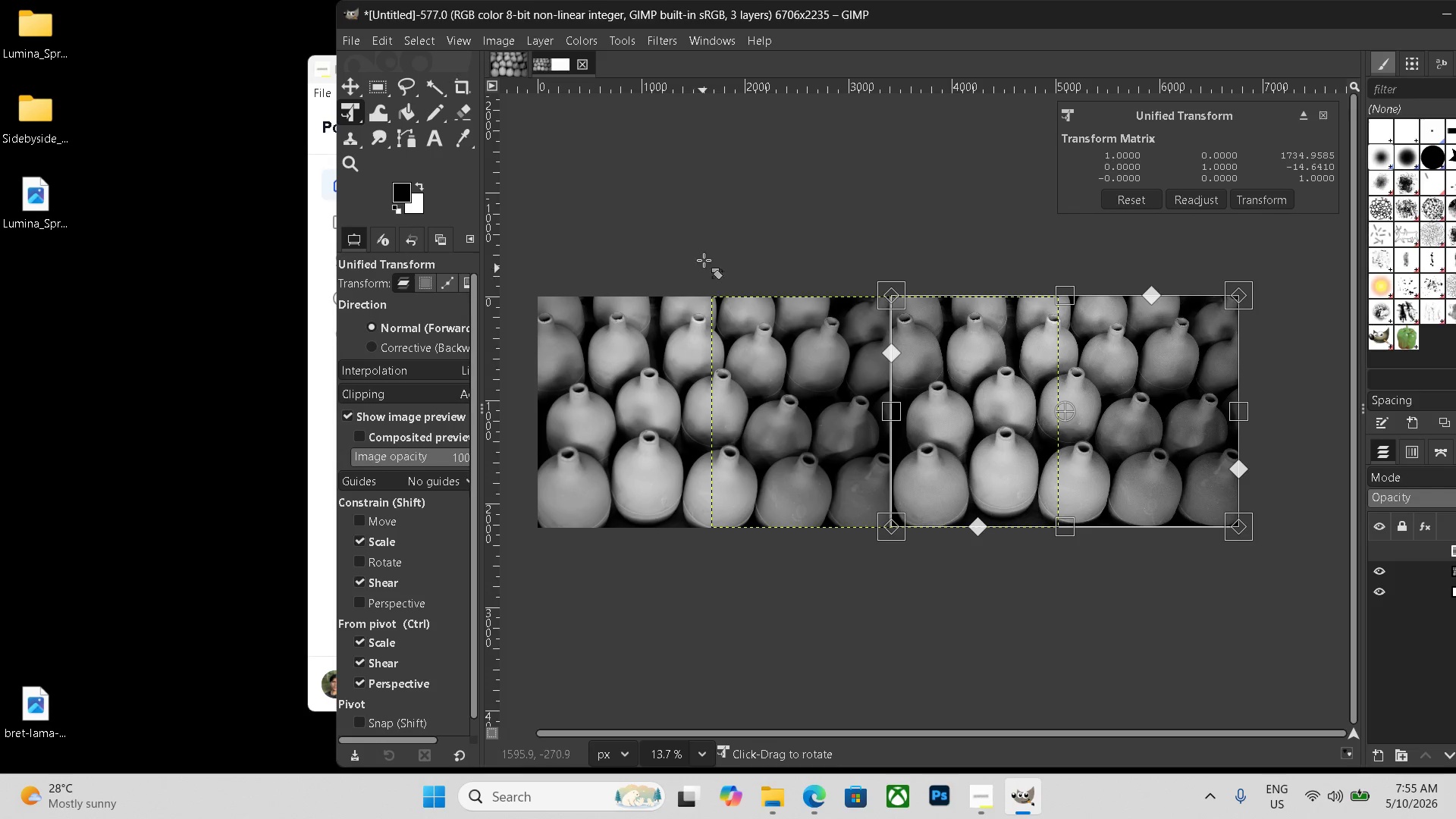 
wait(5.08)
 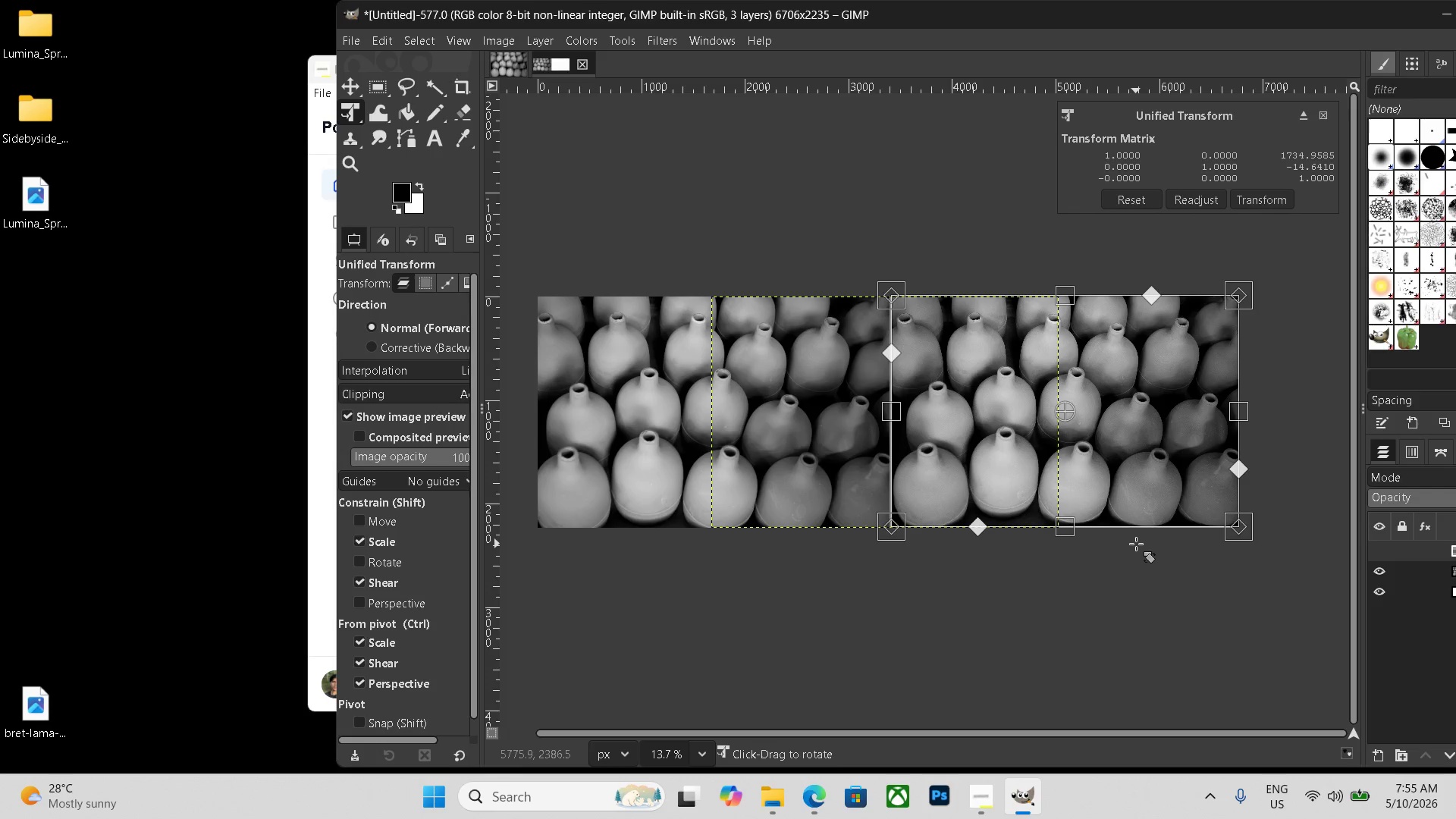 
key(Delete)
 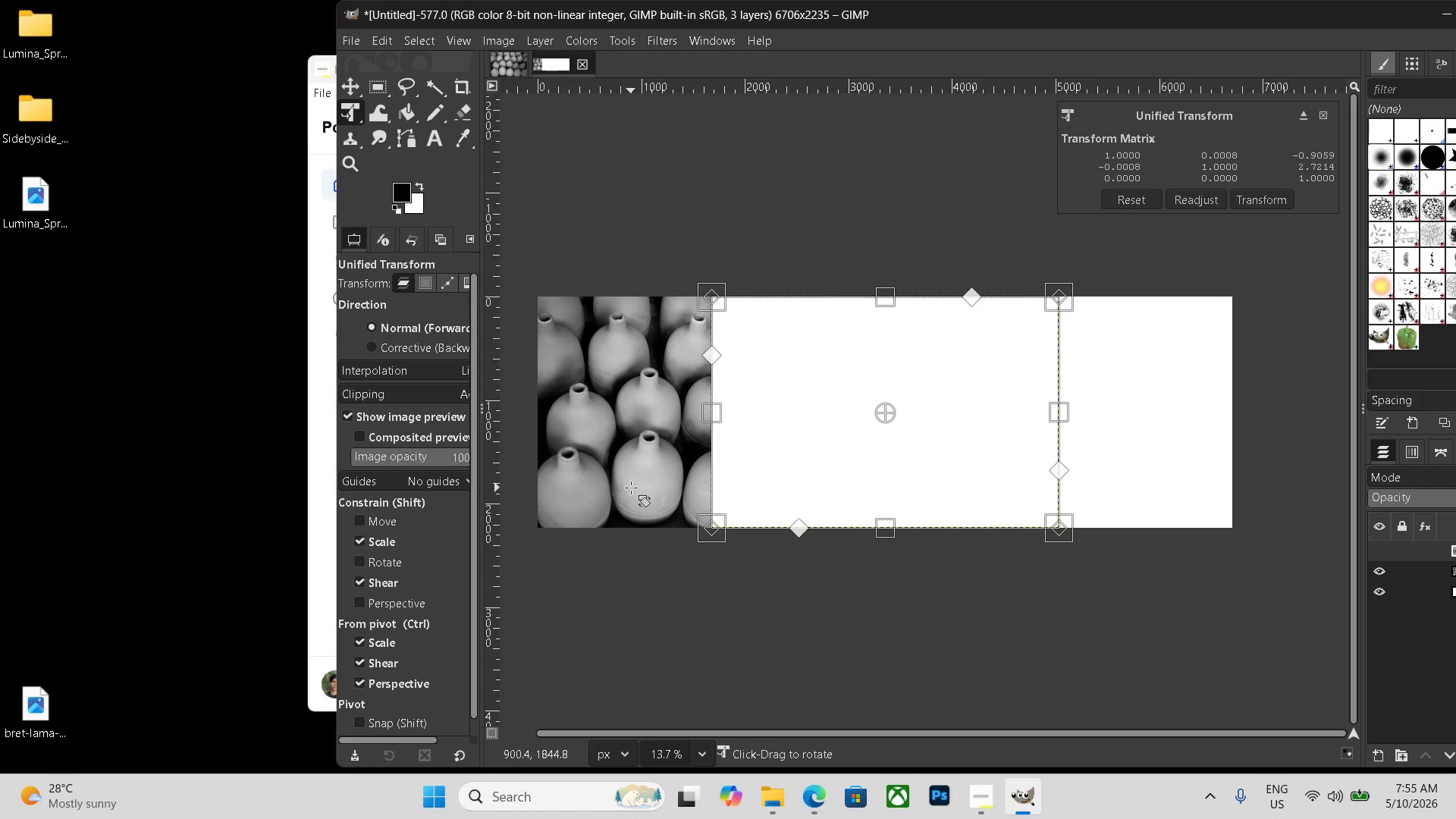 
key(Control+Z)
 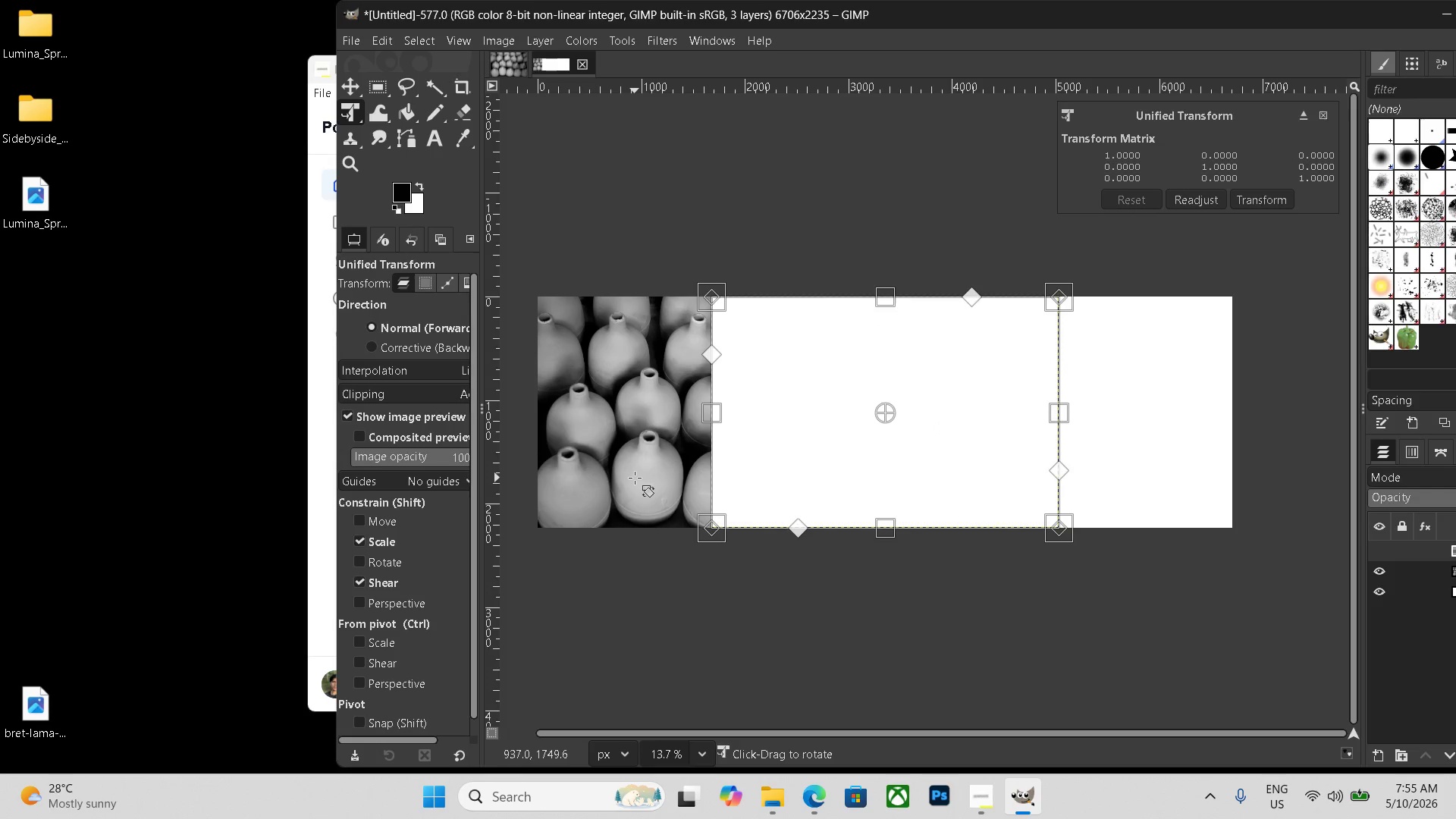 
key(Control+Z)
 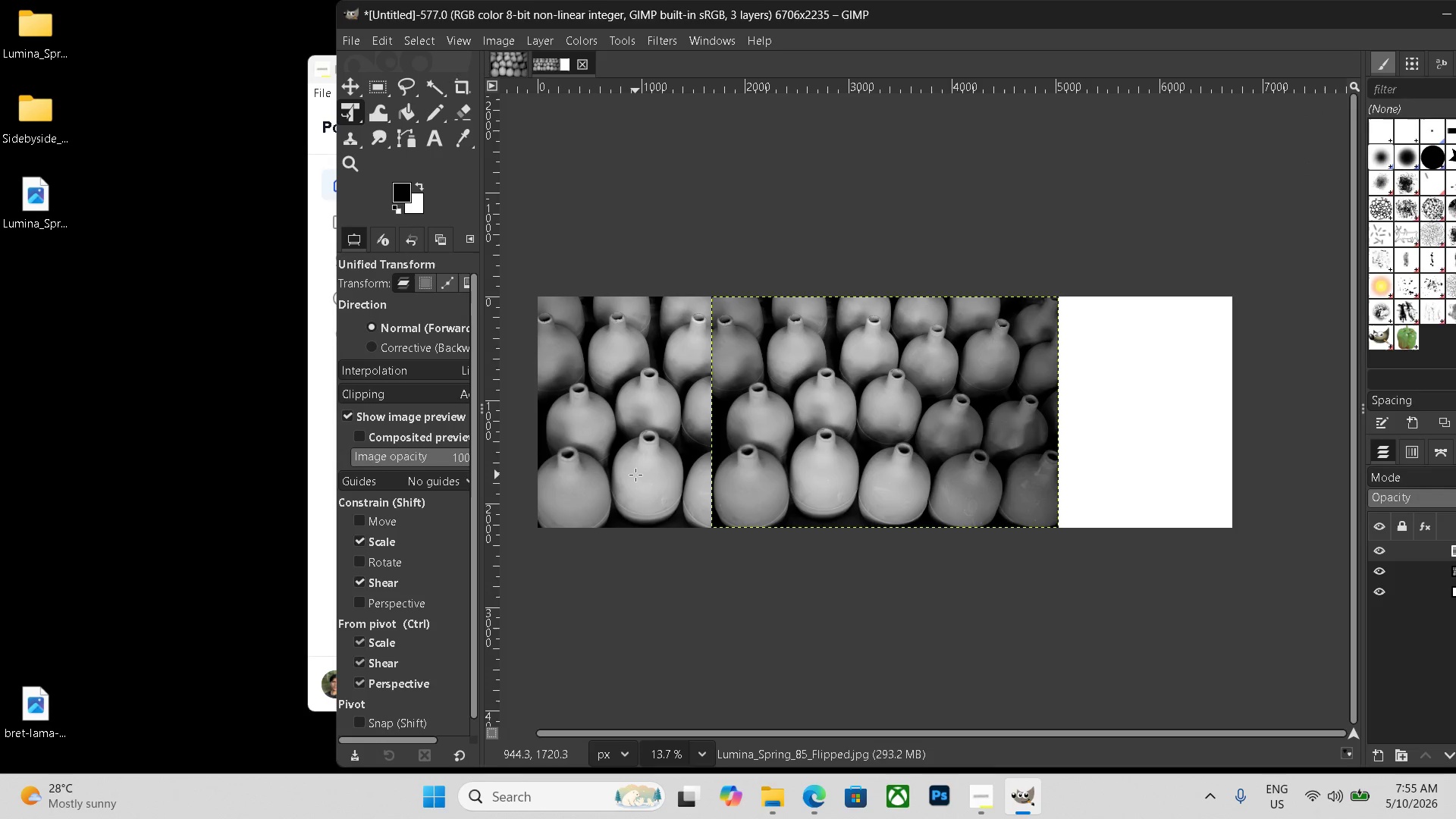 
key(Control+Z)
 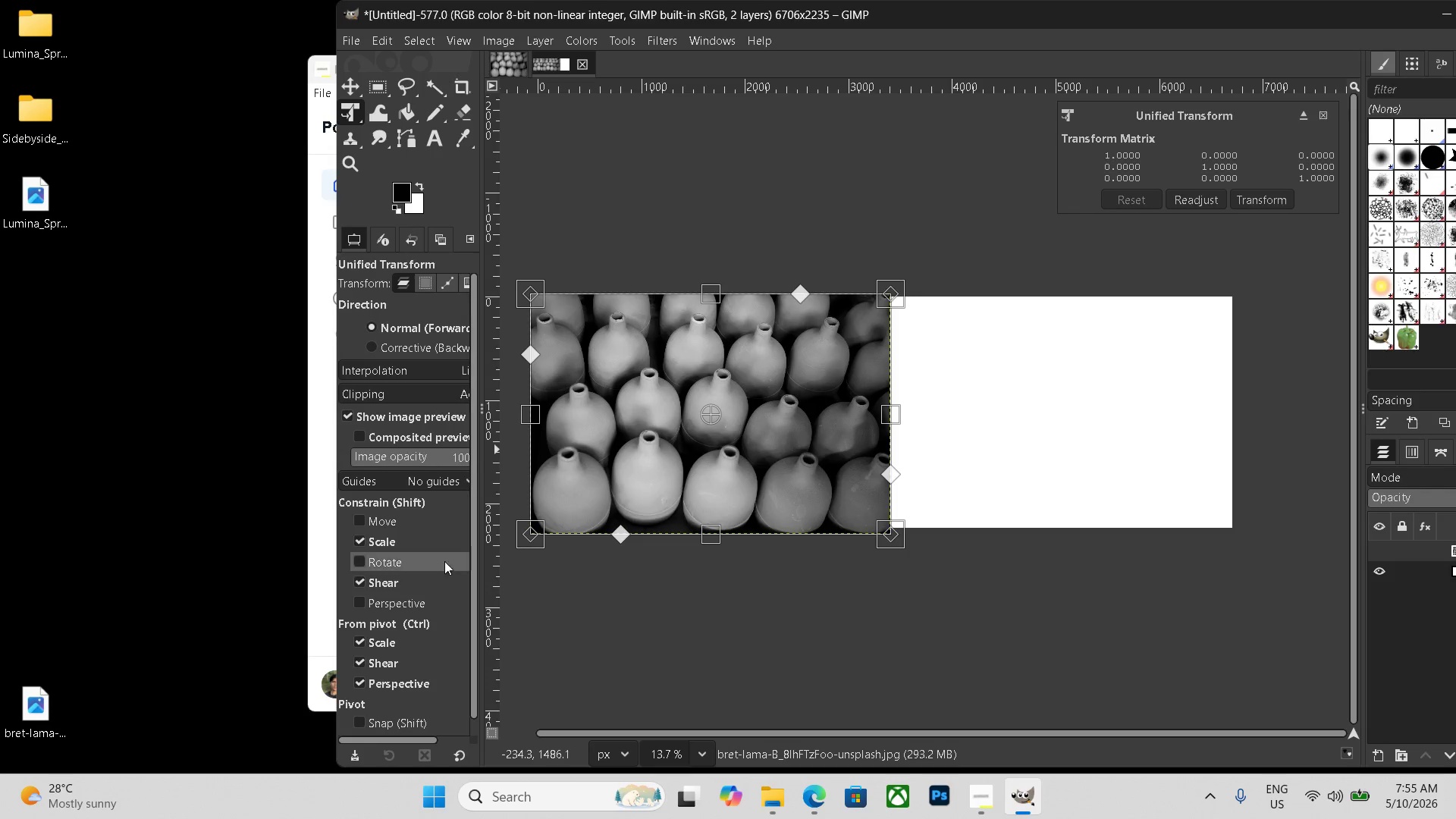 
left_click([206, 498])
 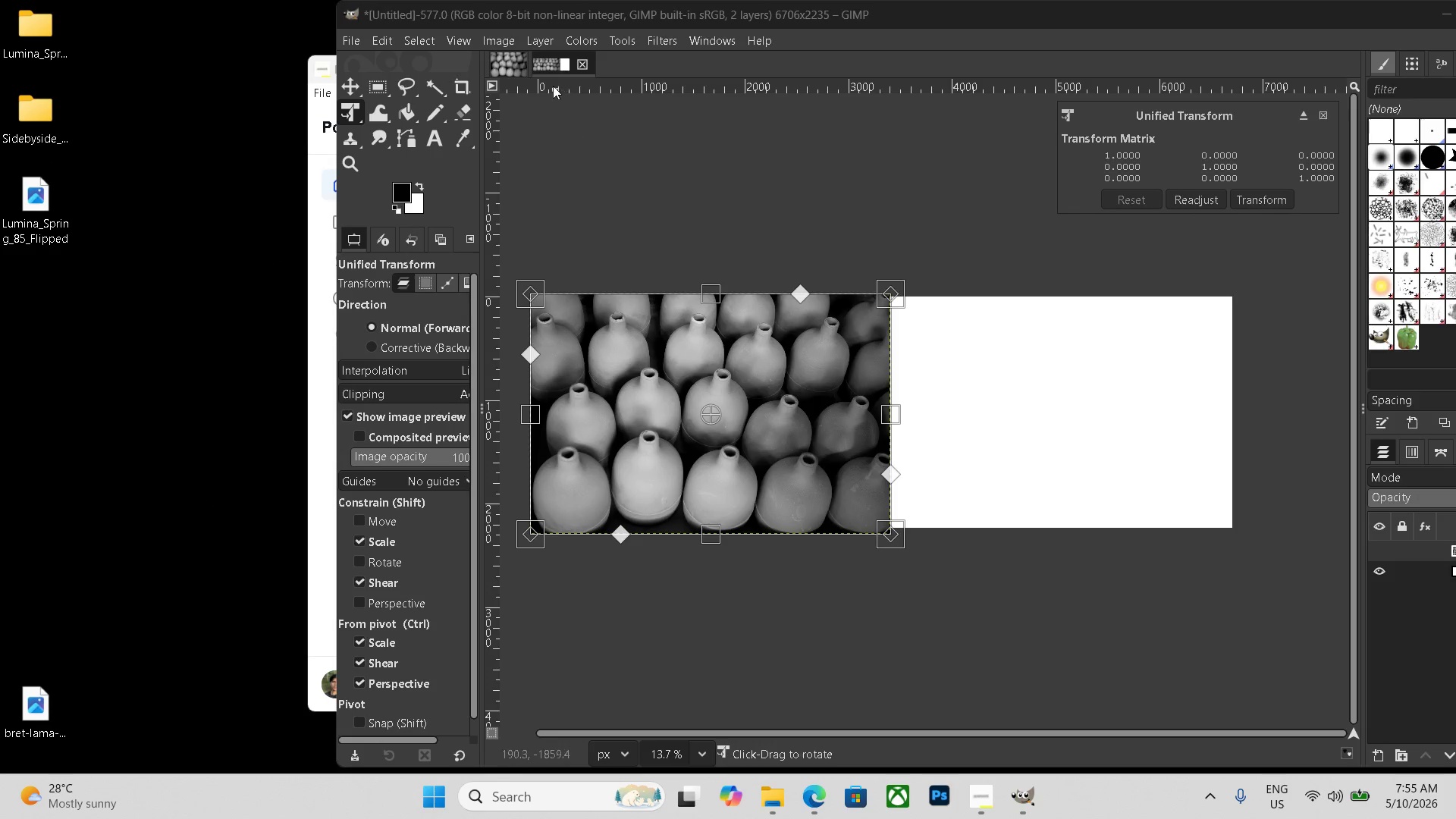 
left_click([499, 55])
 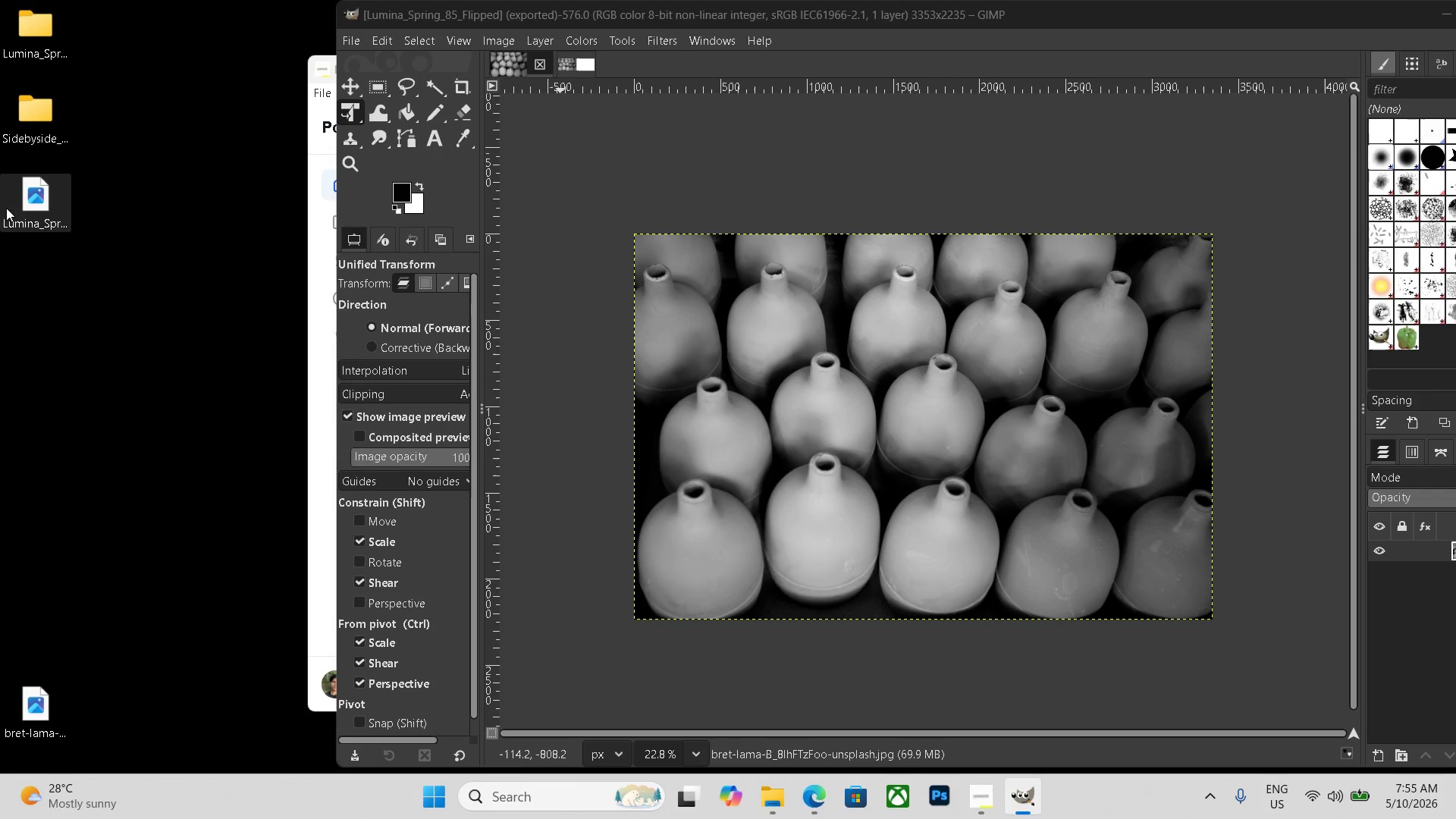 
key(Delete)
 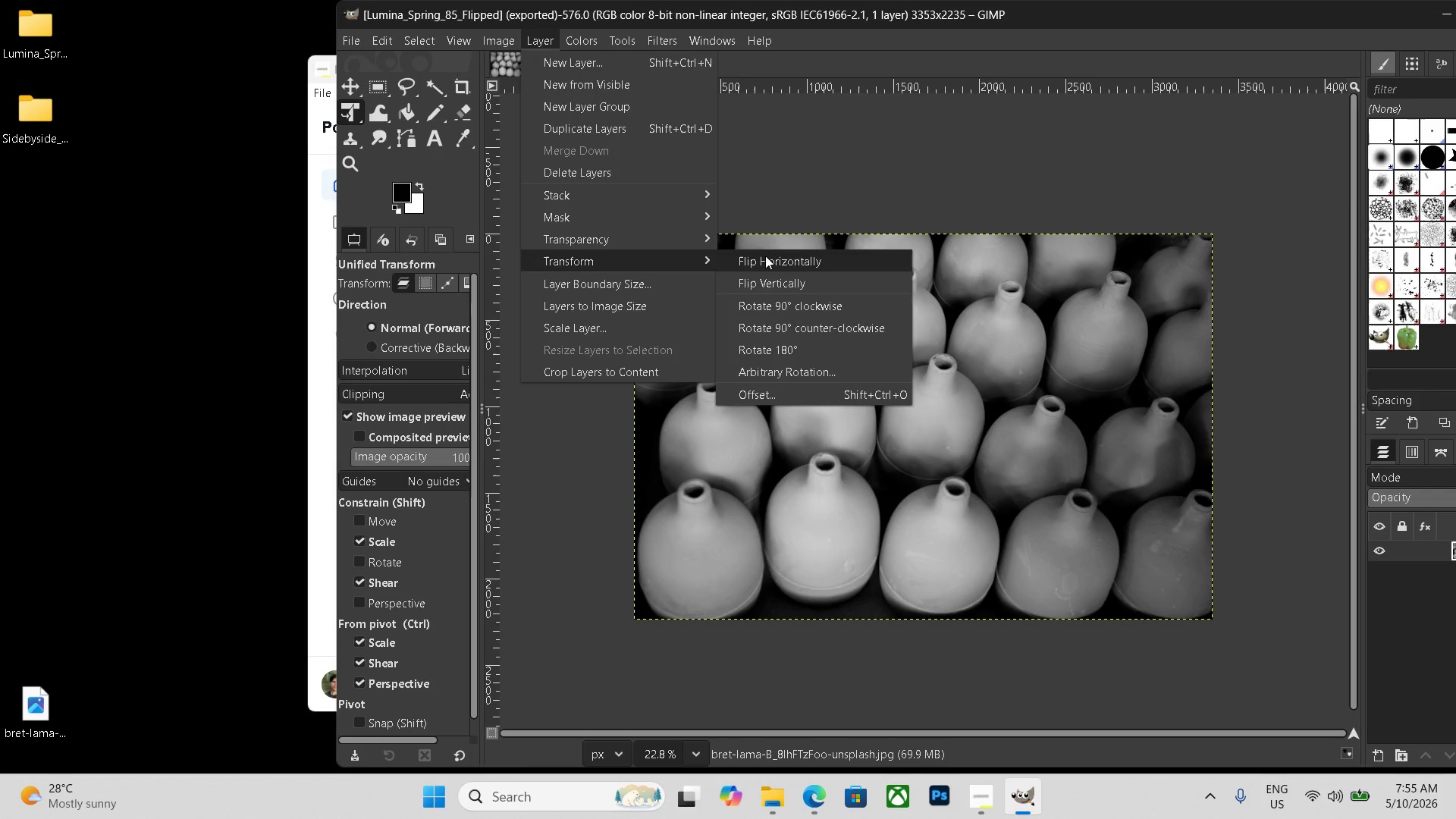 
wait(6.44)
 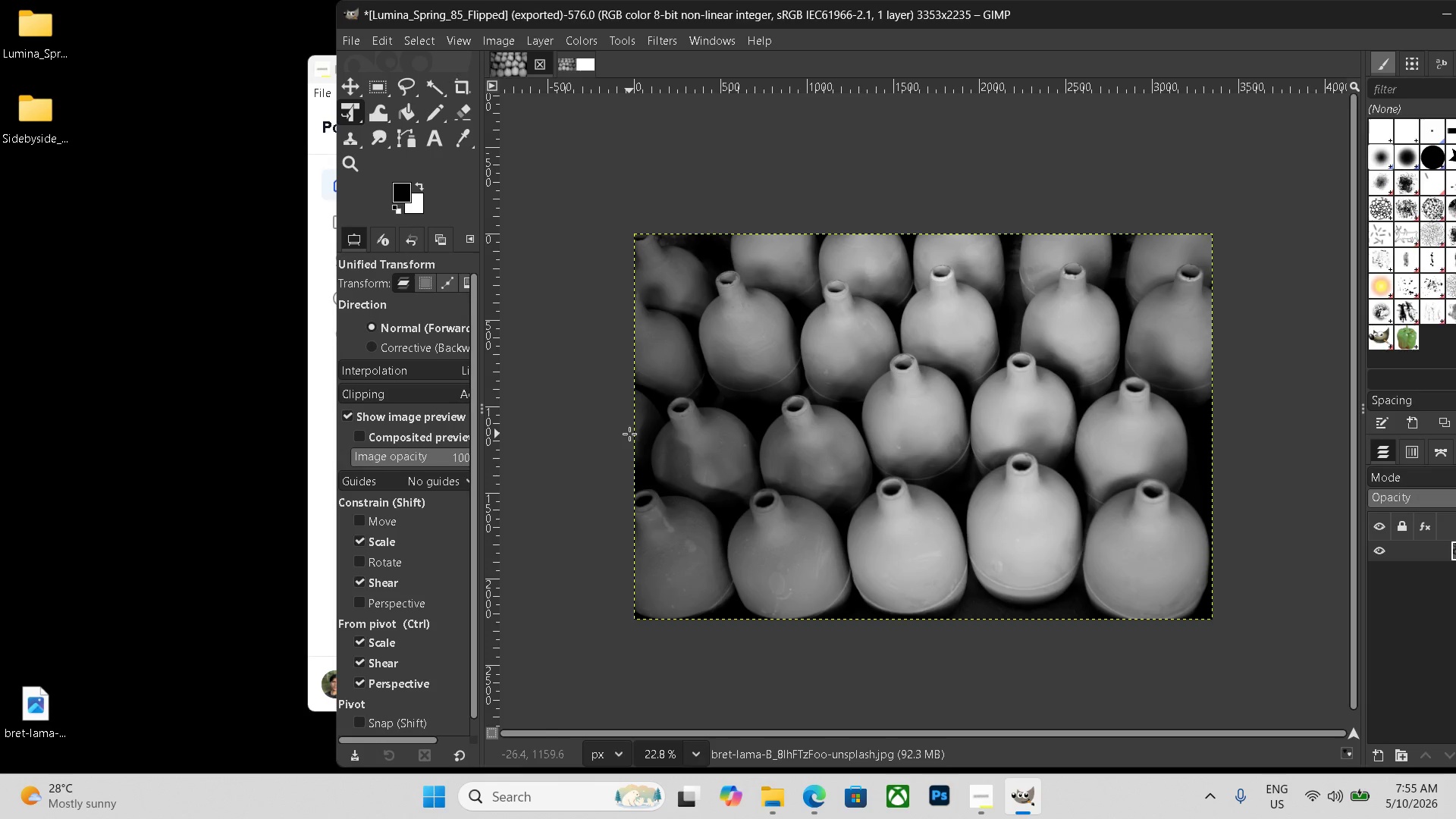 
key(Control+Shift+E)
 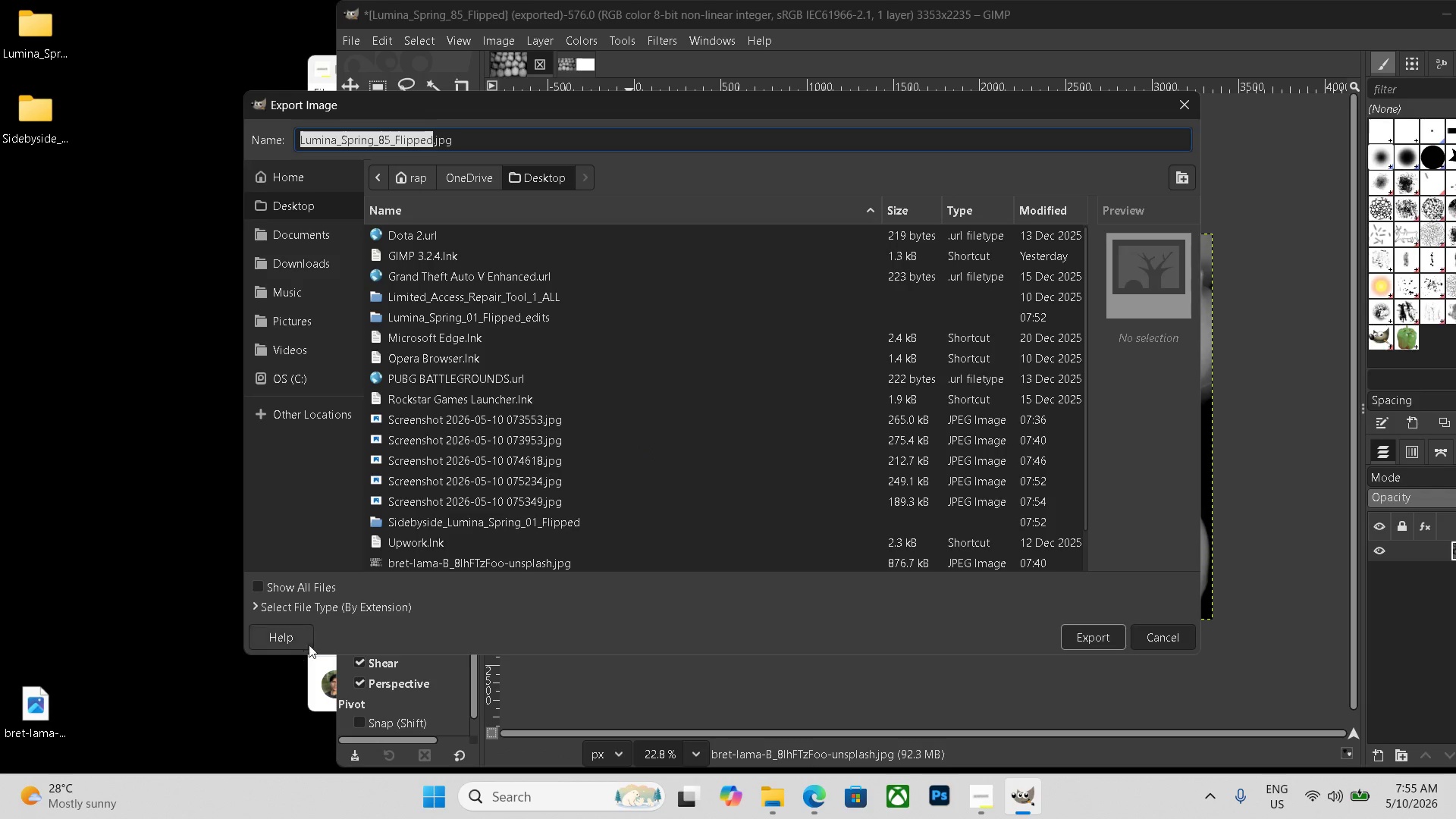 
left_click([353, 605])
 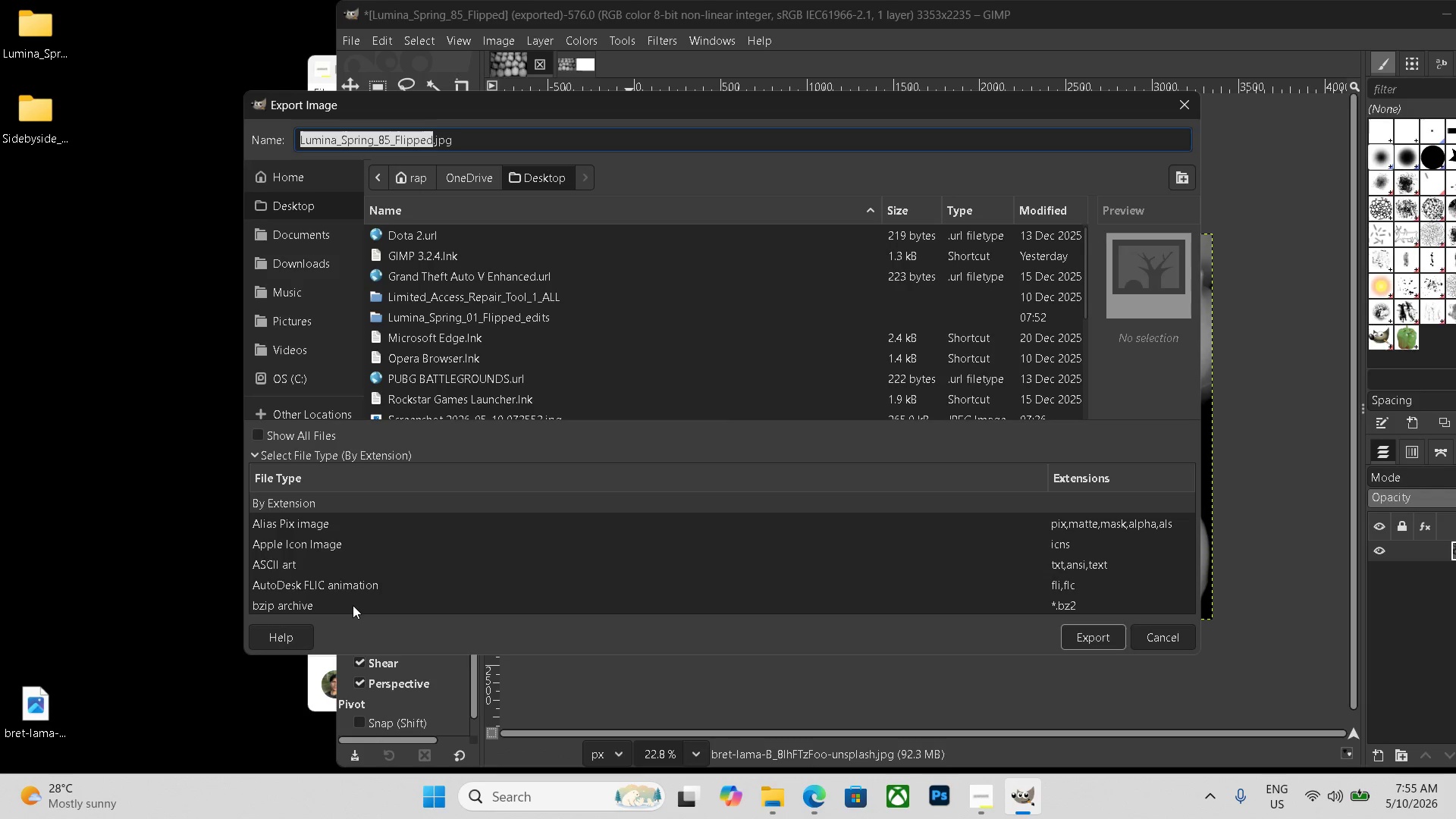 
scroll: coordinate [348, 582], scroll_direction: down, amount: 21.0
 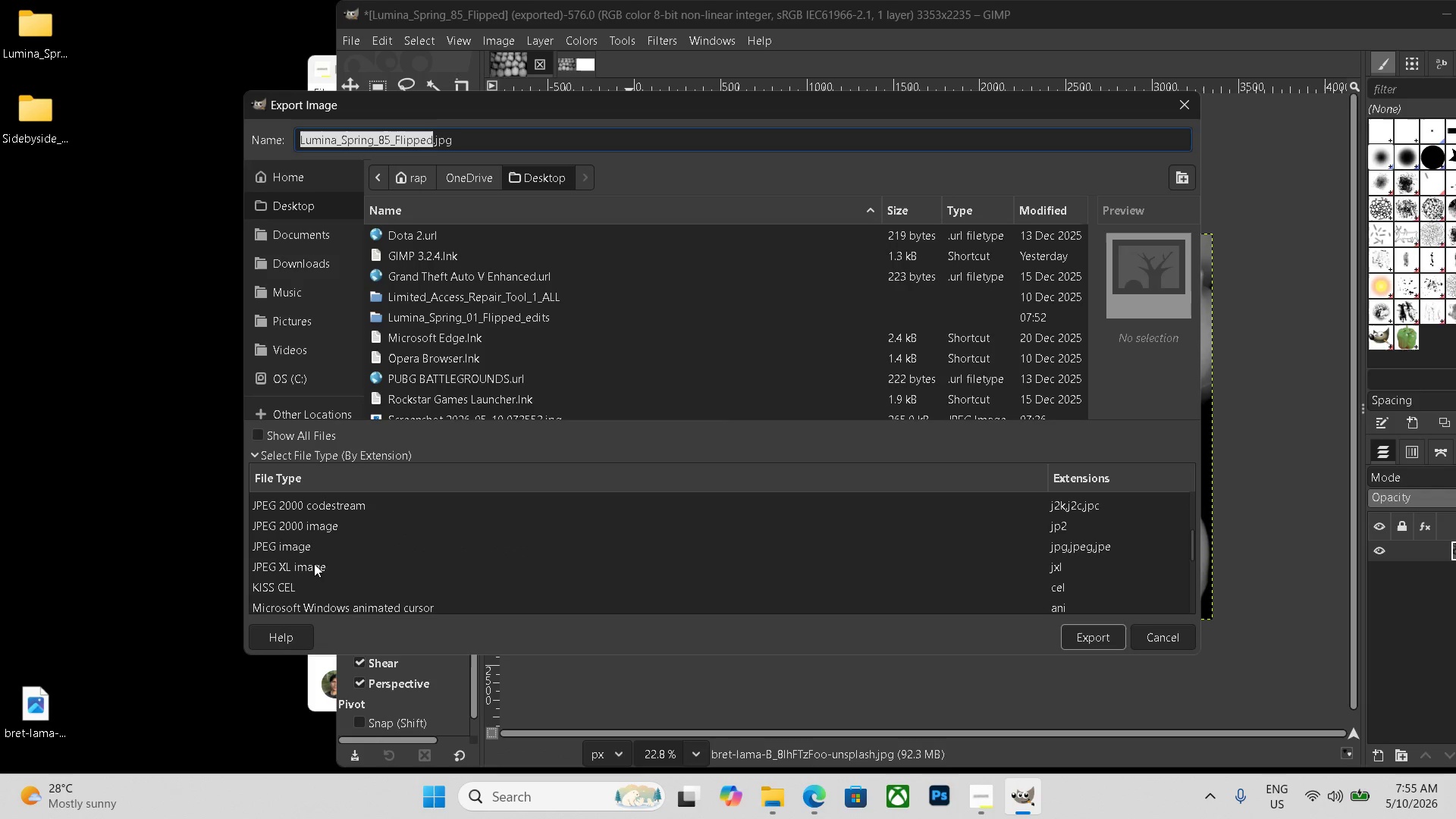 
left_click([306, 542])
 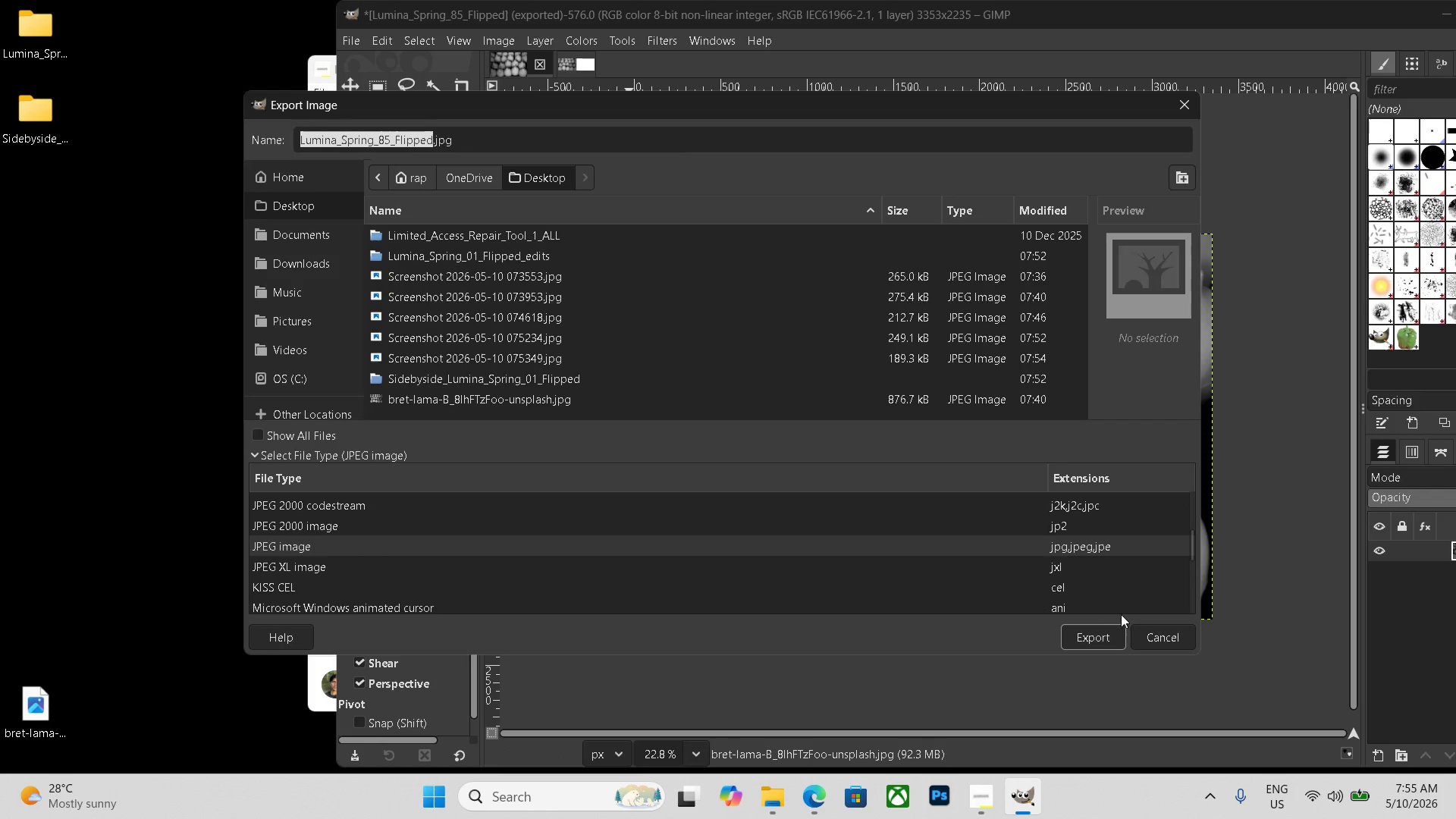 
left_click([1120, 638])
 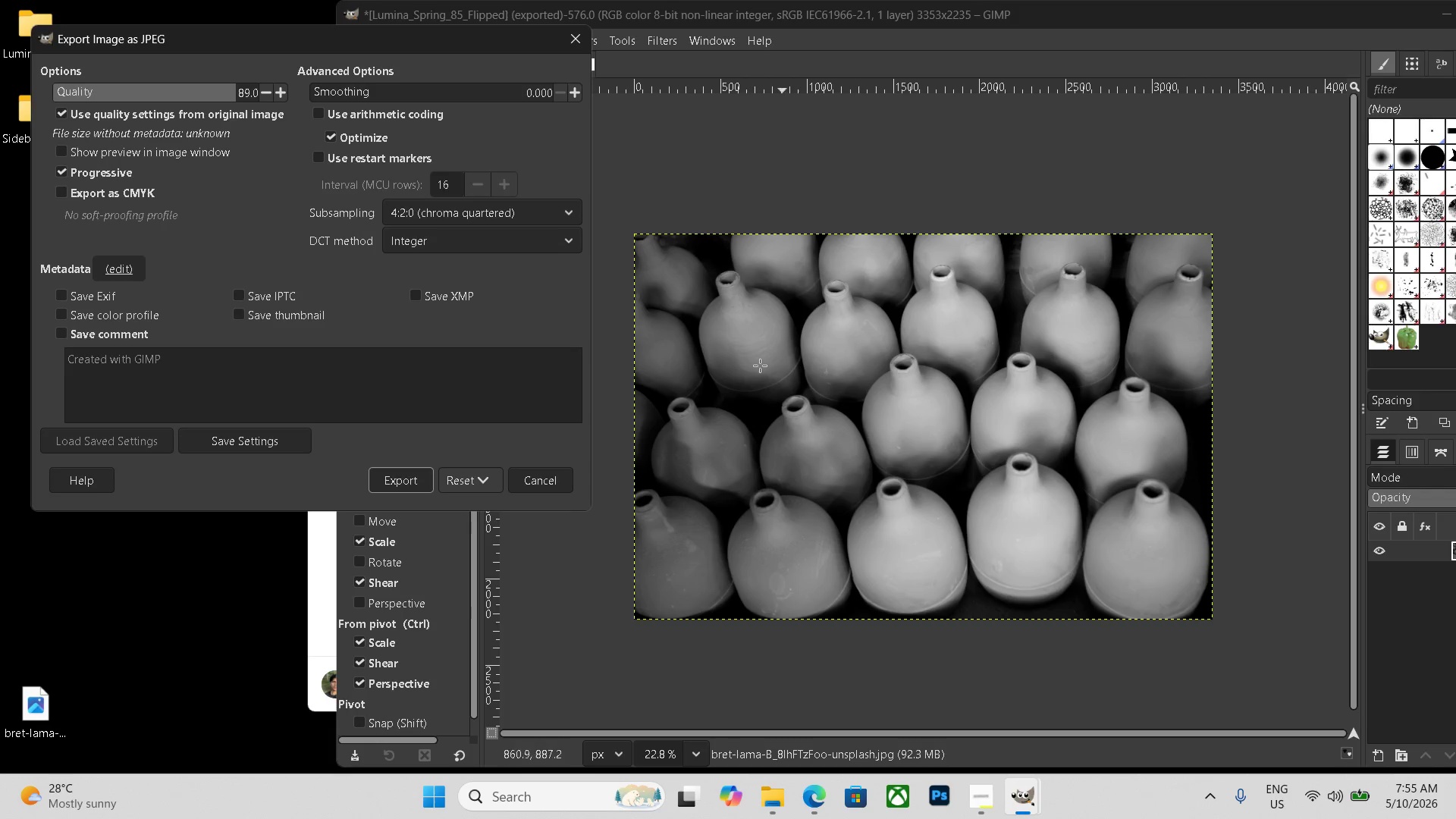 
left_click([388, 485])
 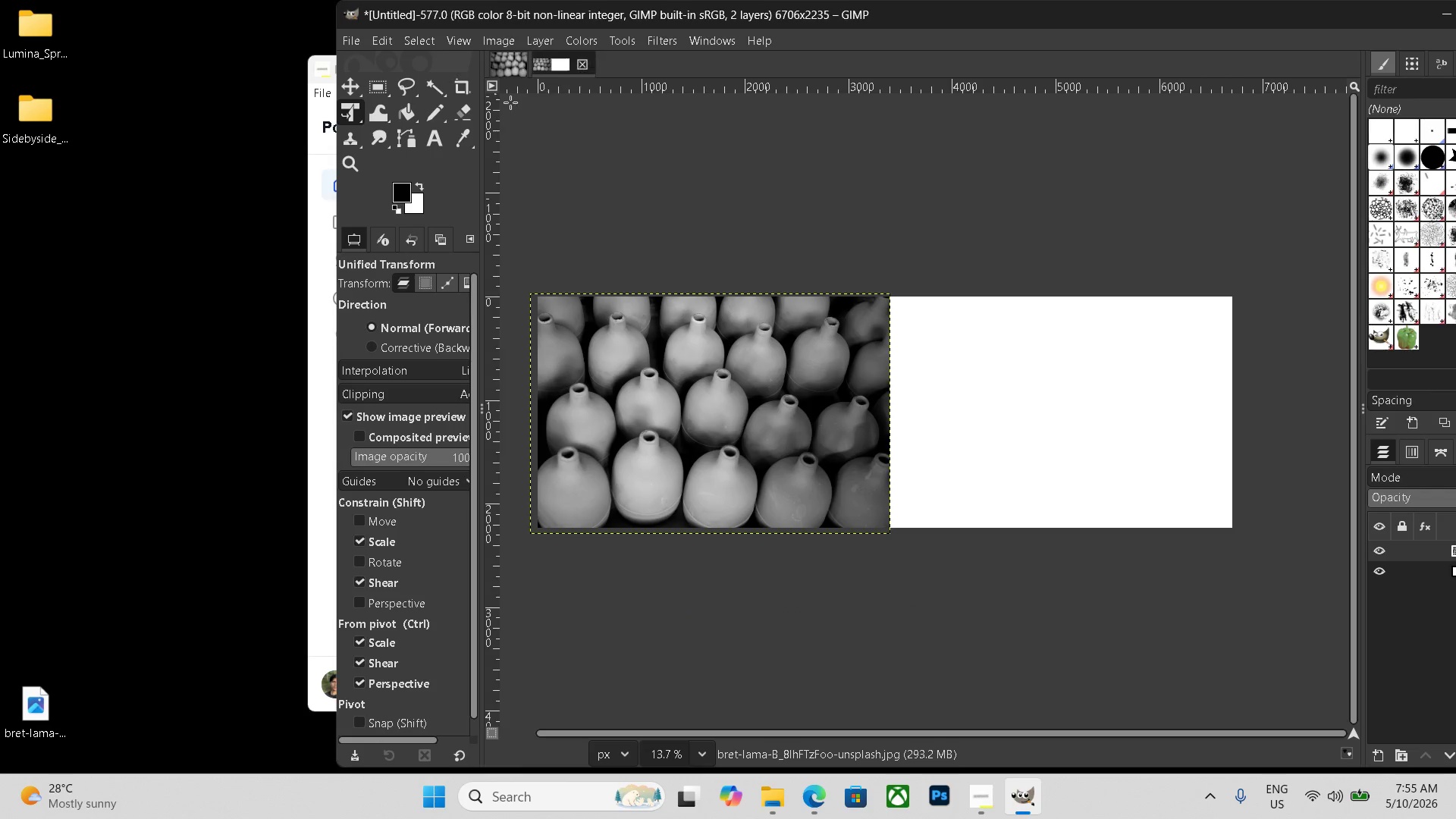 
key(F5)
 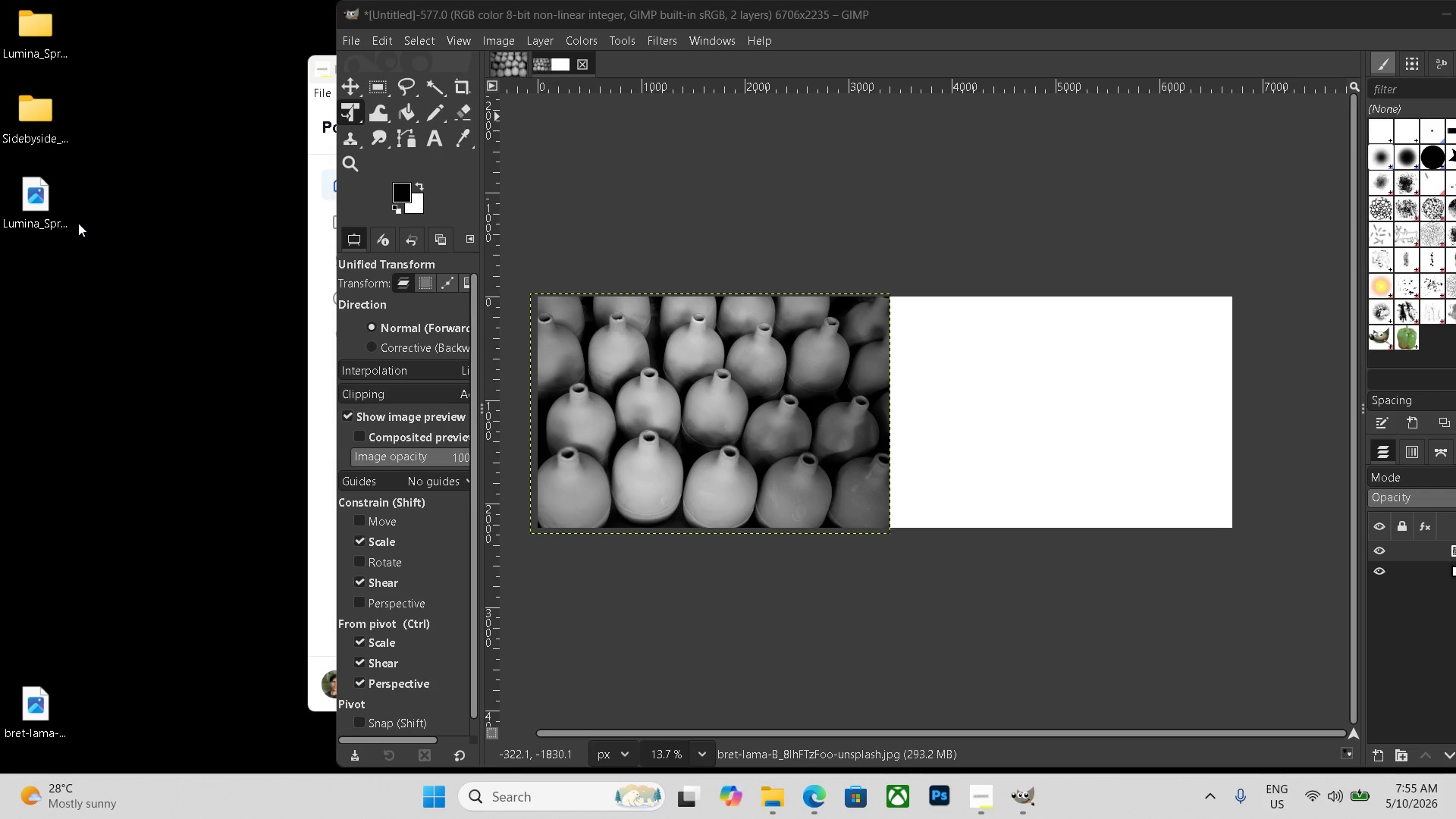 
left_click_drag(start_coordinate=[35, 211], to_coordinate=[1028, 460])
 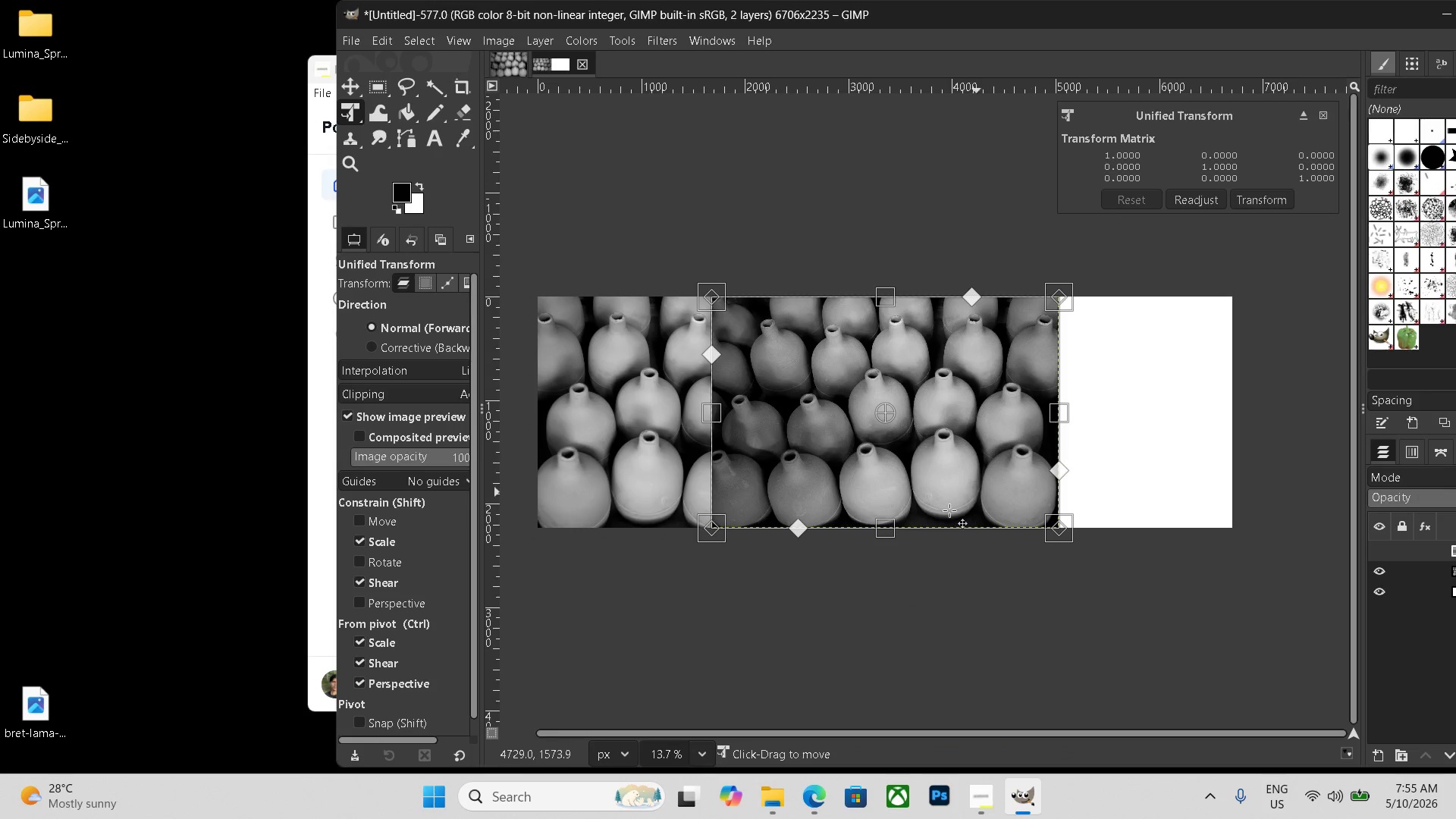 
left_click_drag(start_coordinate=[904, 461], to_coordinate=[1084, 466])
 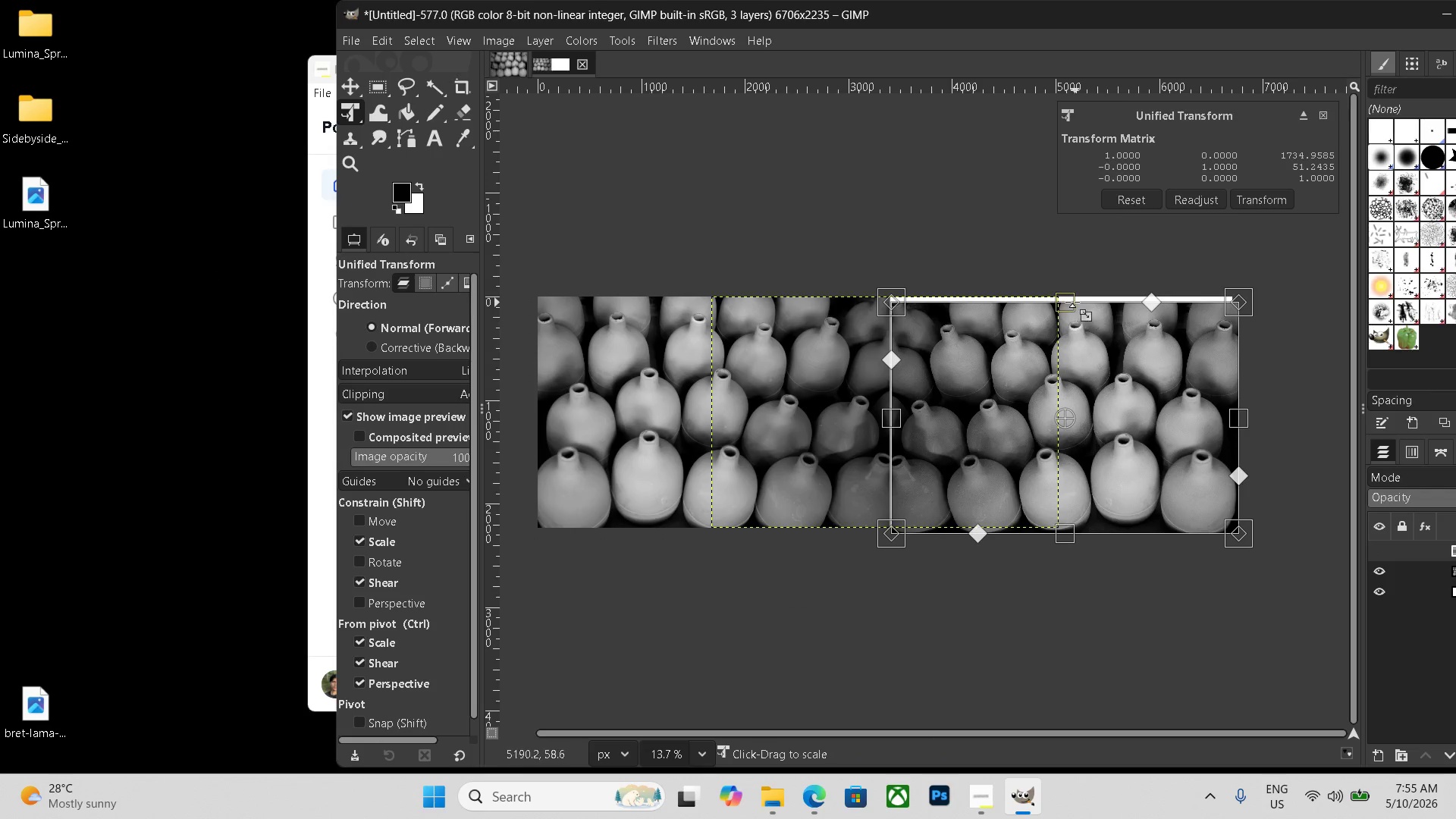 
left_click_drag(start_coordinate=[1069, 302], to_coordinate=[1069, 297])
 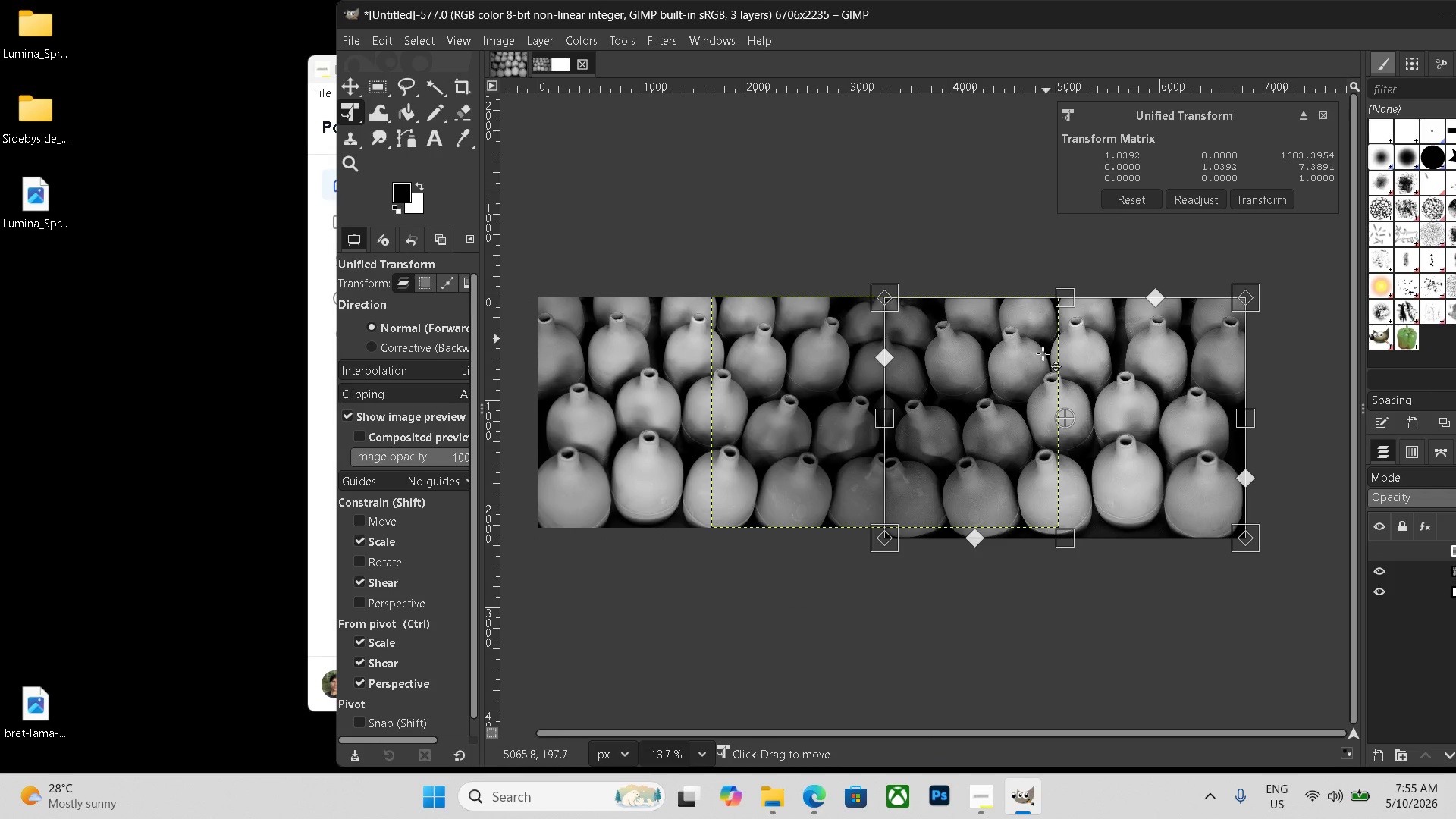 
left_click([1045, 390])
 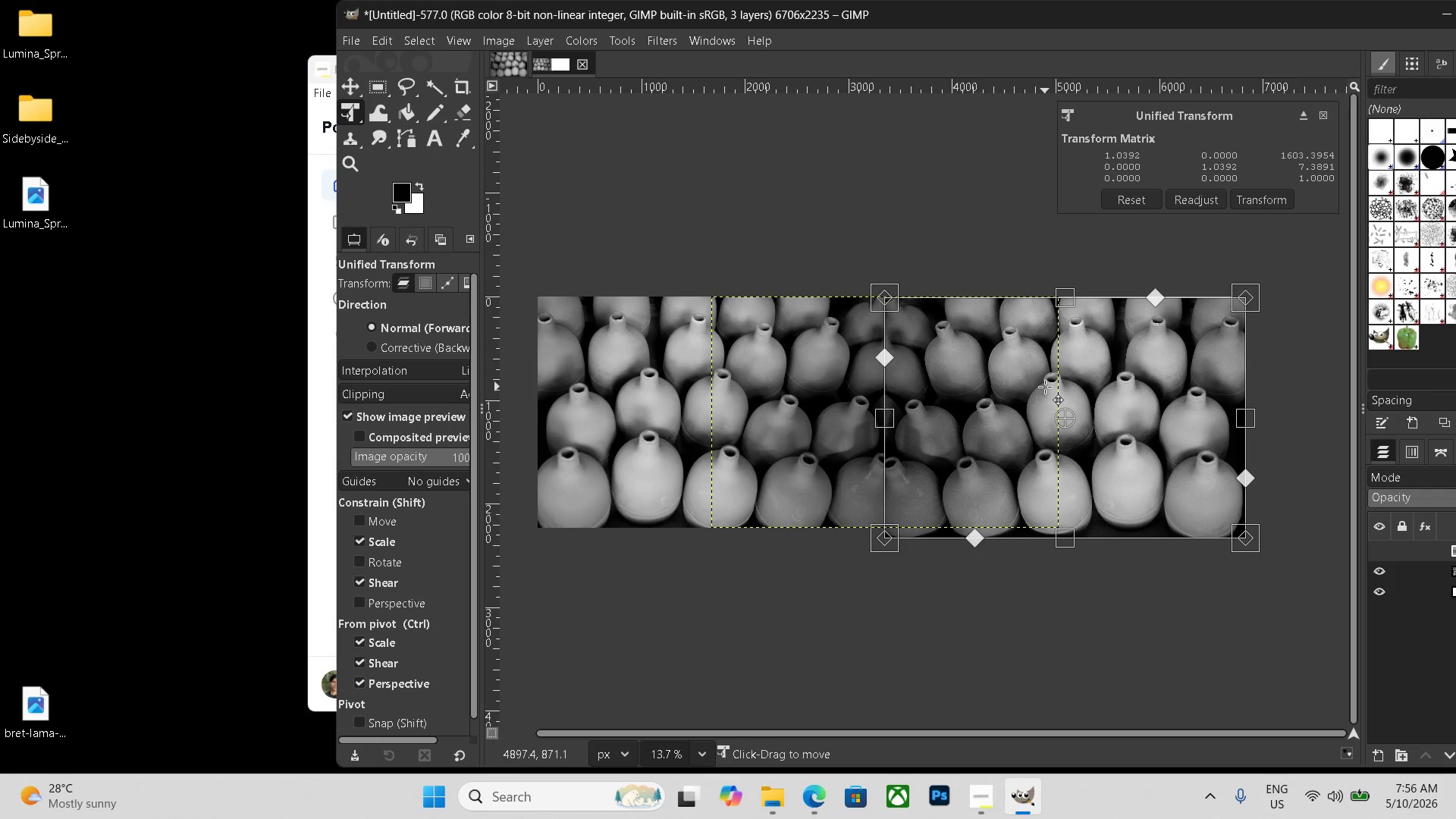 
key(Enter)
 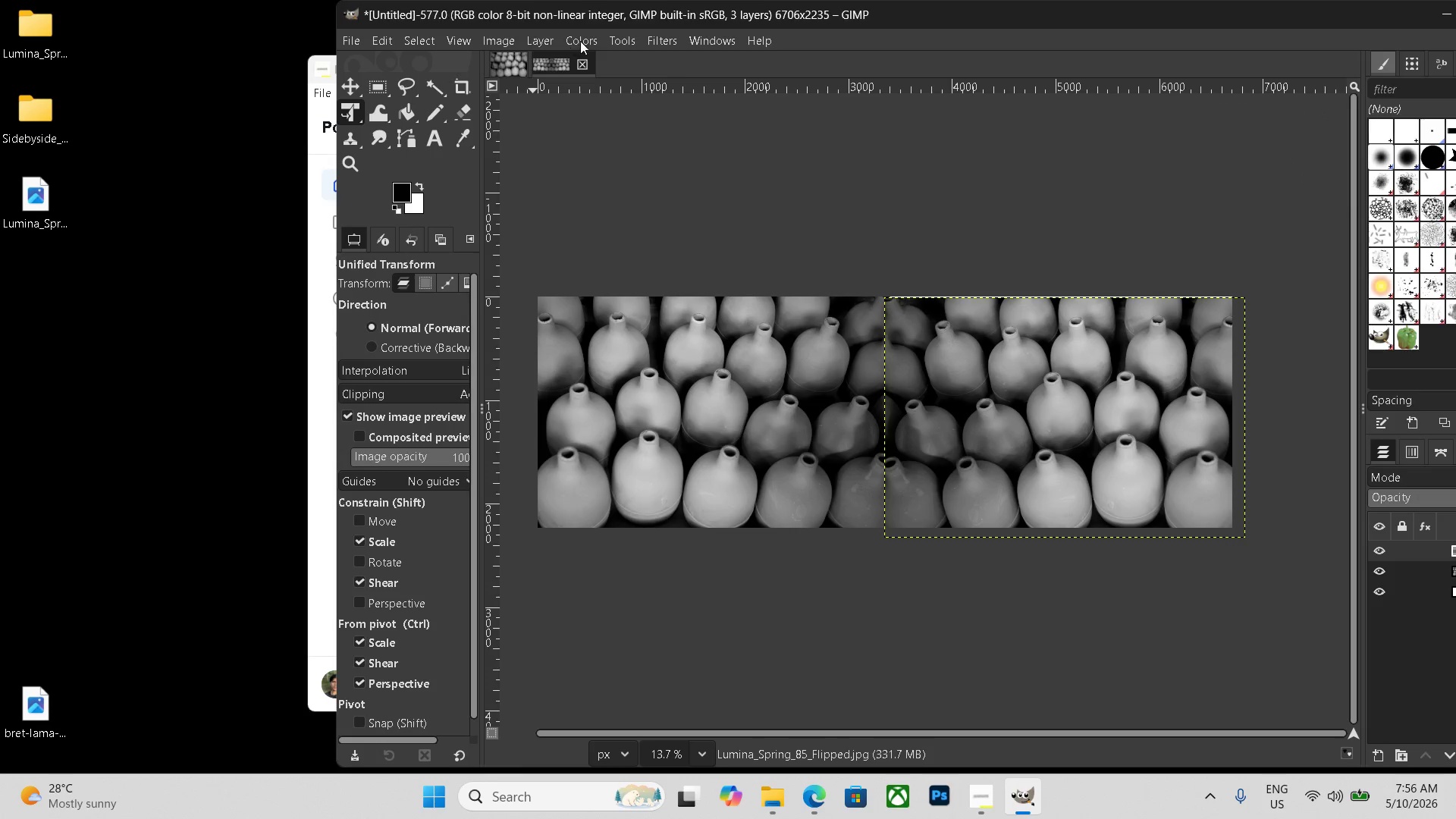 
wait(5.08)
 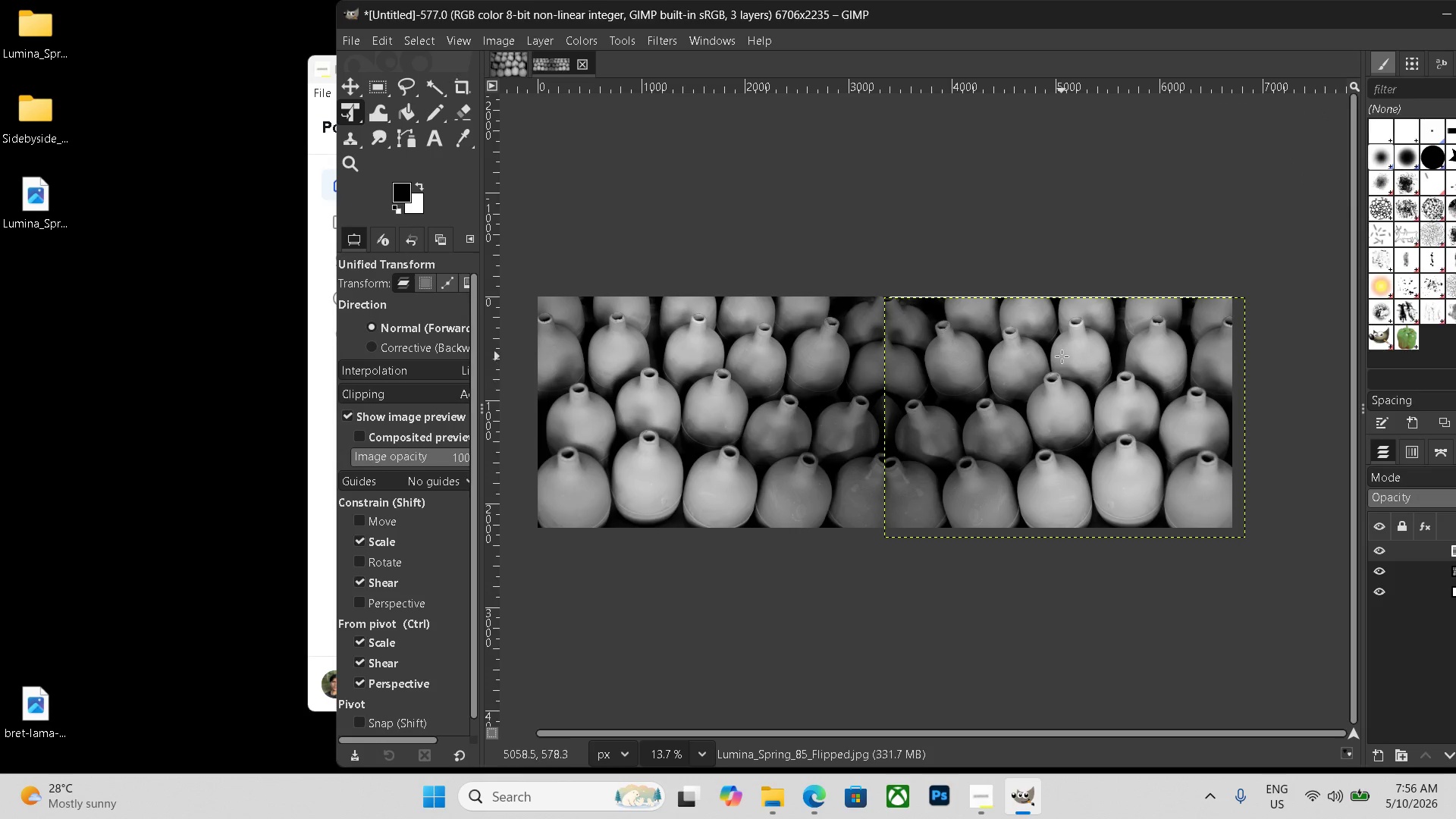 
left_click([441, 136])
 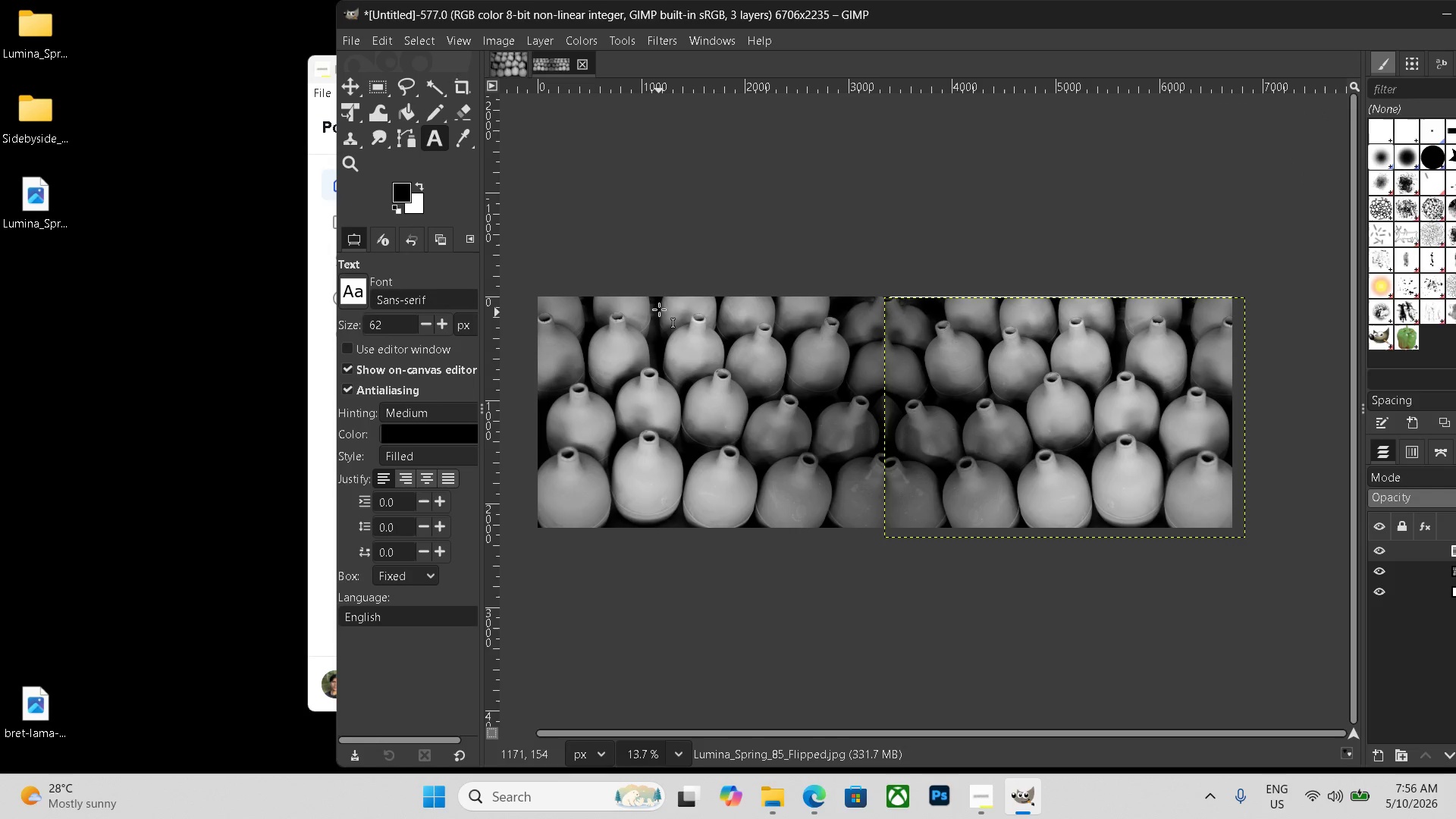 
left_click_drag(start_coordinate=[624, 292], to_coordinate=[1194, 349])
 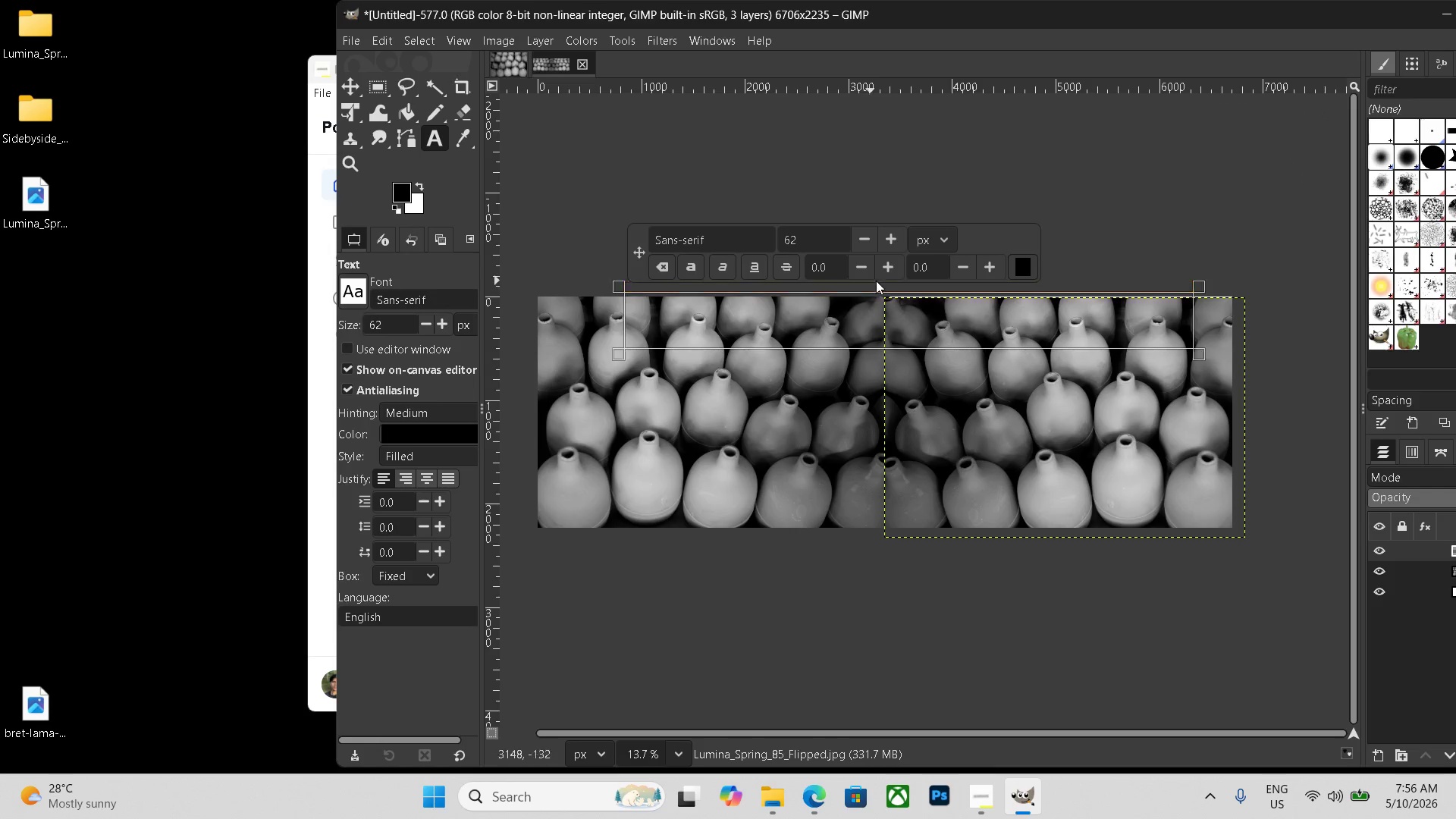 
left_click([1020, 271])
 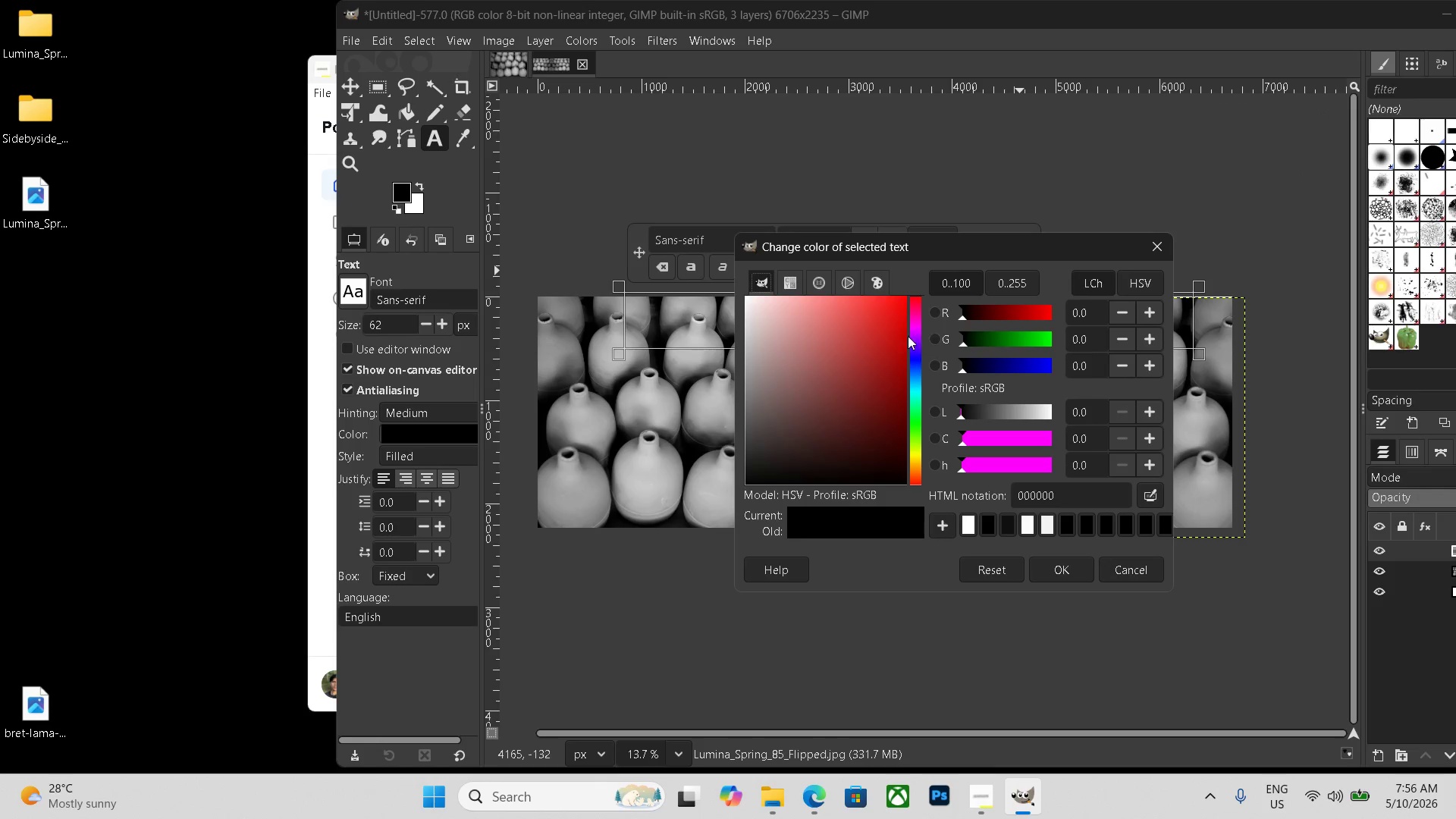 
left_click_drag(start_coordinate=[834, 328], to_coordinate=[557, 175])
 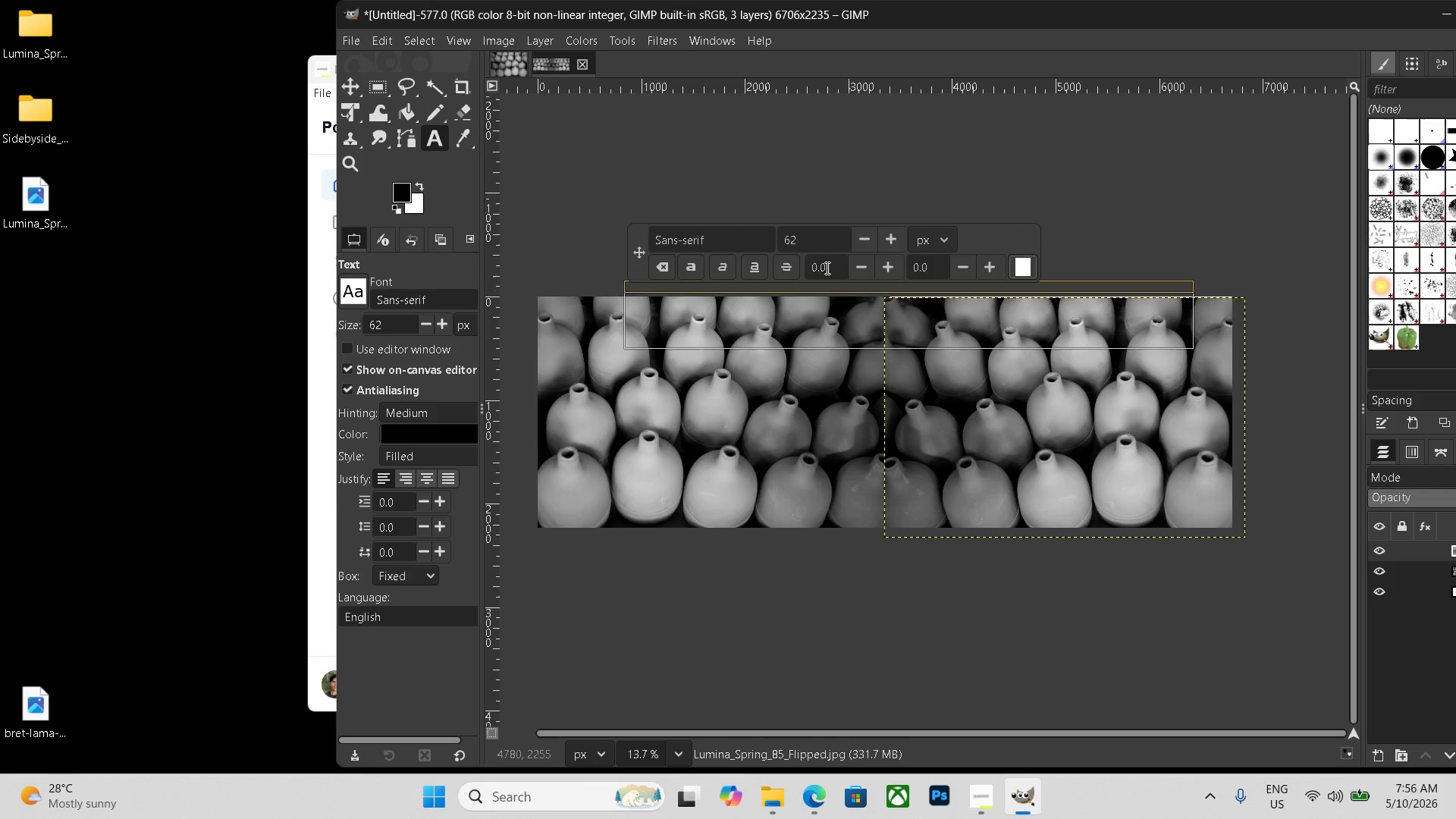 
left_click_drag(start_coordinate=[819, 247], to_coordinate=[756, 244])
 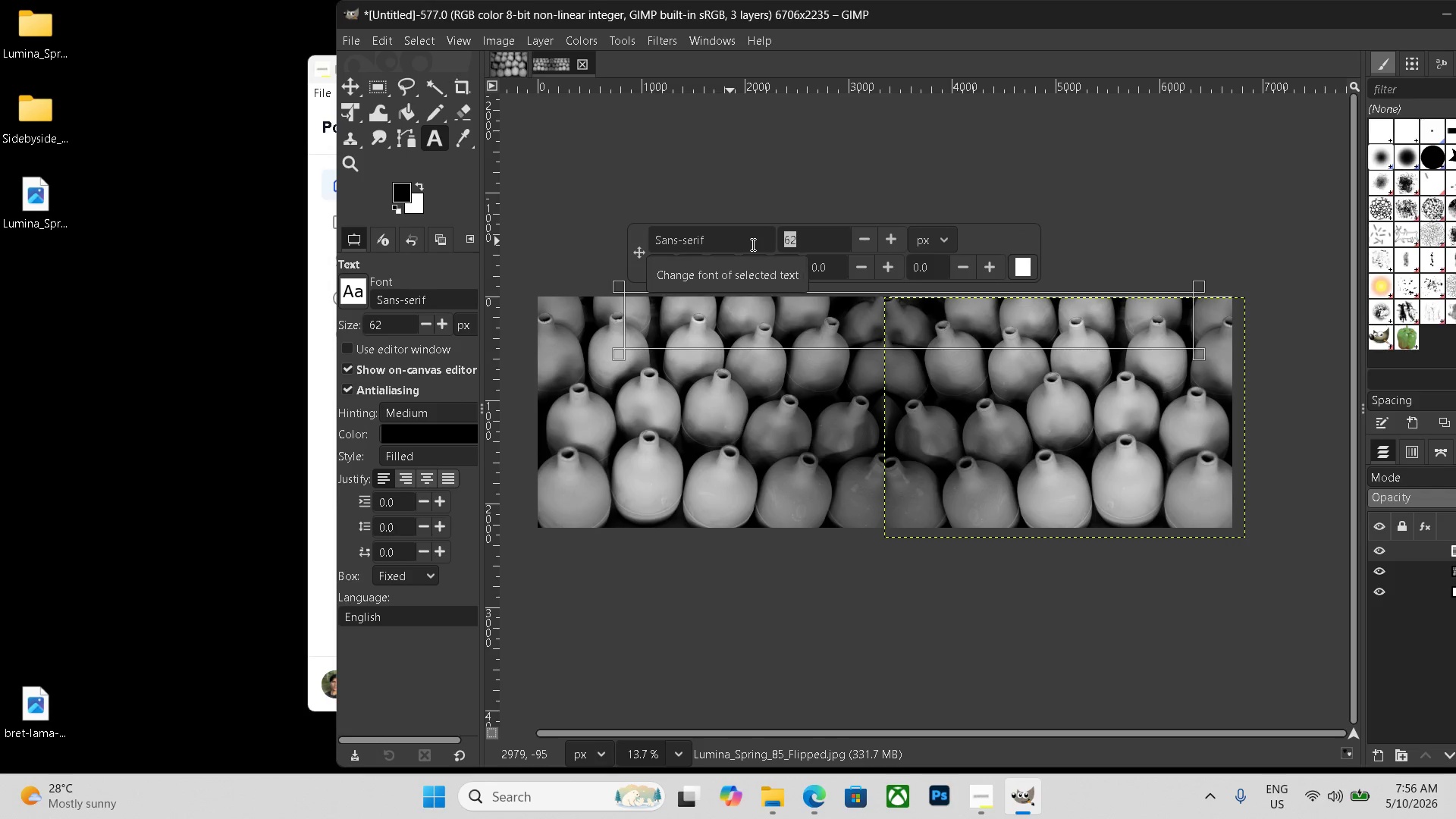 
type(500before         after)
 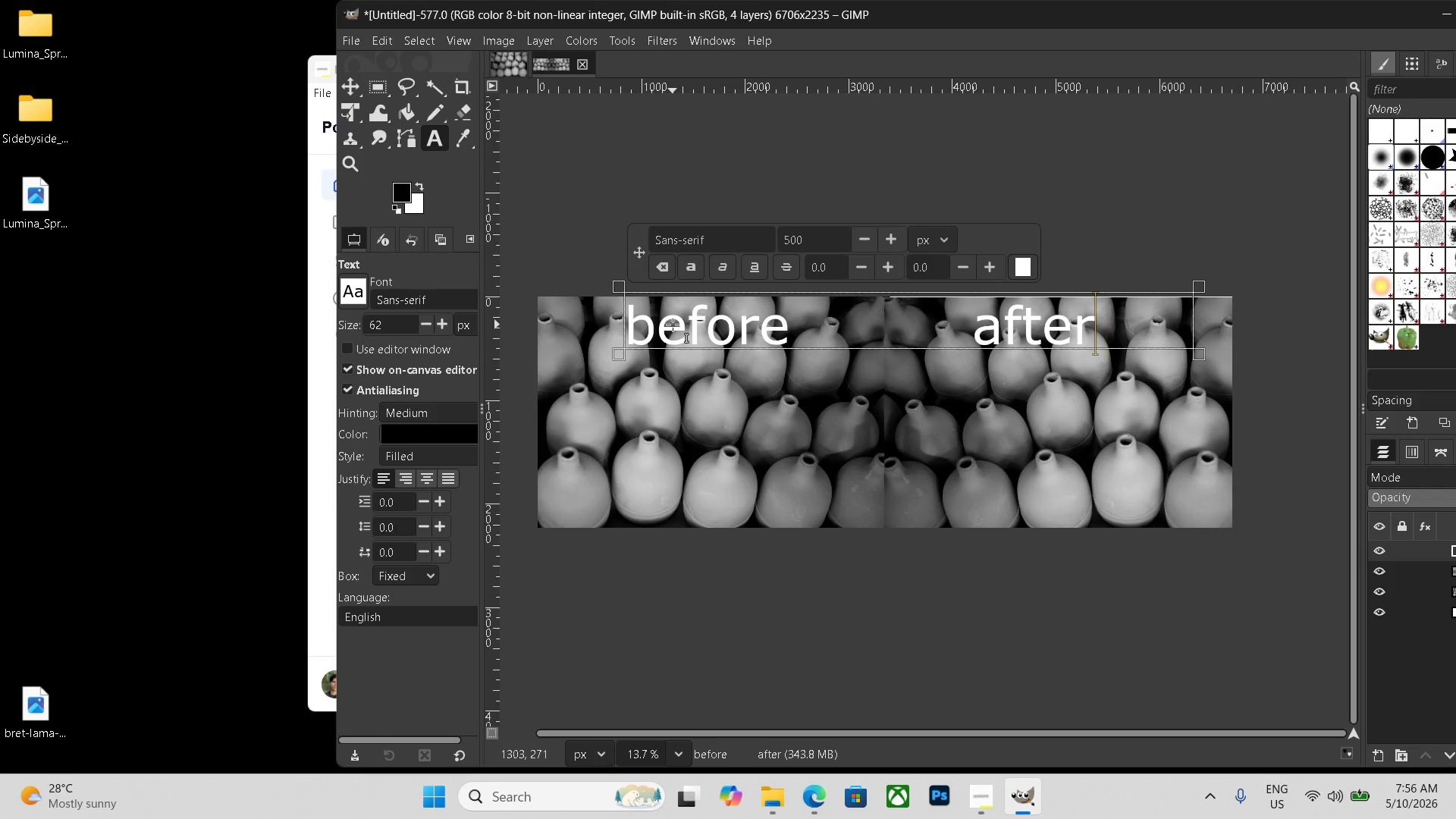 
key(Control+Shift+E)
 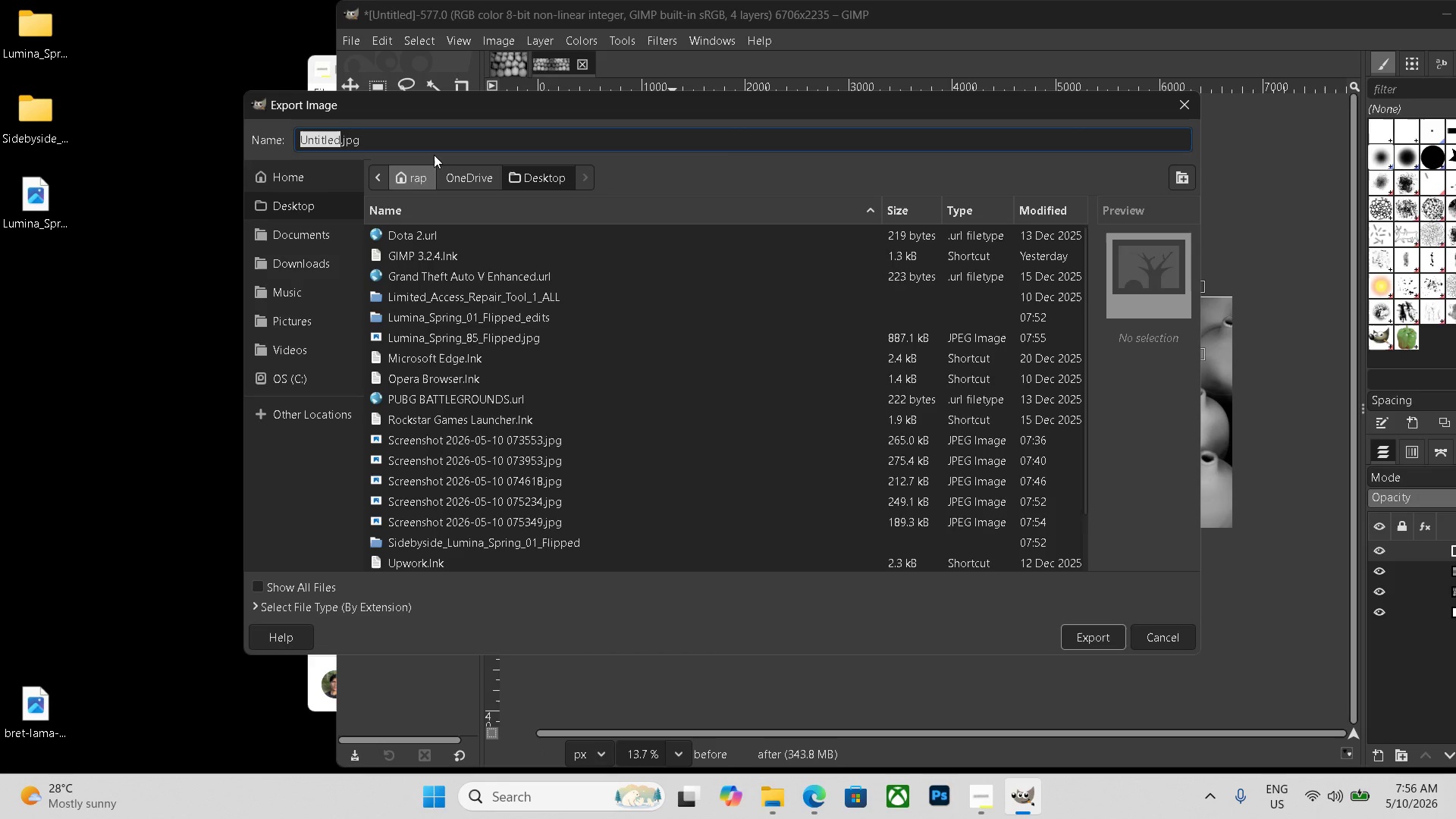 
left_click_drag(start_coordinate=[400, 142], to_coordinate=[127, 89])
 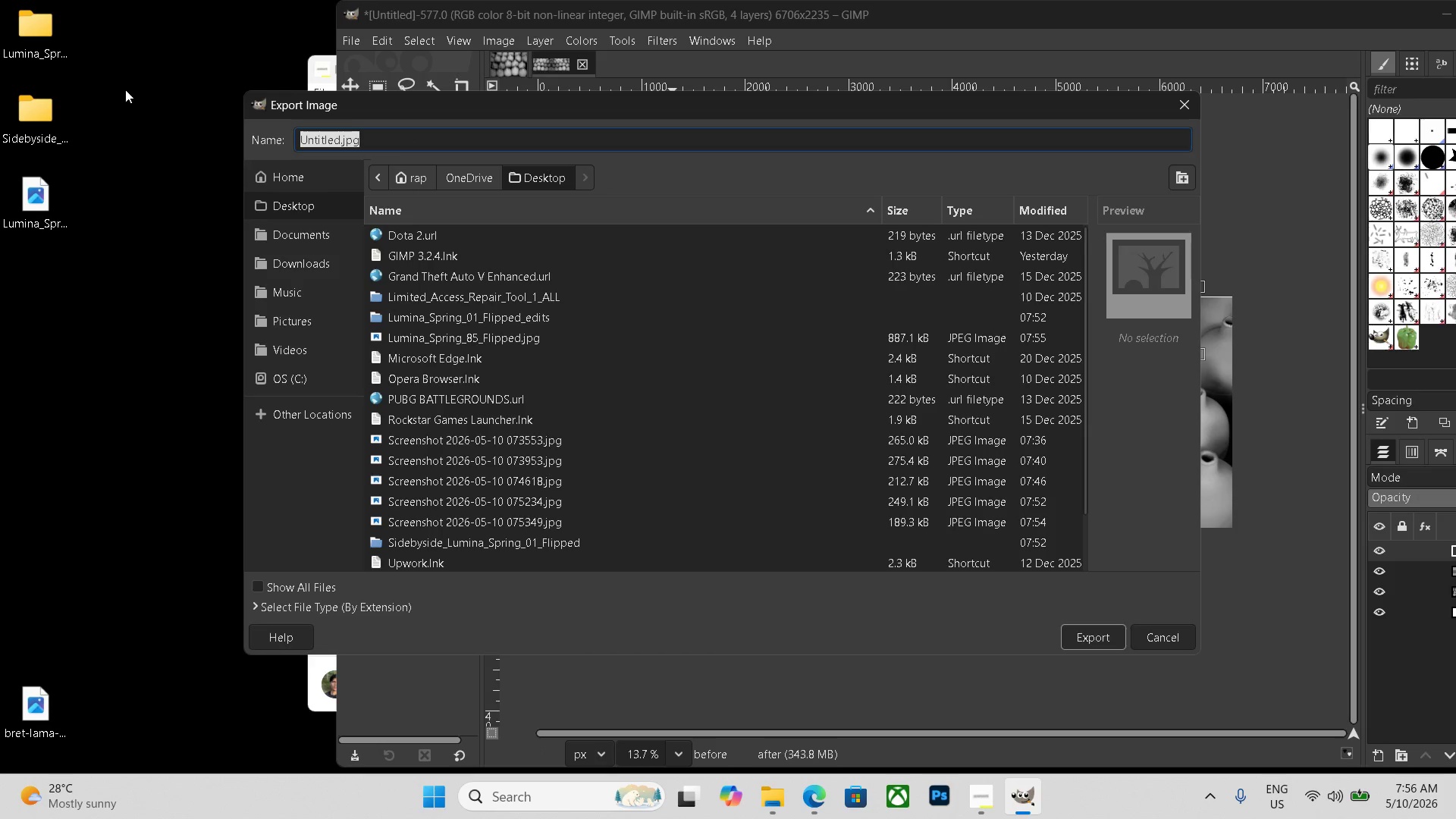 
key(Backspace)
type(sidebyside_)
 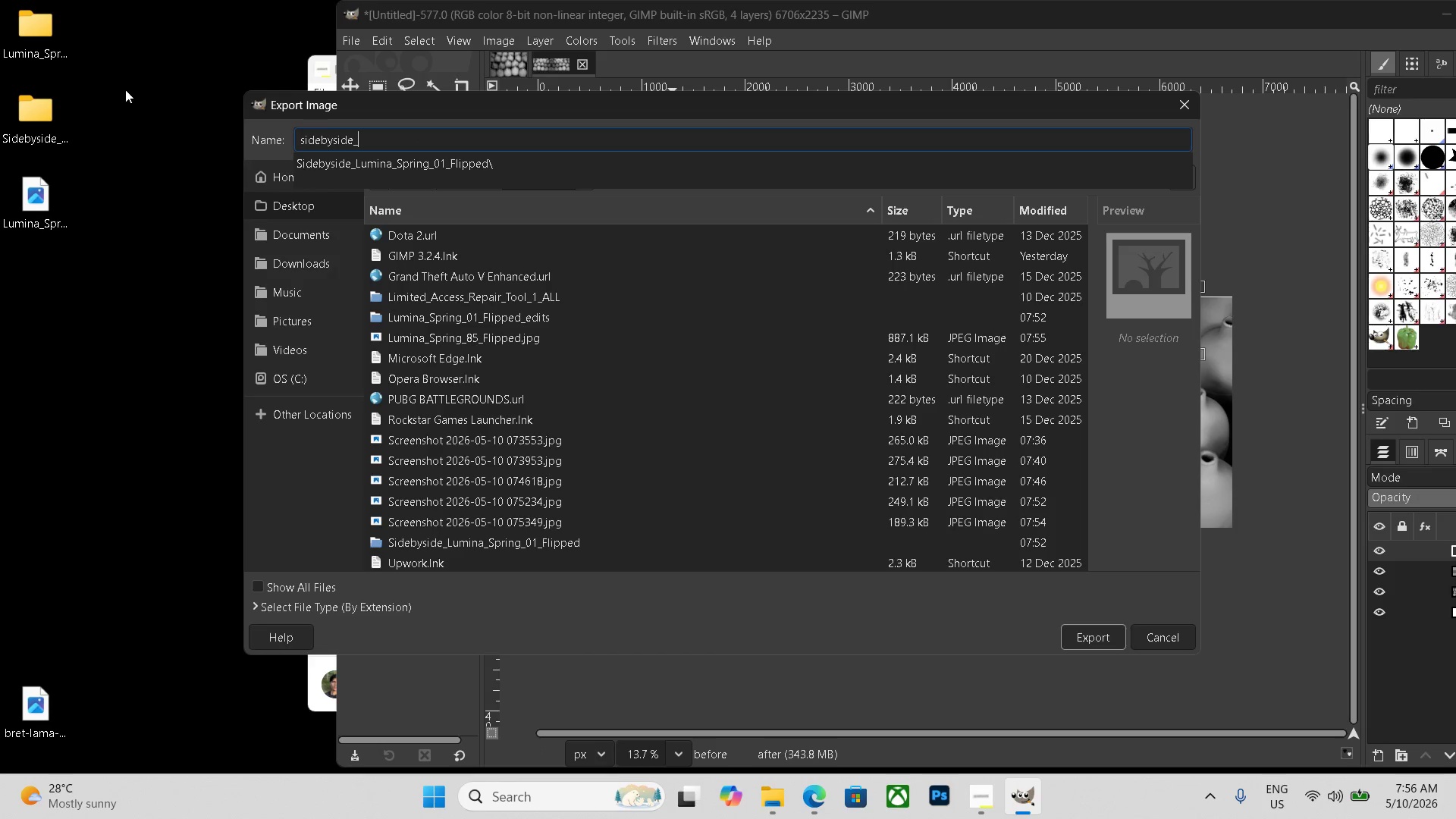 
key(Control+V)
 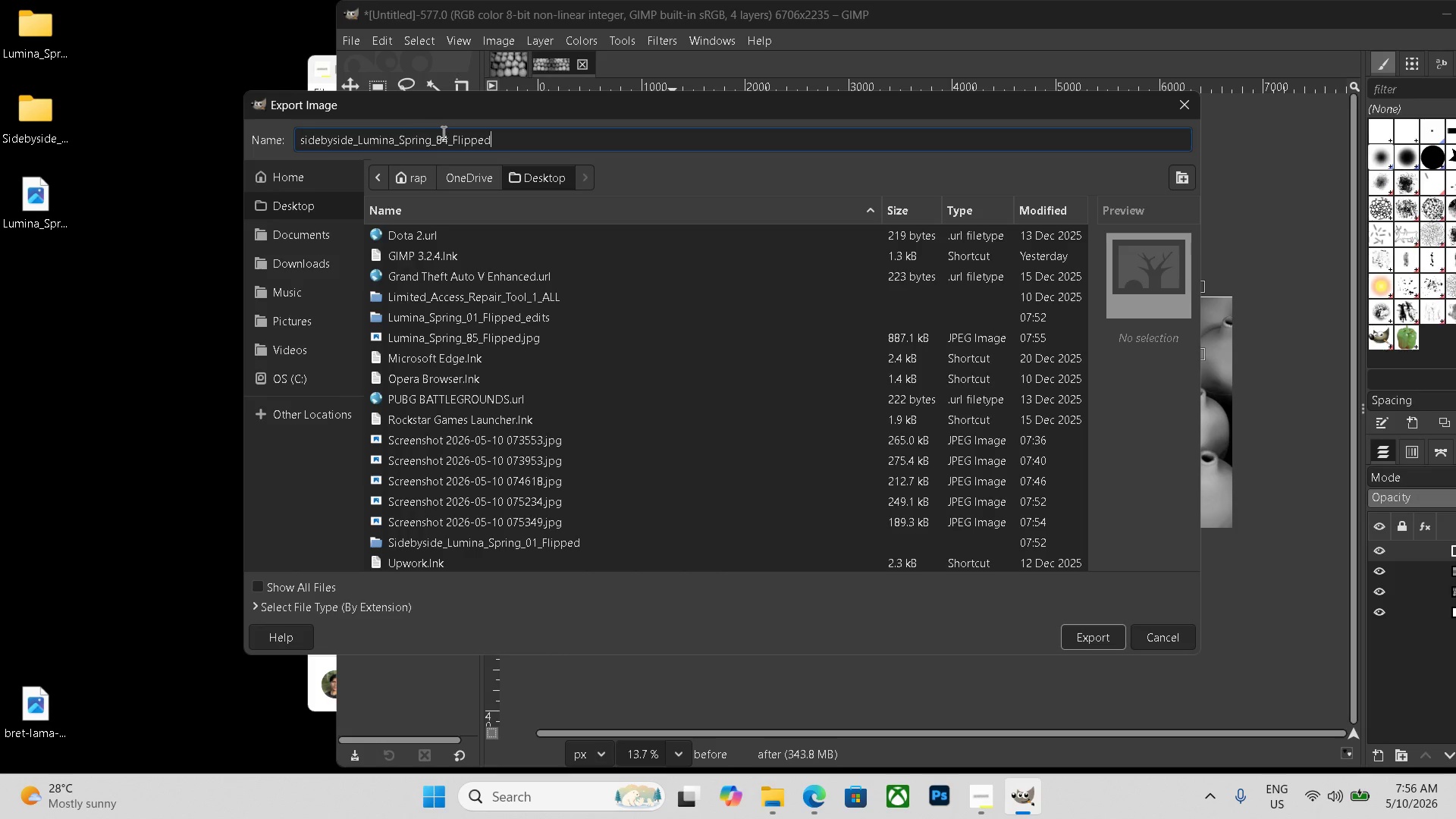 
left_click([444, 133])
 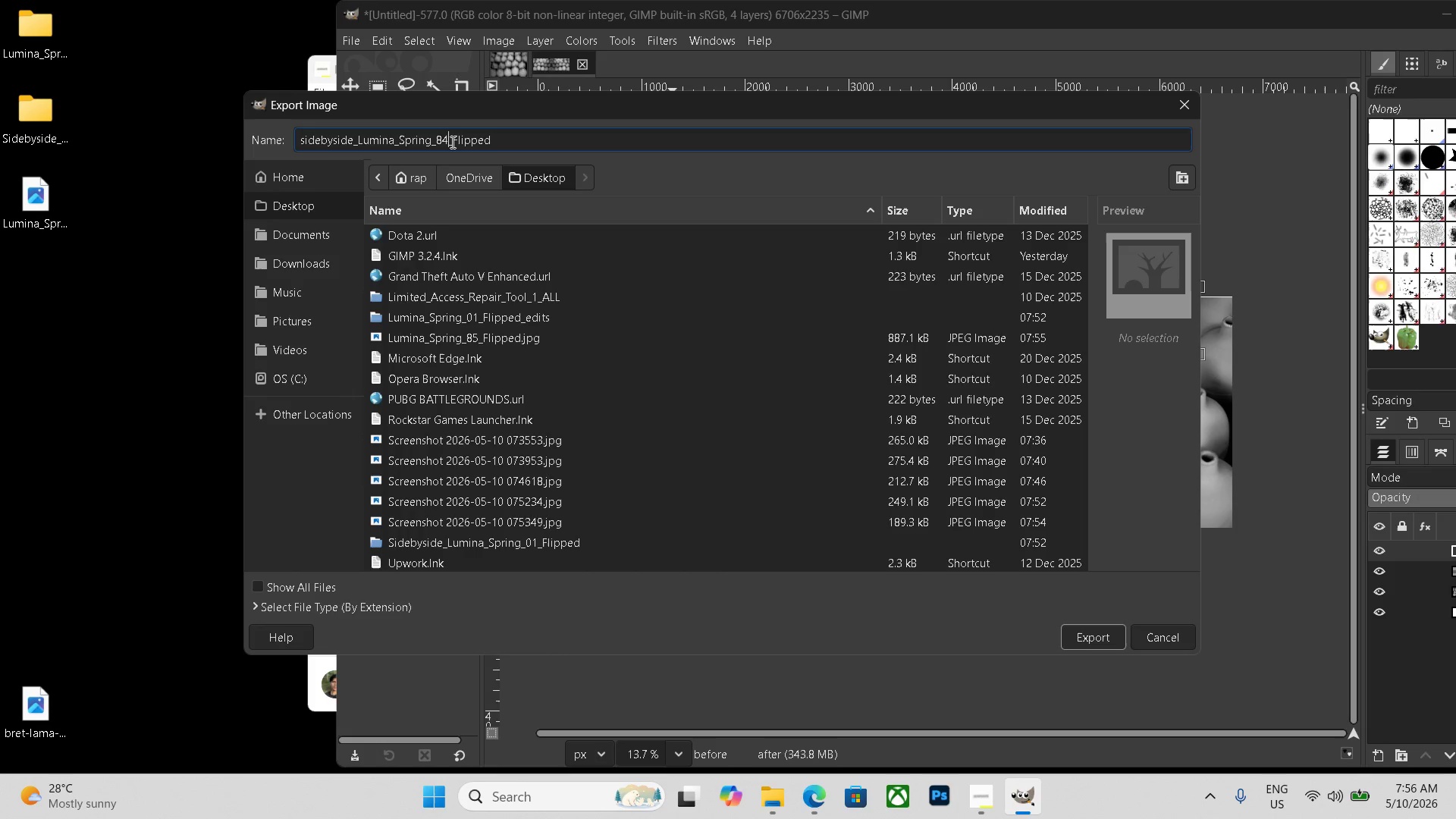 
key(Backspace)
 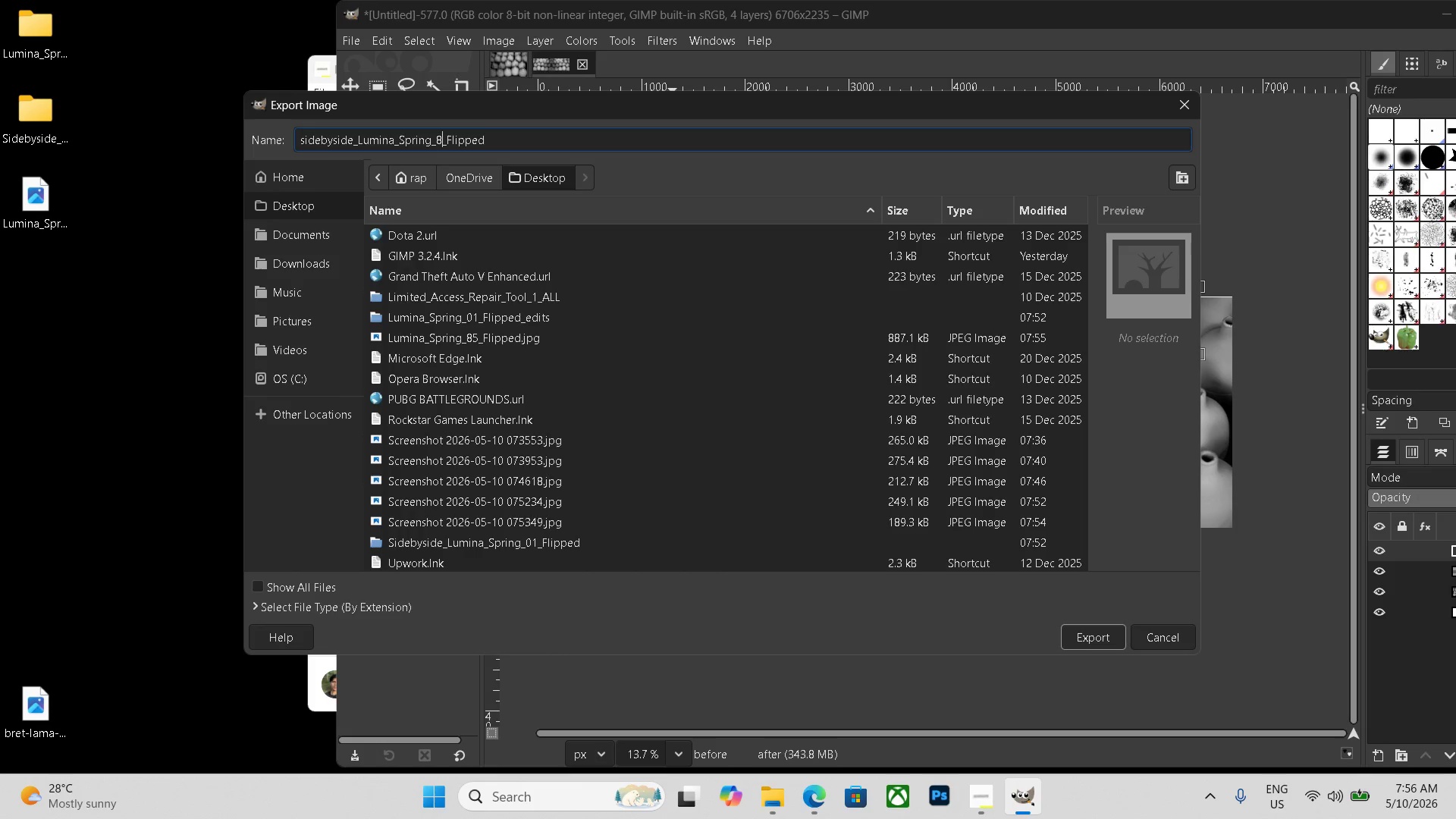 
key(Numpad5)
 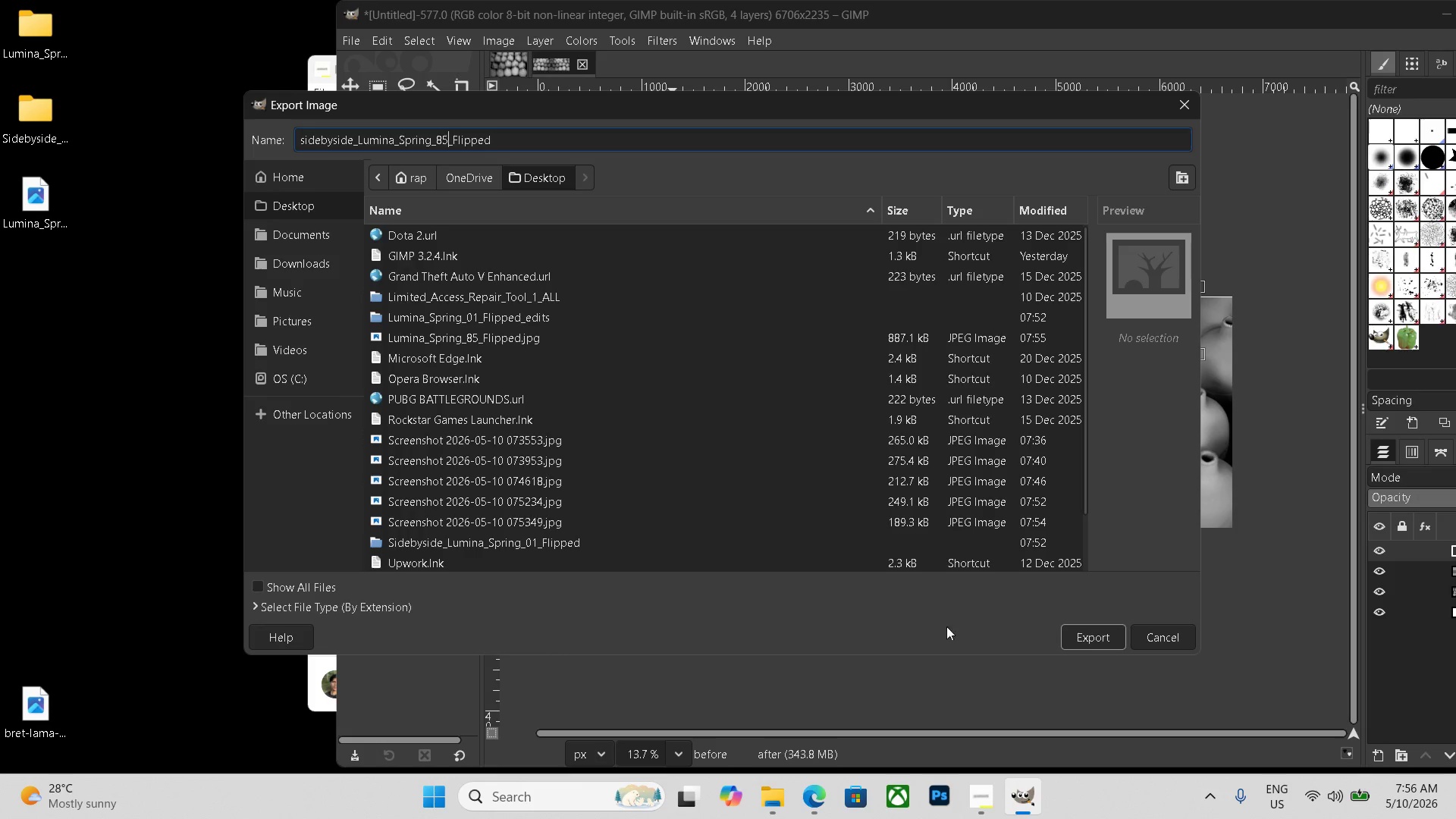 
left_click([359, 610])
 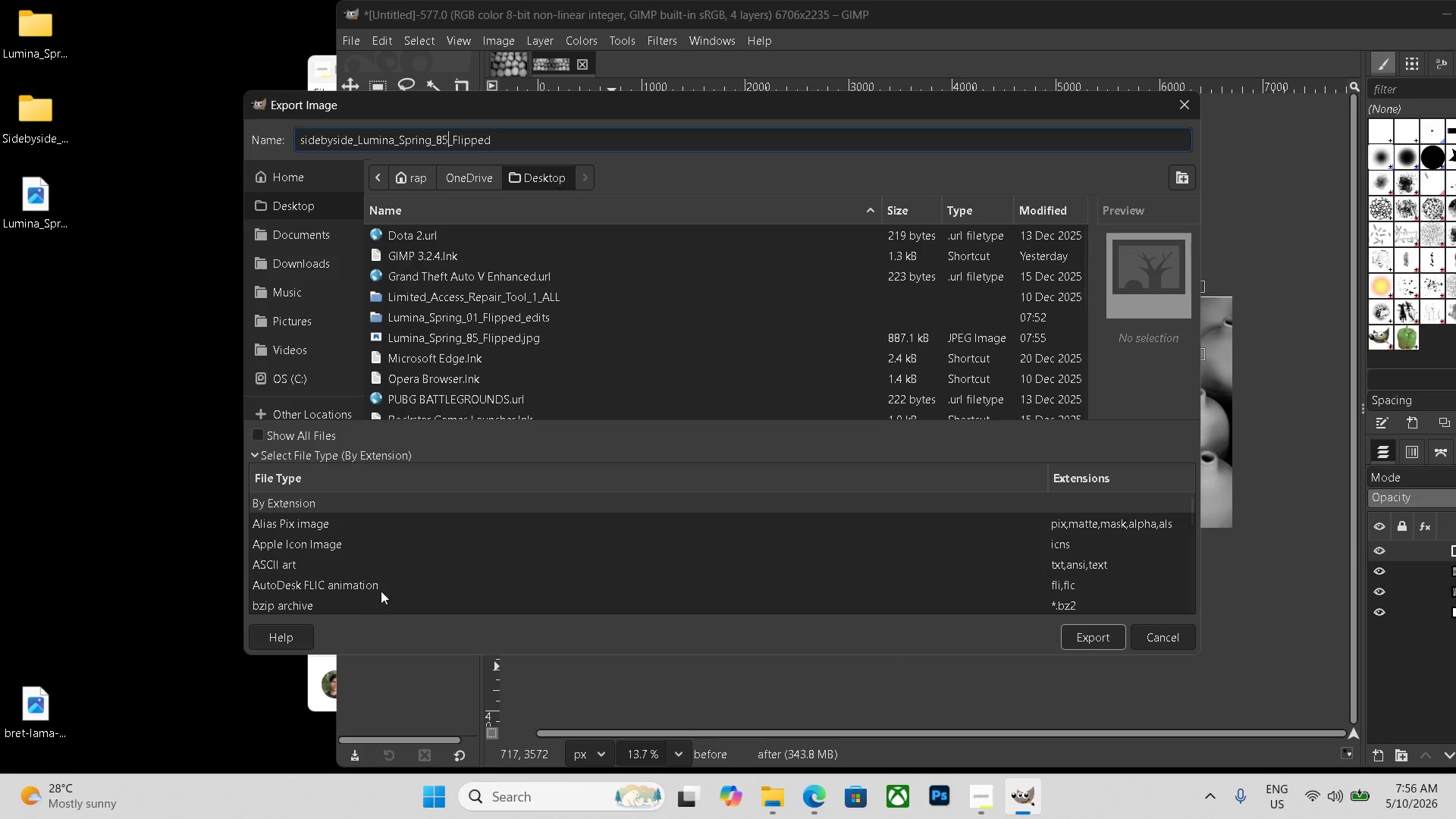 
scroll: coordinate [341, 572], scroll_direction: down, amount: 20.0
 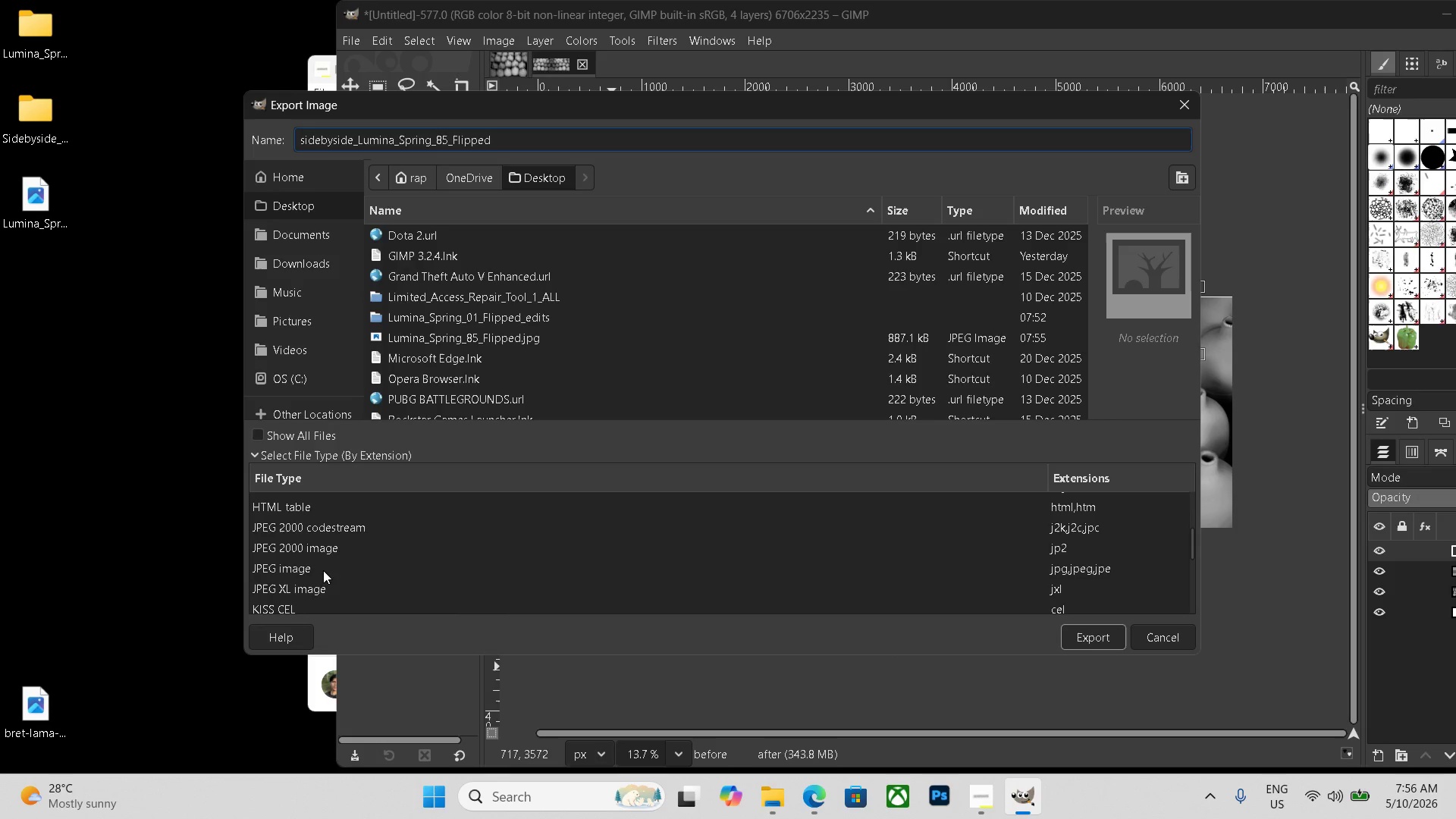 
left_click([319, 569])
 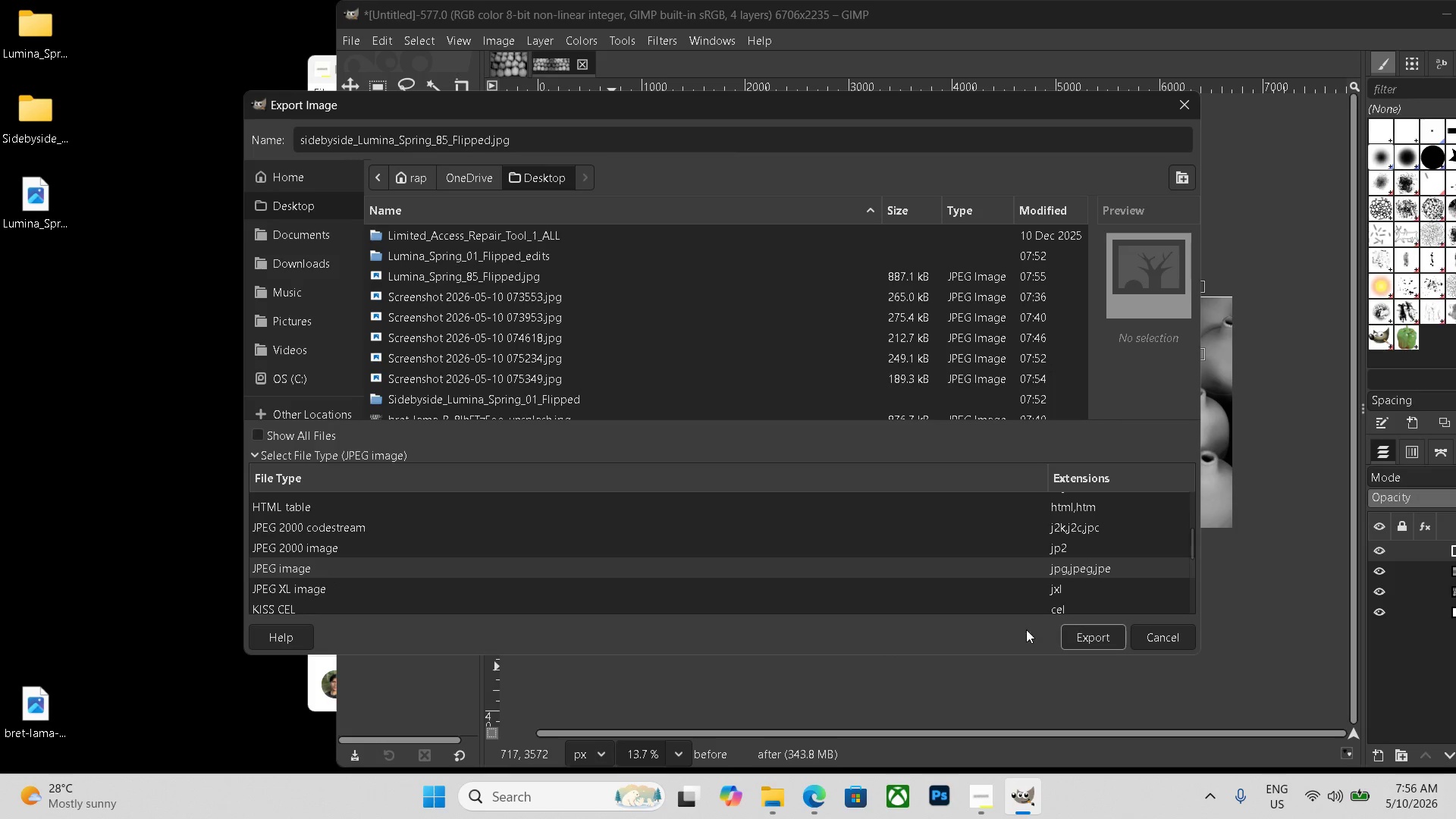 
left_click([1078, 629])
 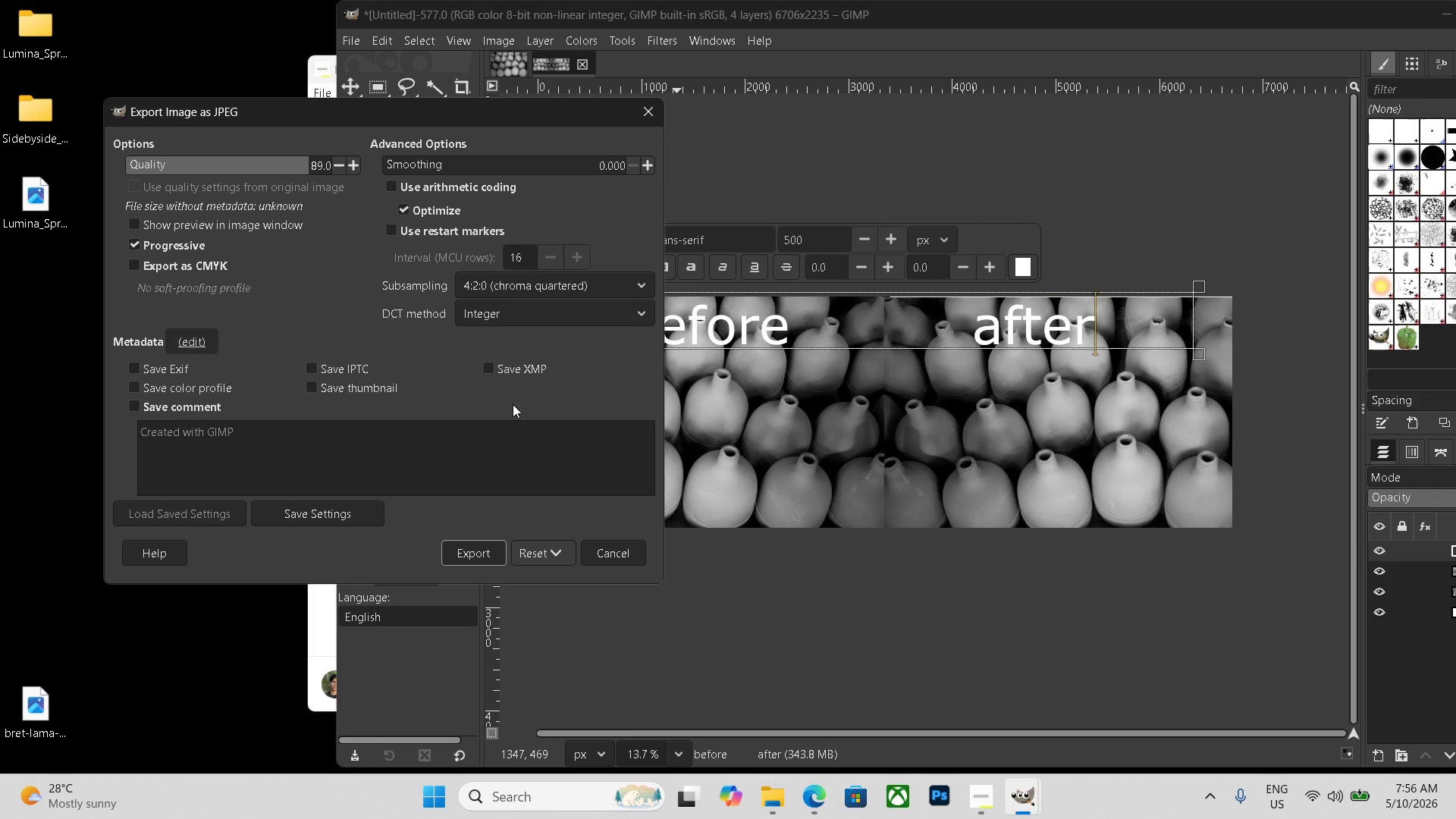 
left_click([463, 560])
 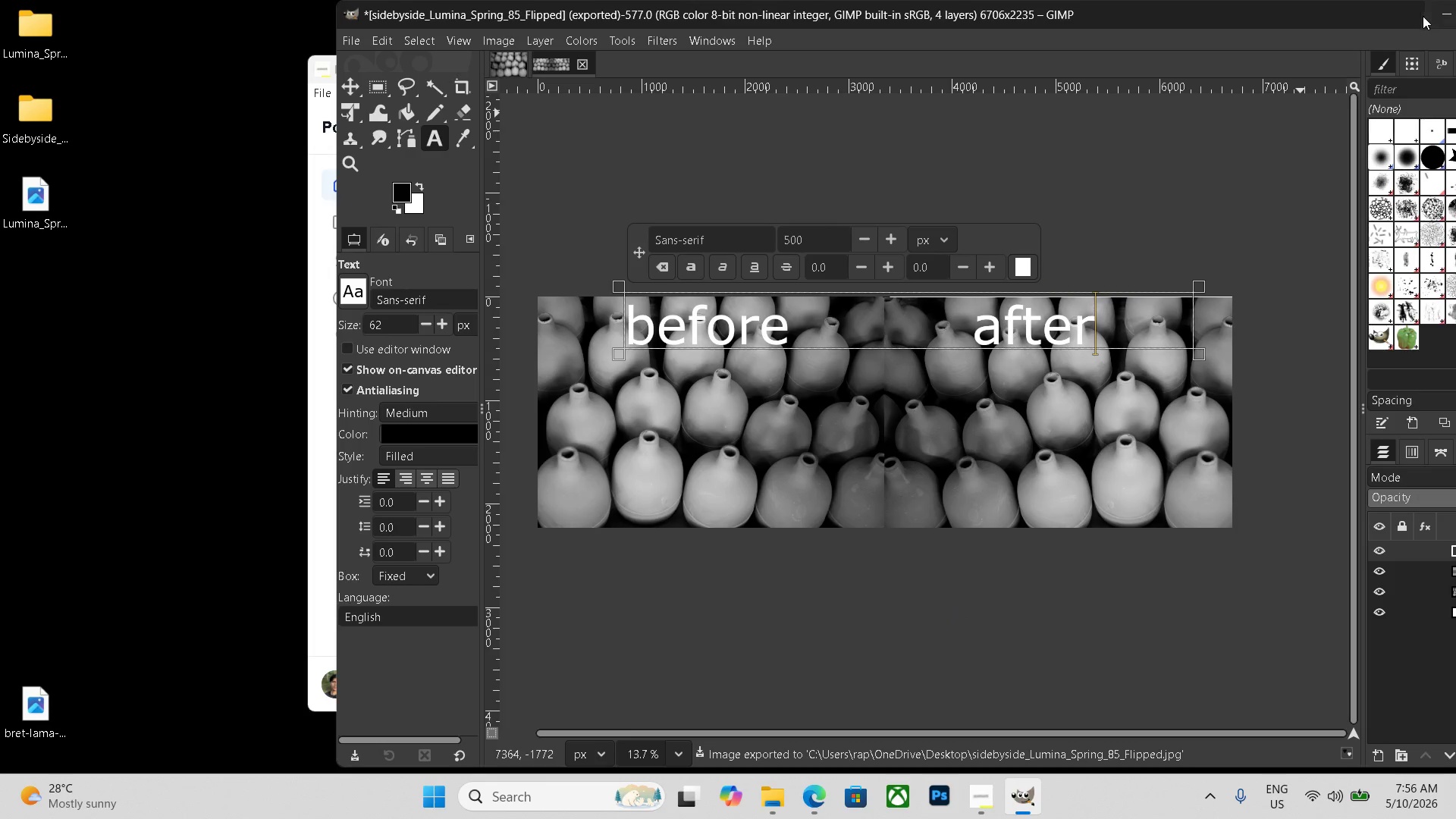 
left_click_drag(start_coordinate=[1347, 14], to_coordinate=[1159, 14])
 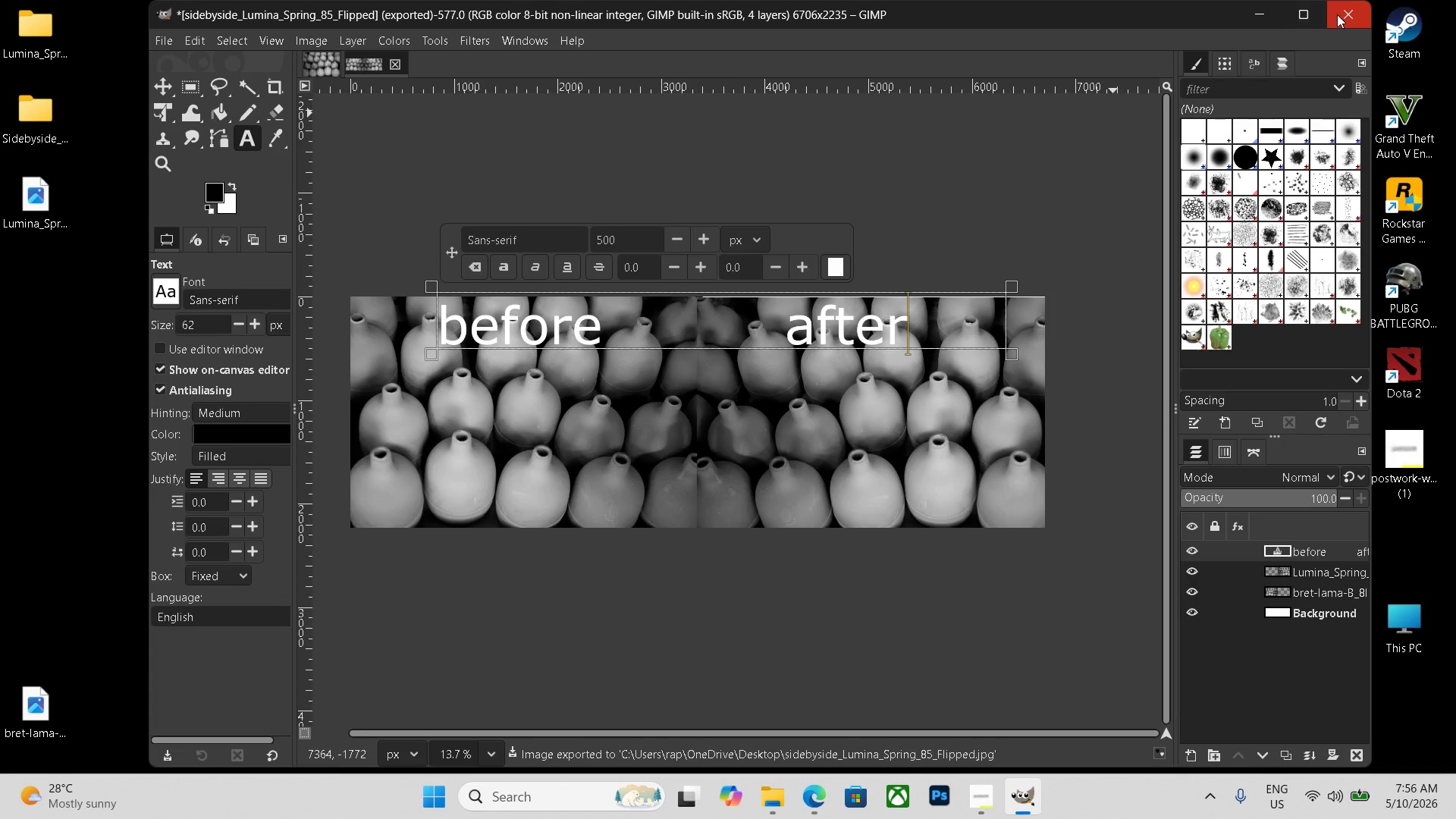 
left_click([1337, 14])
 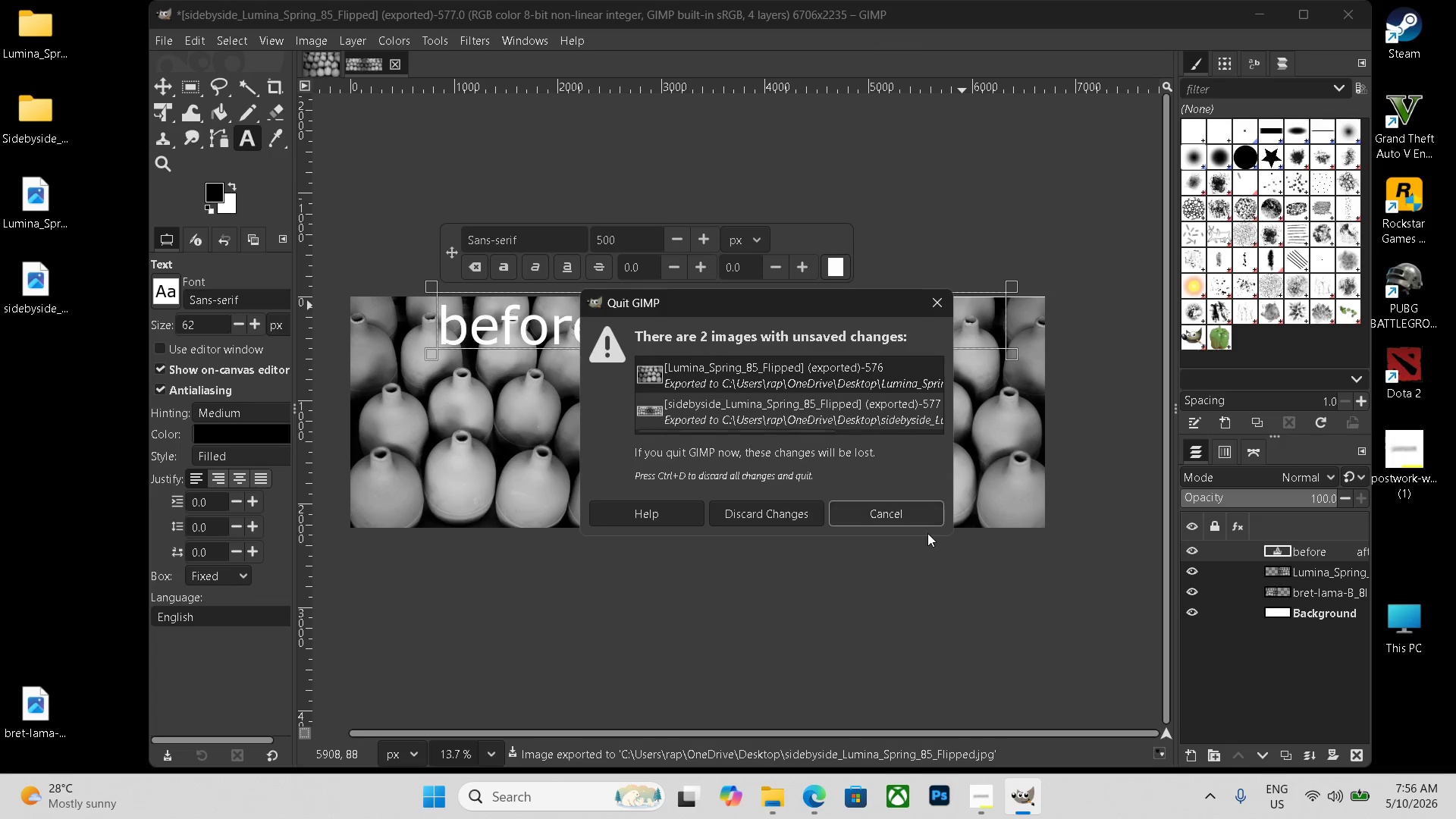 
double_click([931, 514])
 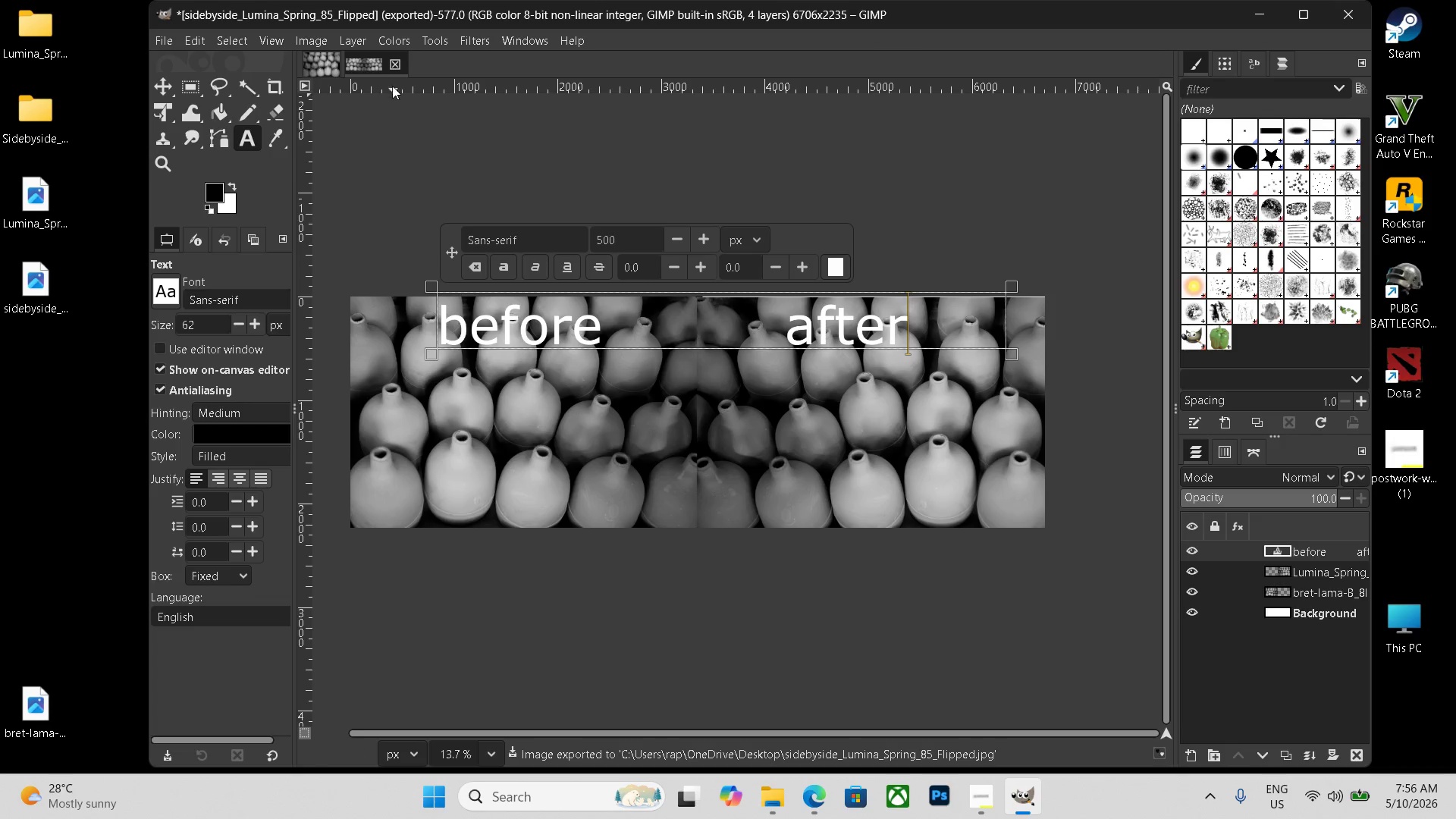 
left_click([388, 58])
 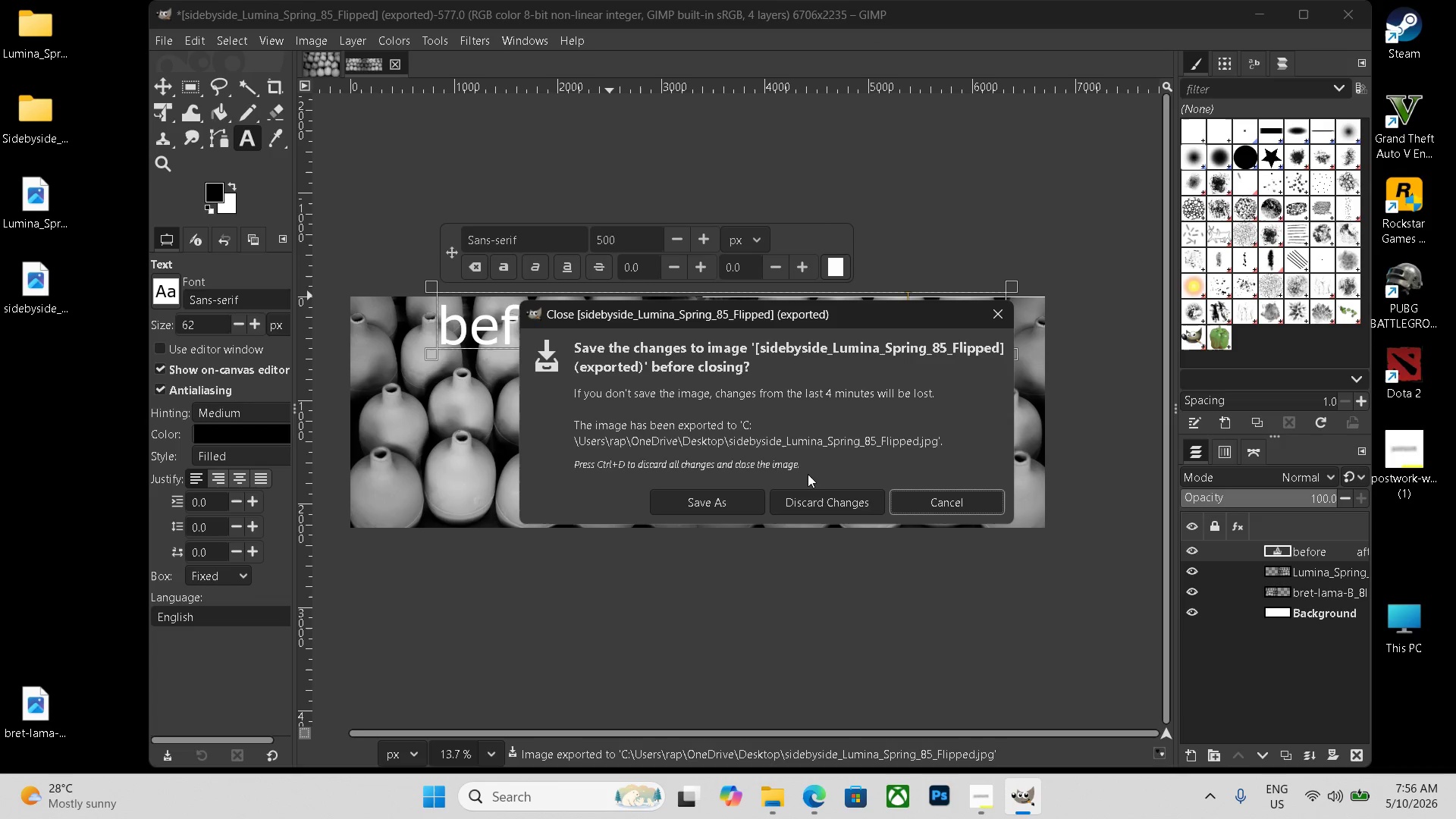 
left_click([820, 491])
 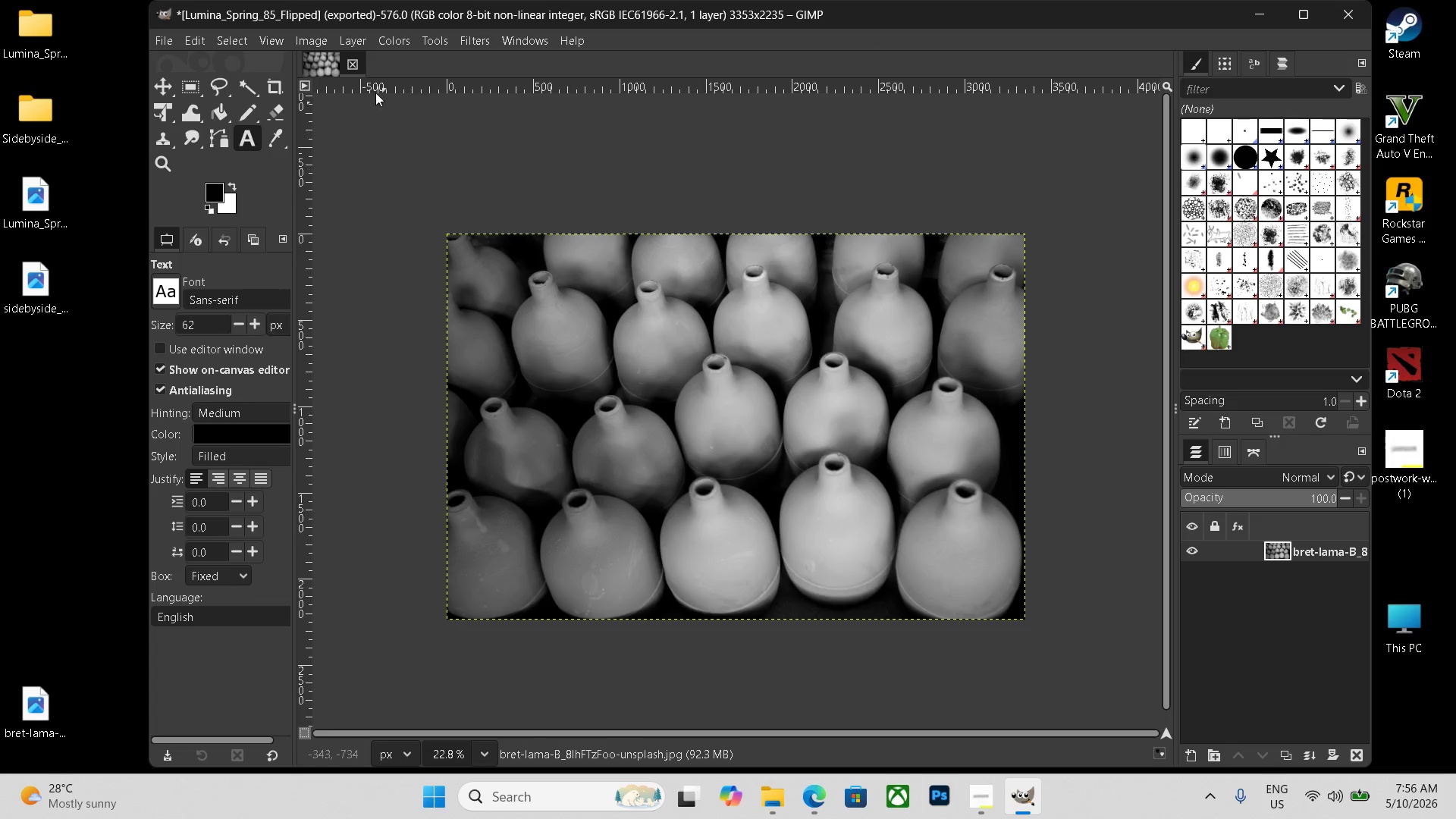 
left_click([351, 65])
 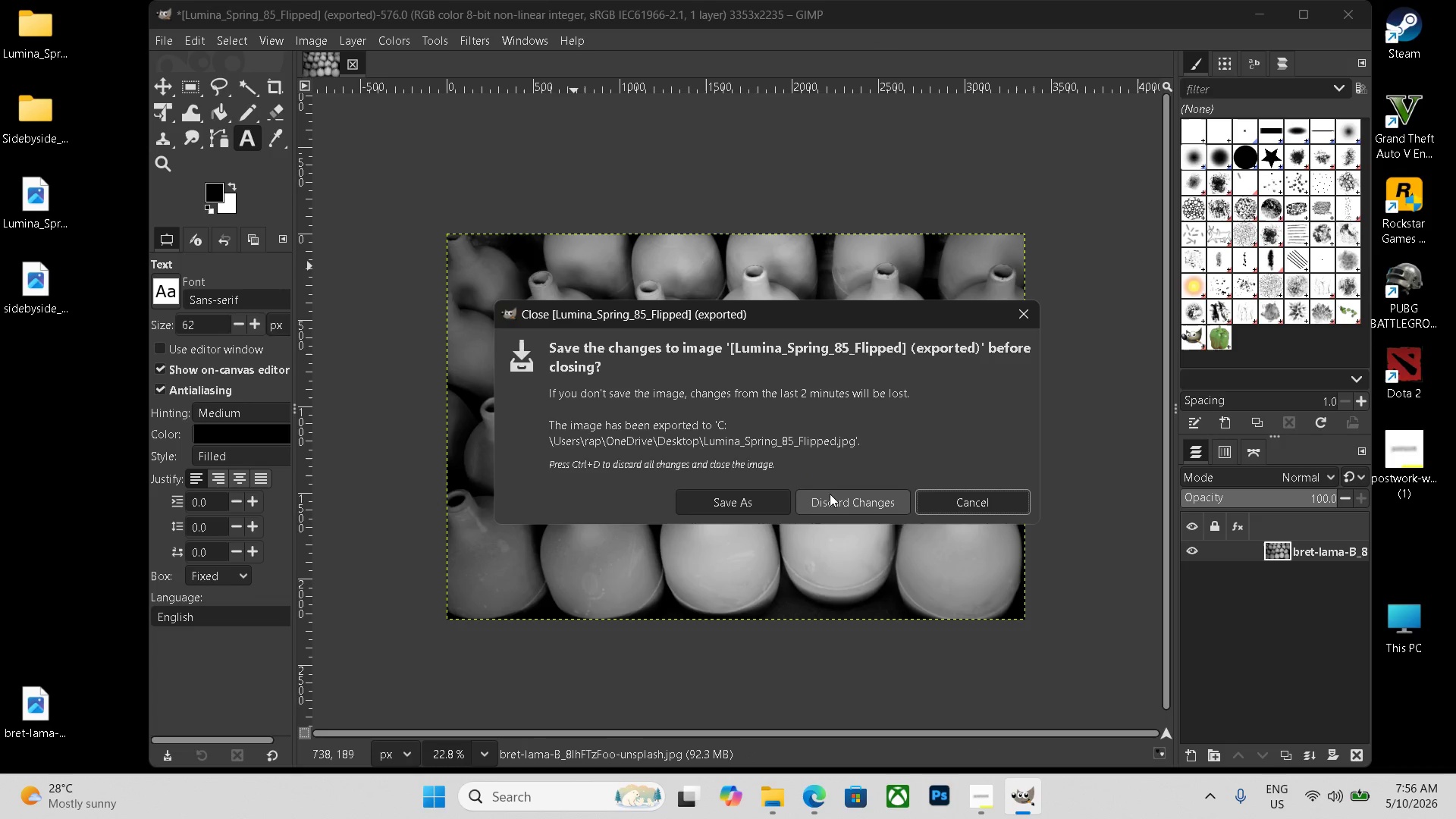 
left_click([831, 494])
 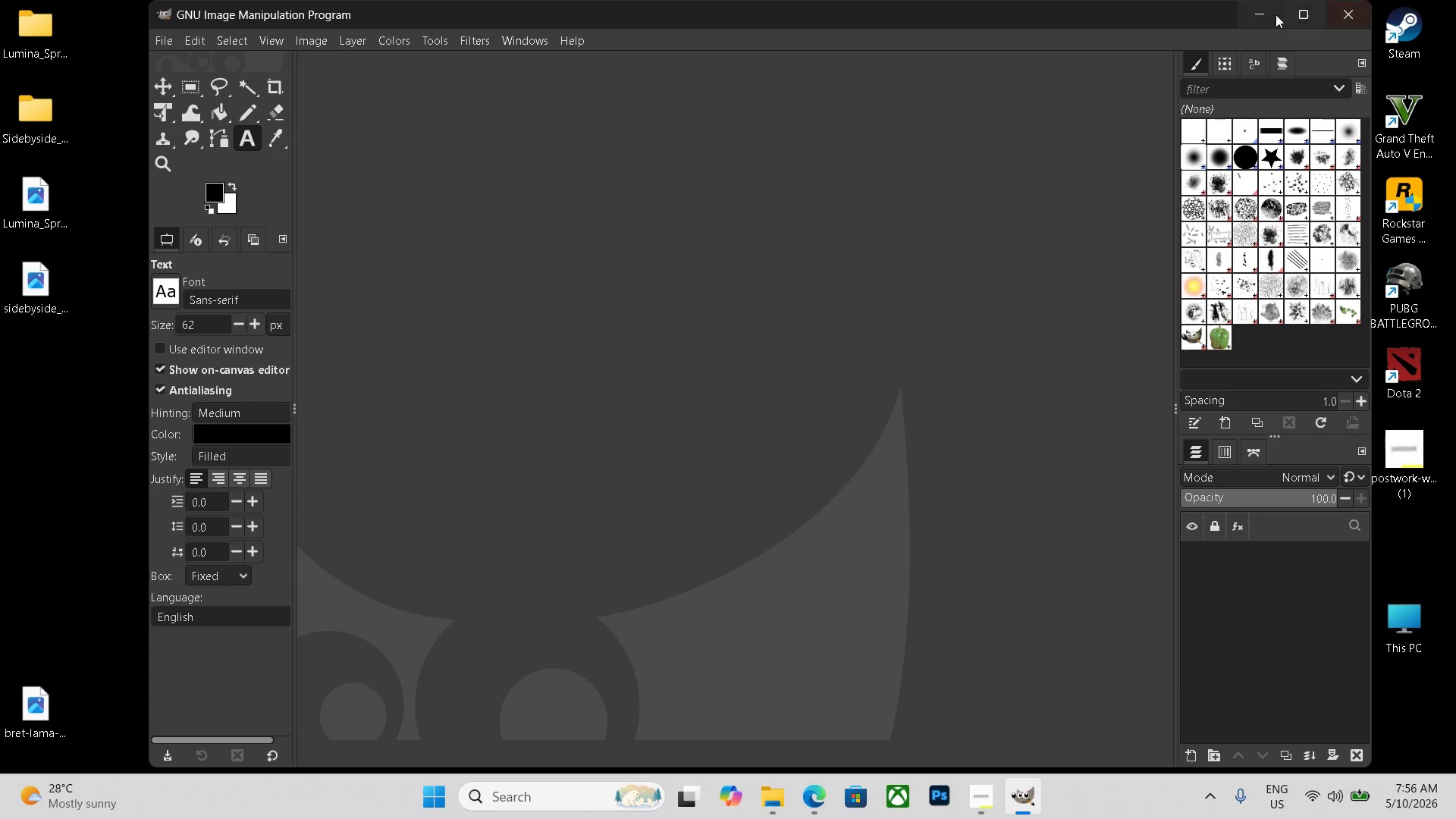 
left_click([1257, 6])
 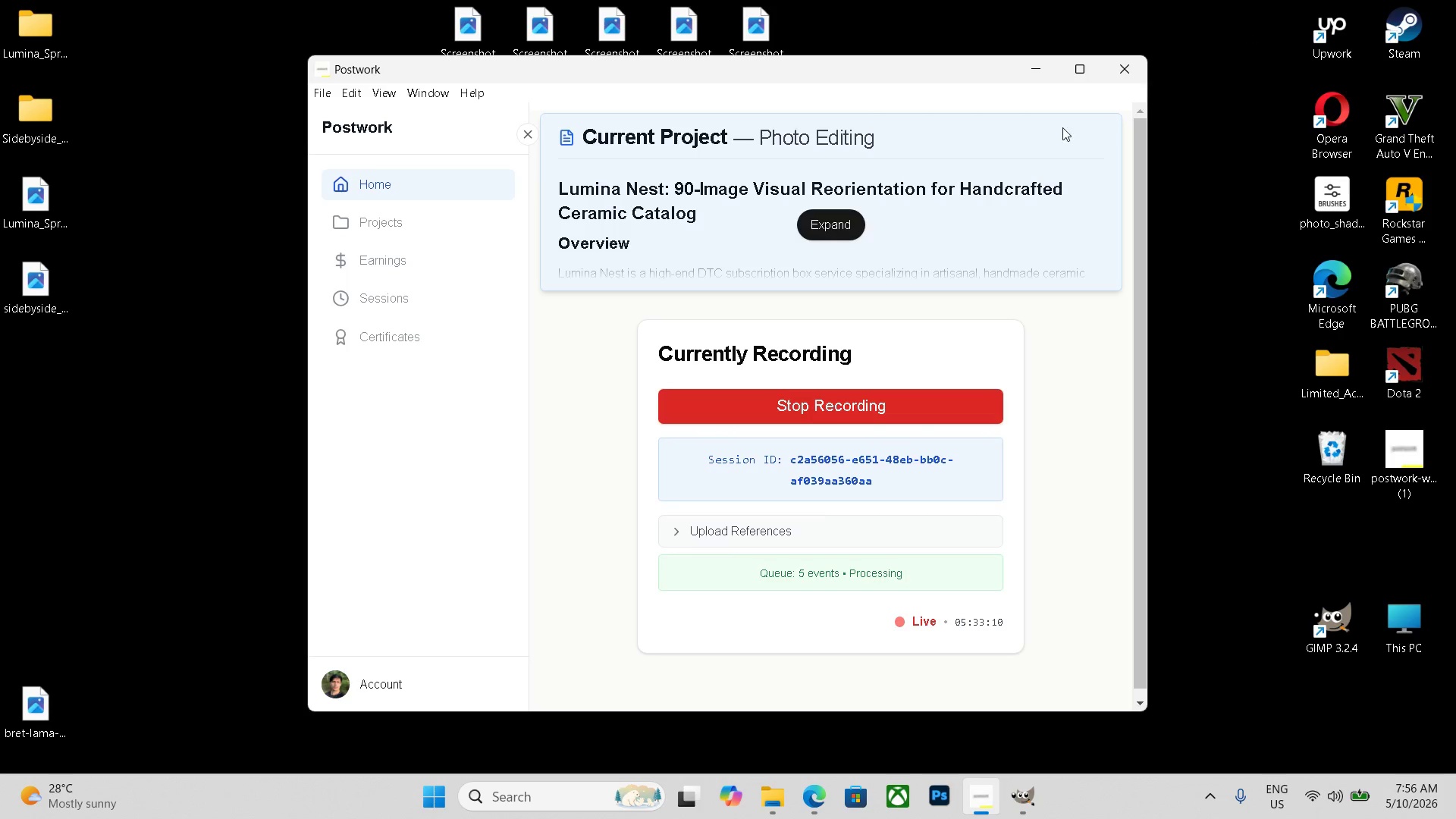 
left_click([1040, 67])
 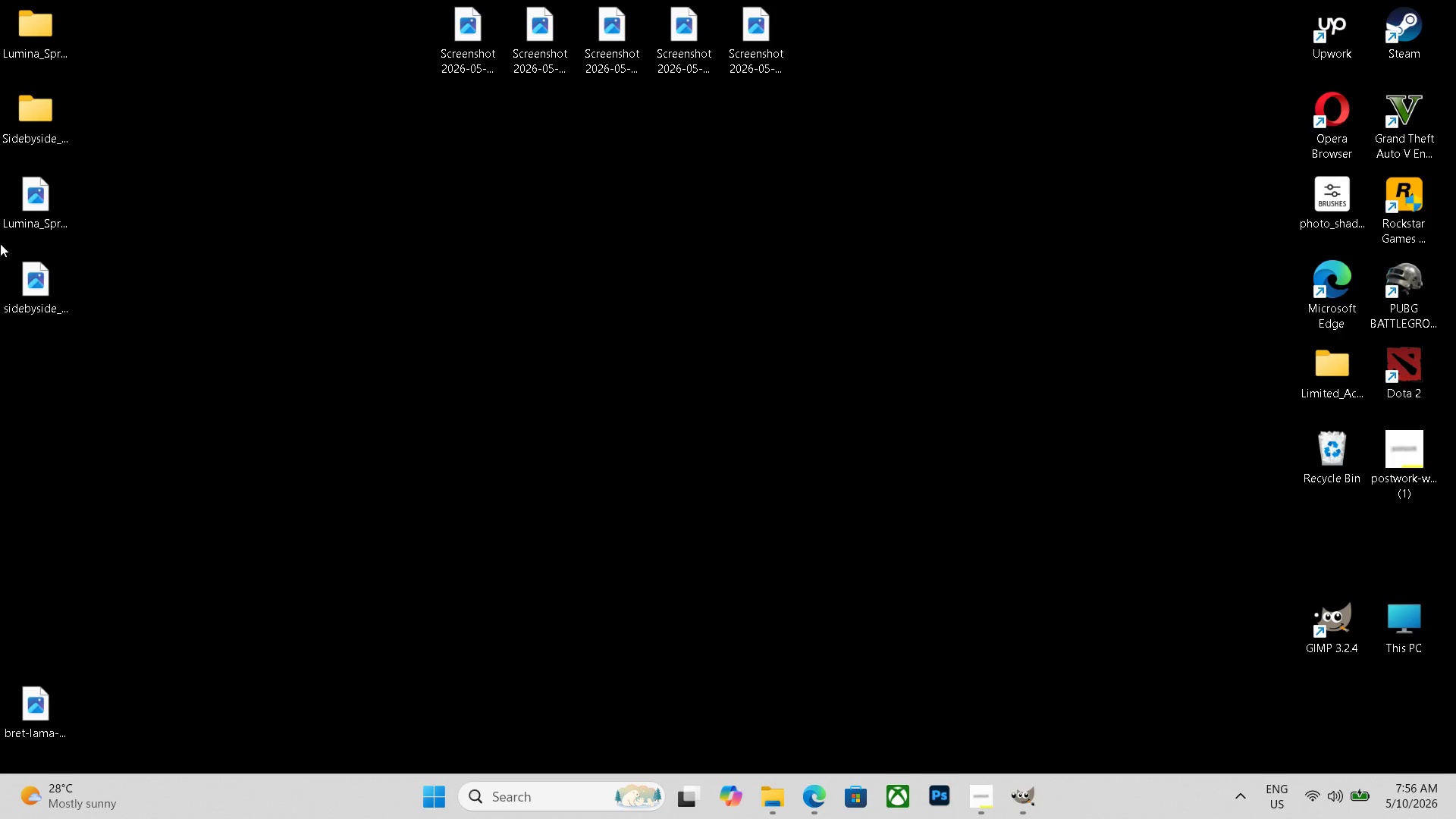 
left_click_drag(start_coordinate=[31, 218], to_coordinate=[33, 65])
 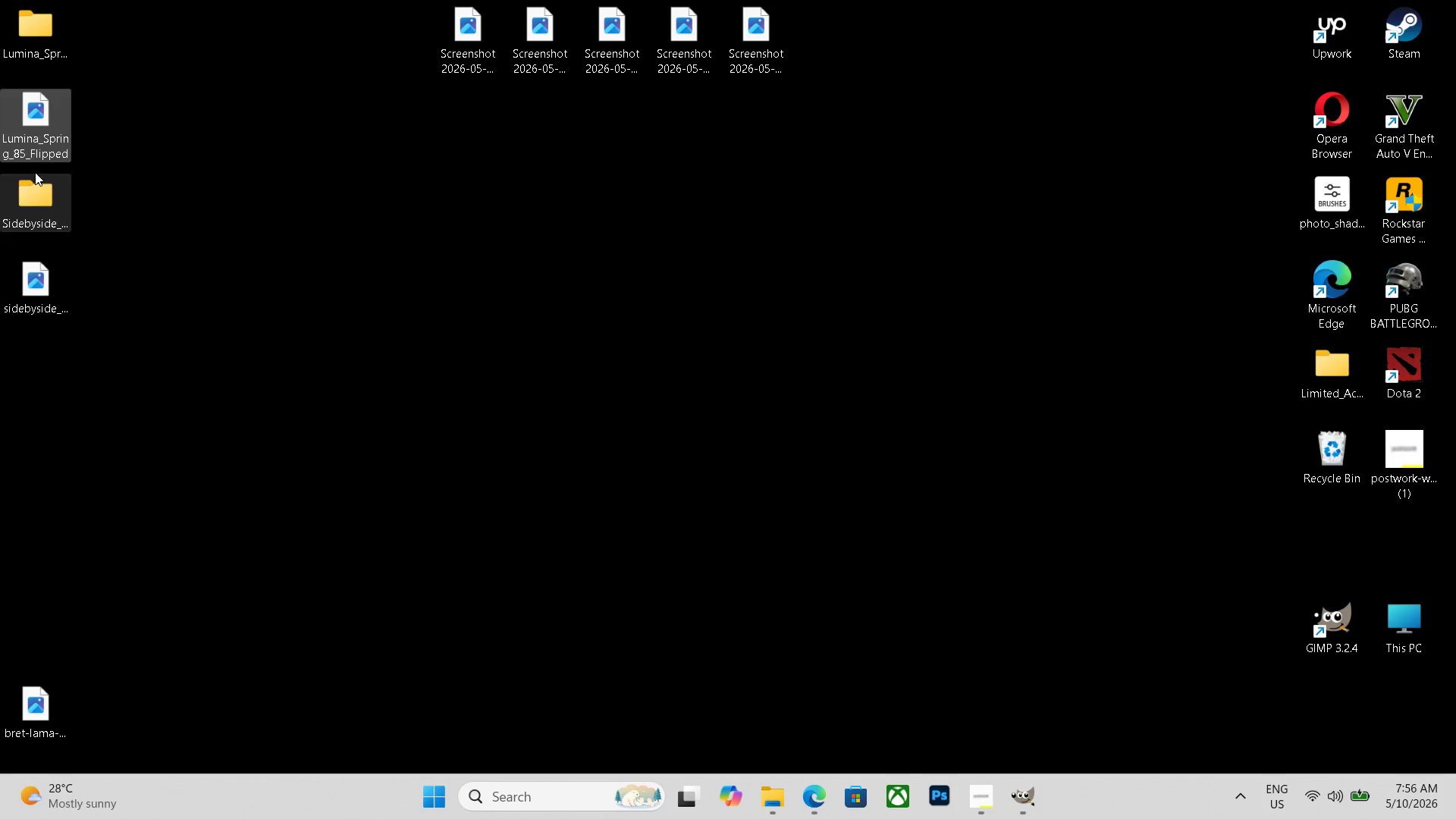 
left_click_drag(start_coordinate=[29, 127], to_coordinate=[33, 64])
 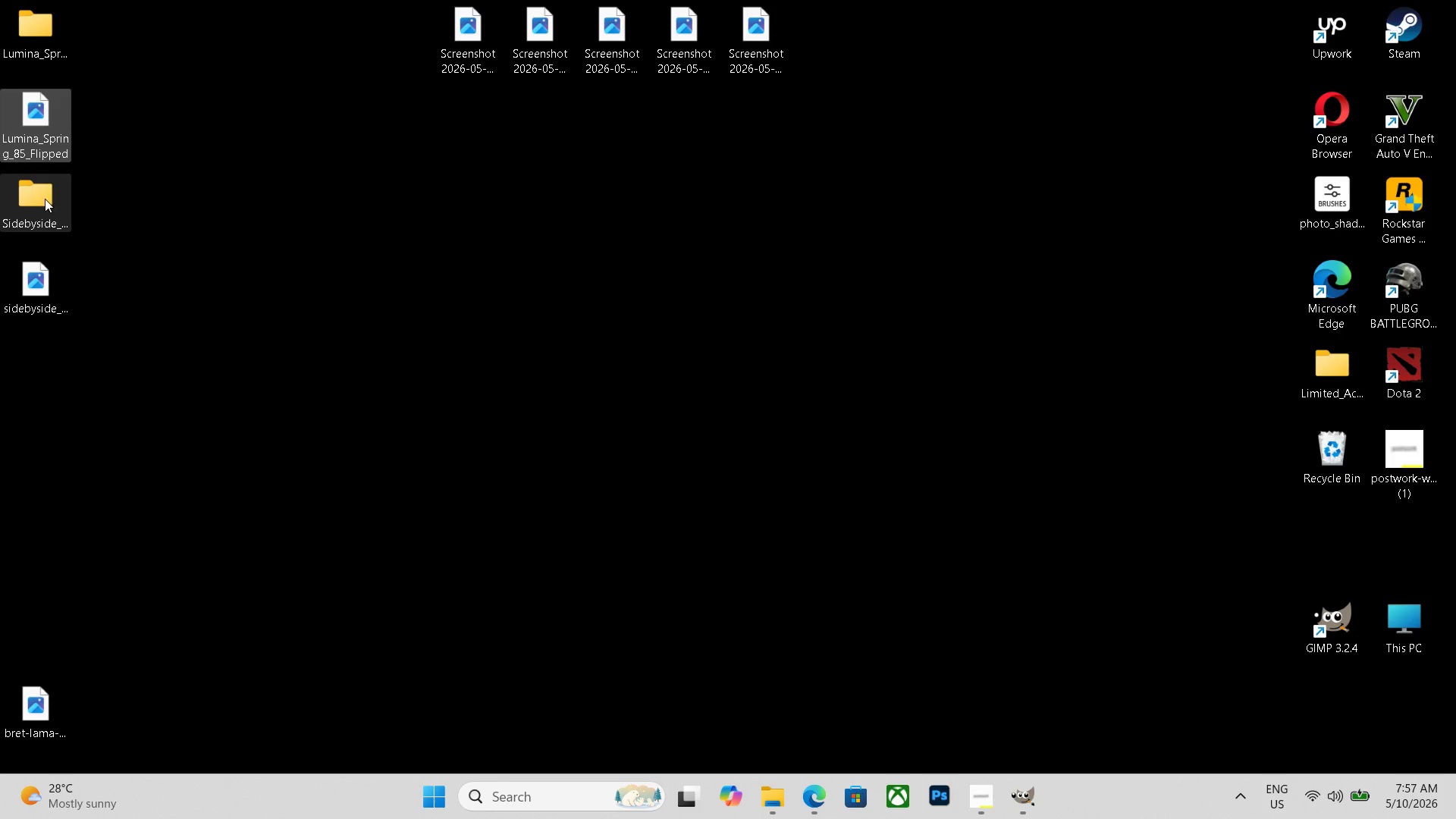 
left_click_drag(start_coordinate=[40, 126], to_coordinate=[35, 48])
 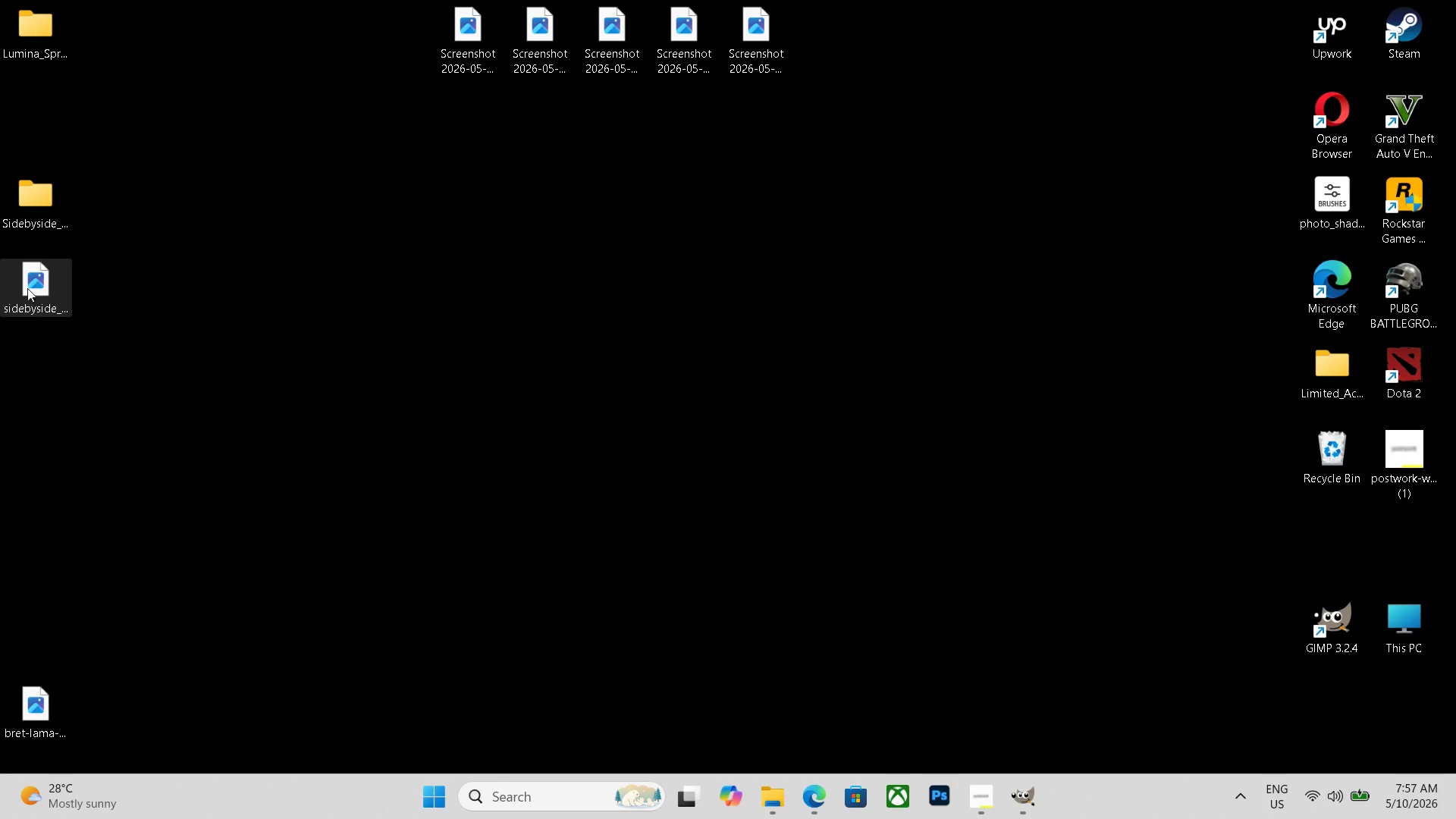 
left_click_drag(start_coordinate=[33, 278], to_coordinate=[33, 199])
 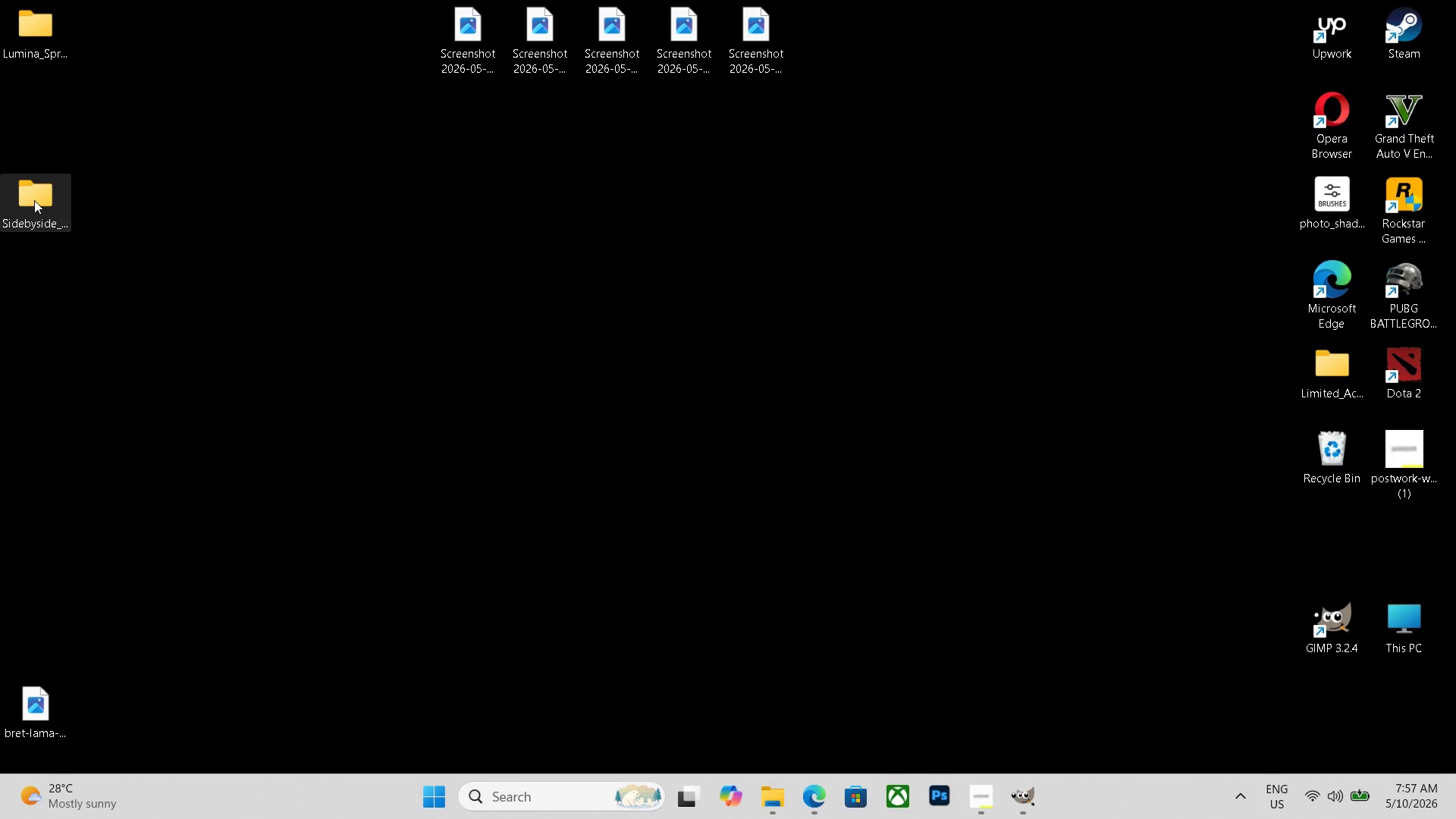 
left_click_drag(start_coordinate=[34, 200], to_coordinate=[39, 133])
 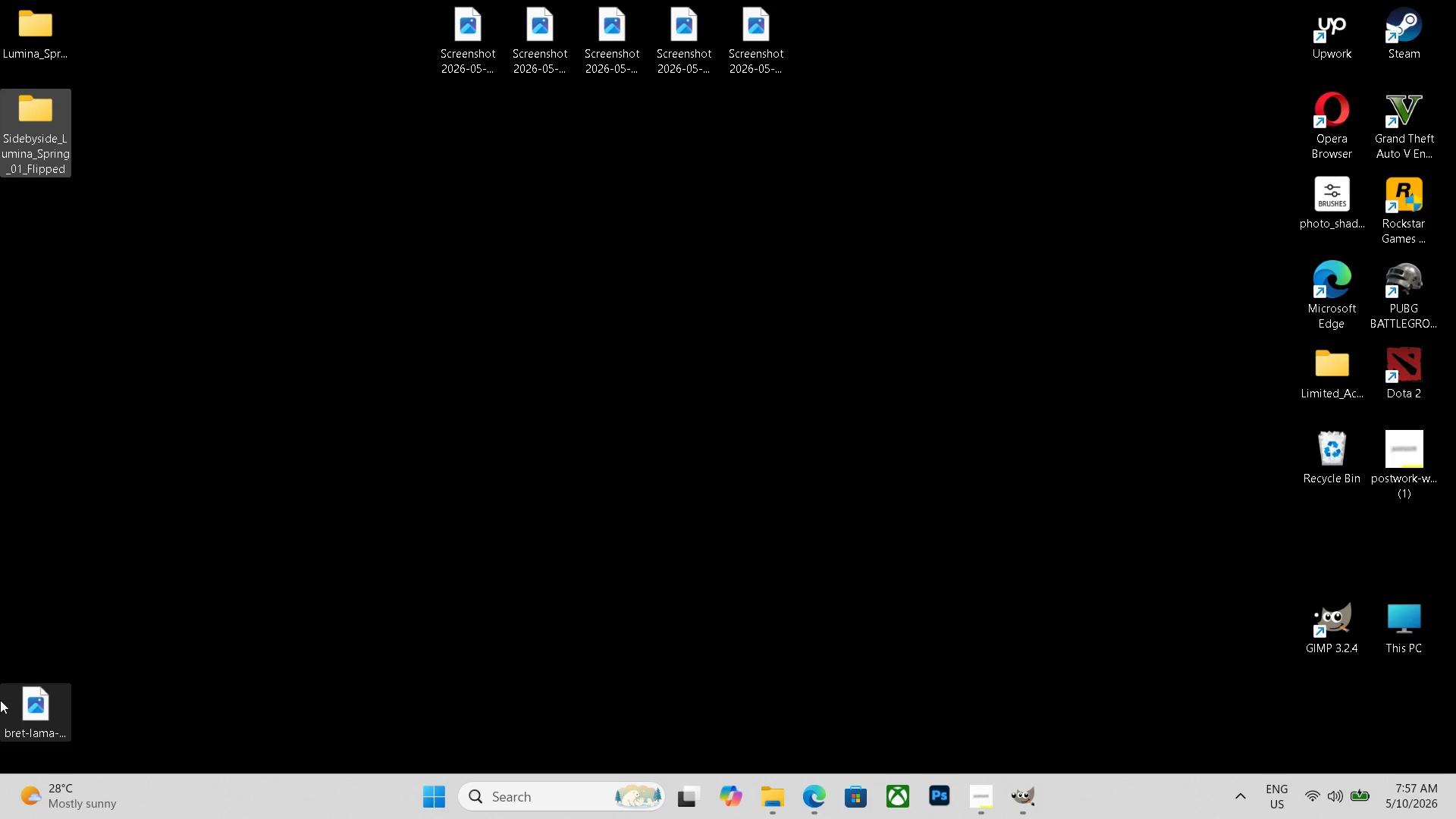 
left_click([31, 701])
 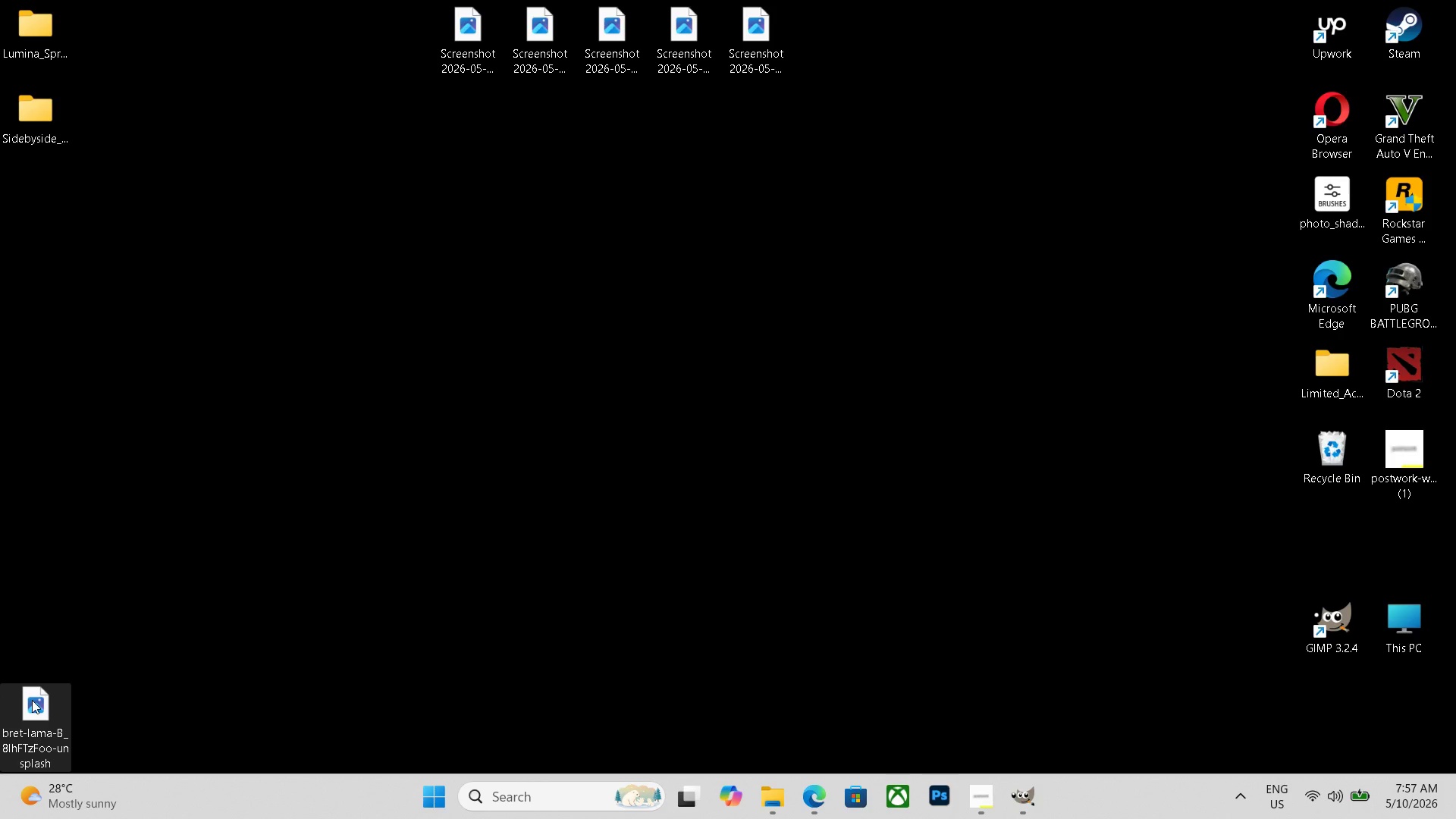 
key(Delete)
 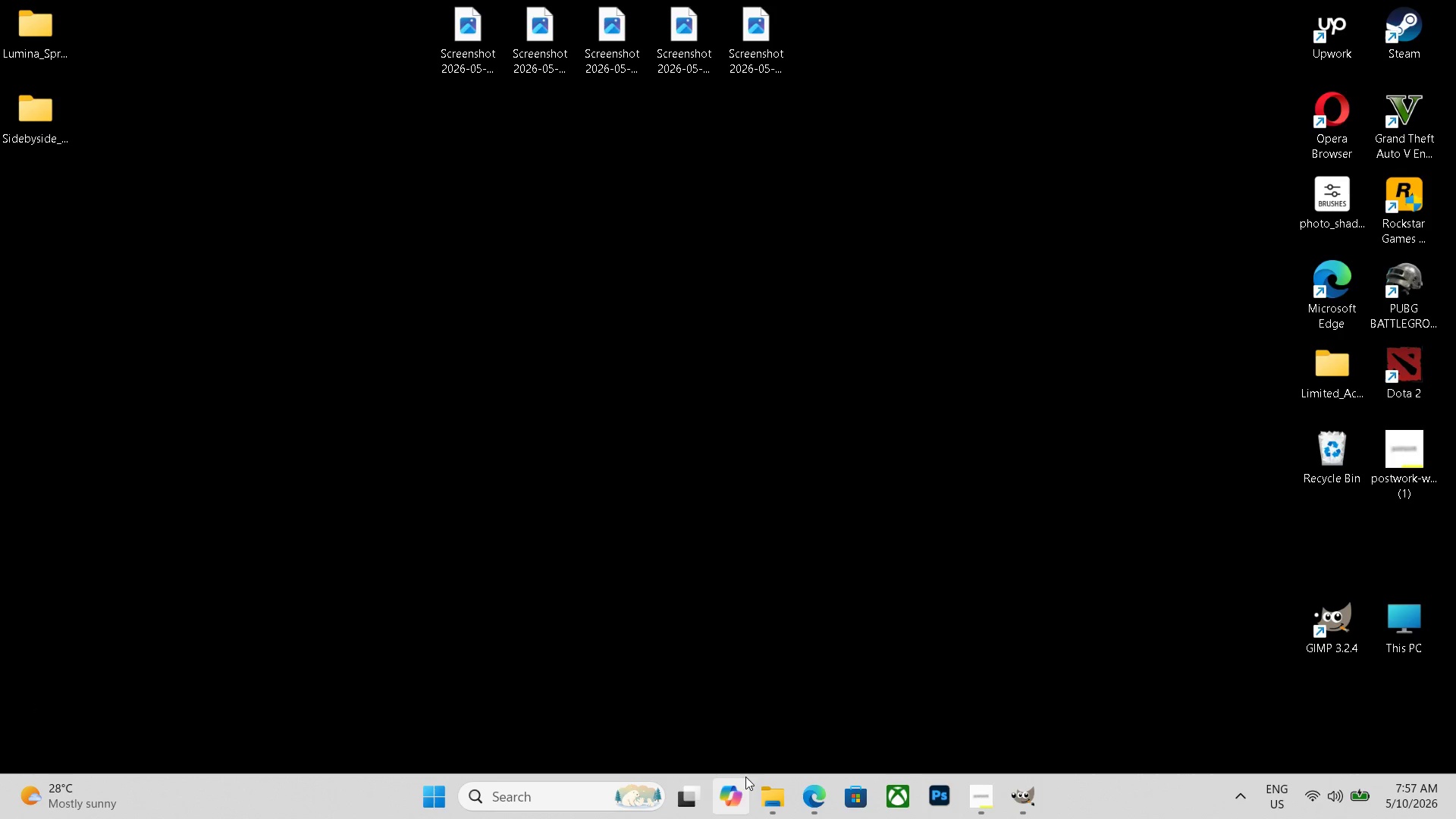 
left_click([816, 796])
 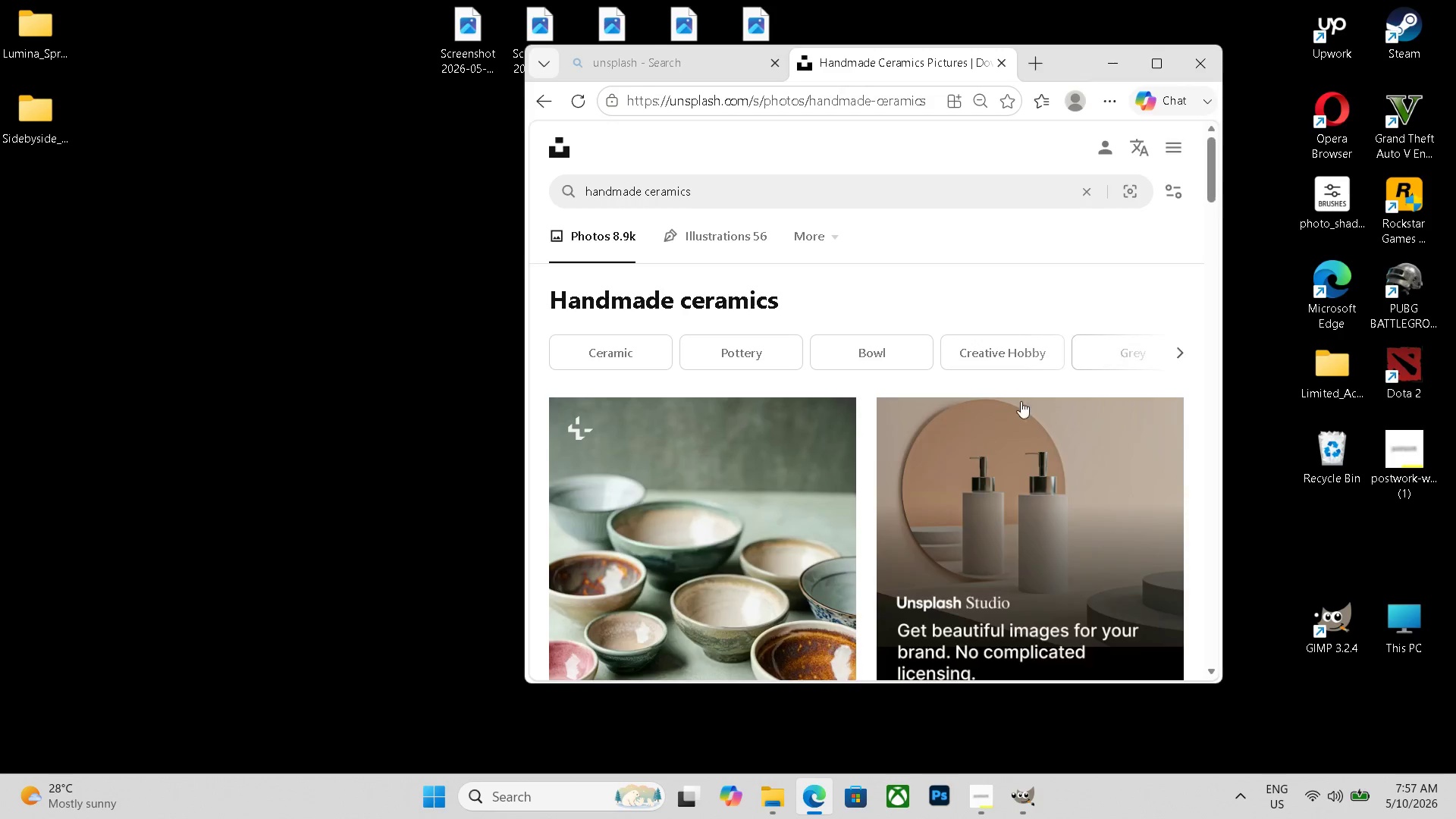 
scroll: coordinate [797, 579], scroll_direction: down, amount: 42.0
 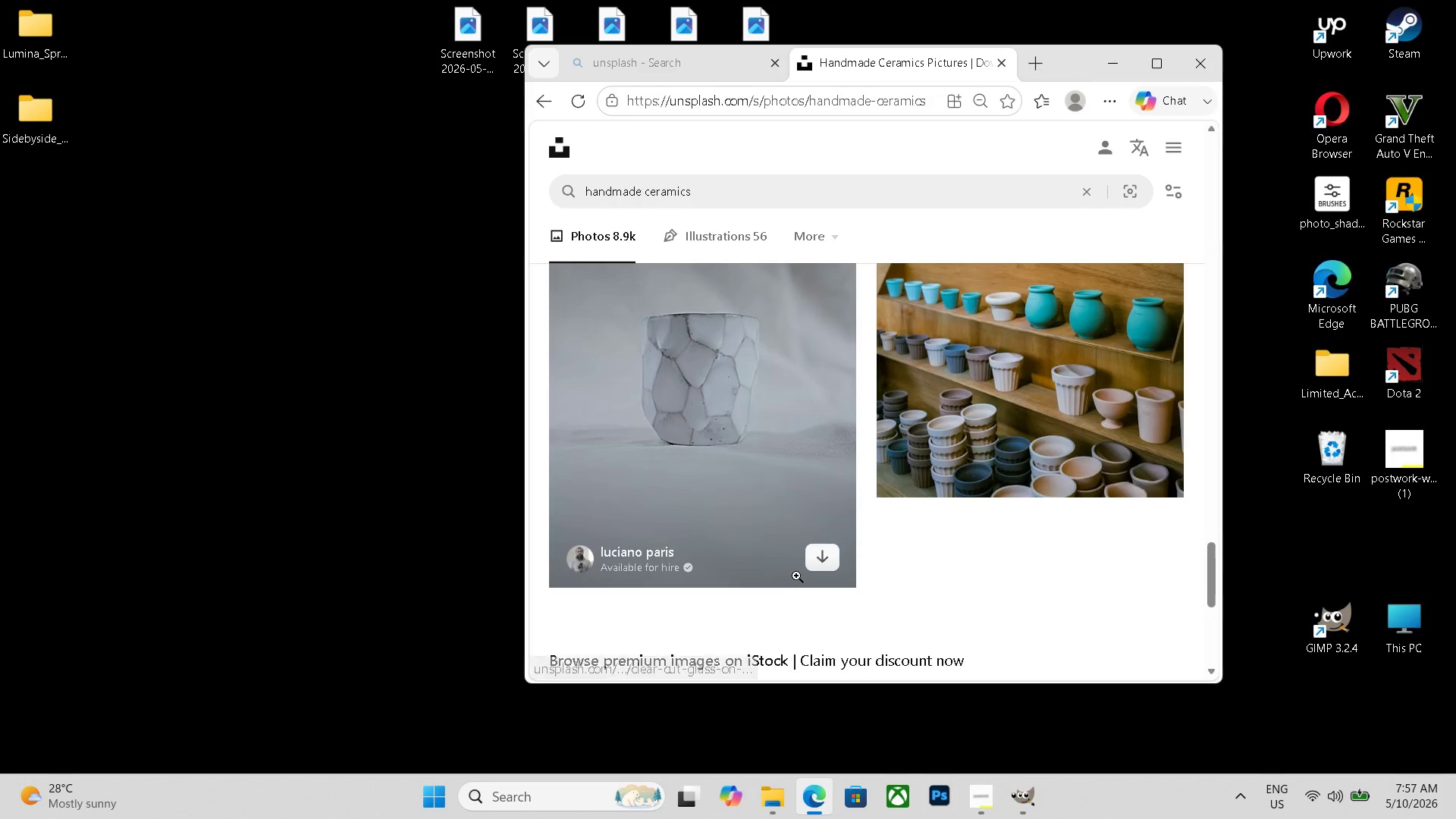 
scroll: coordinate [795, 576], scroll_direction: up, amount: 12.0
 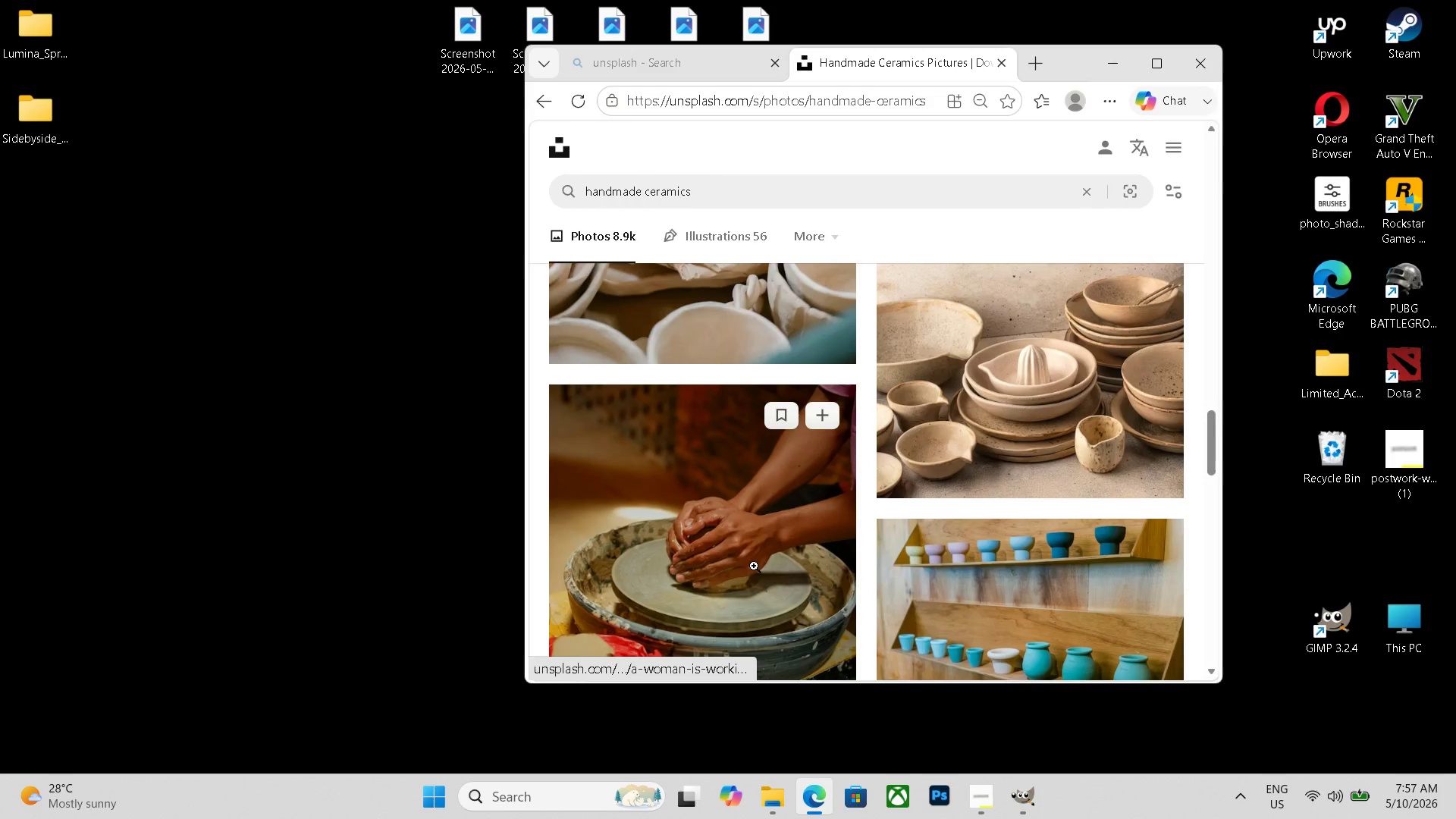 
left_click([754, 566])
 